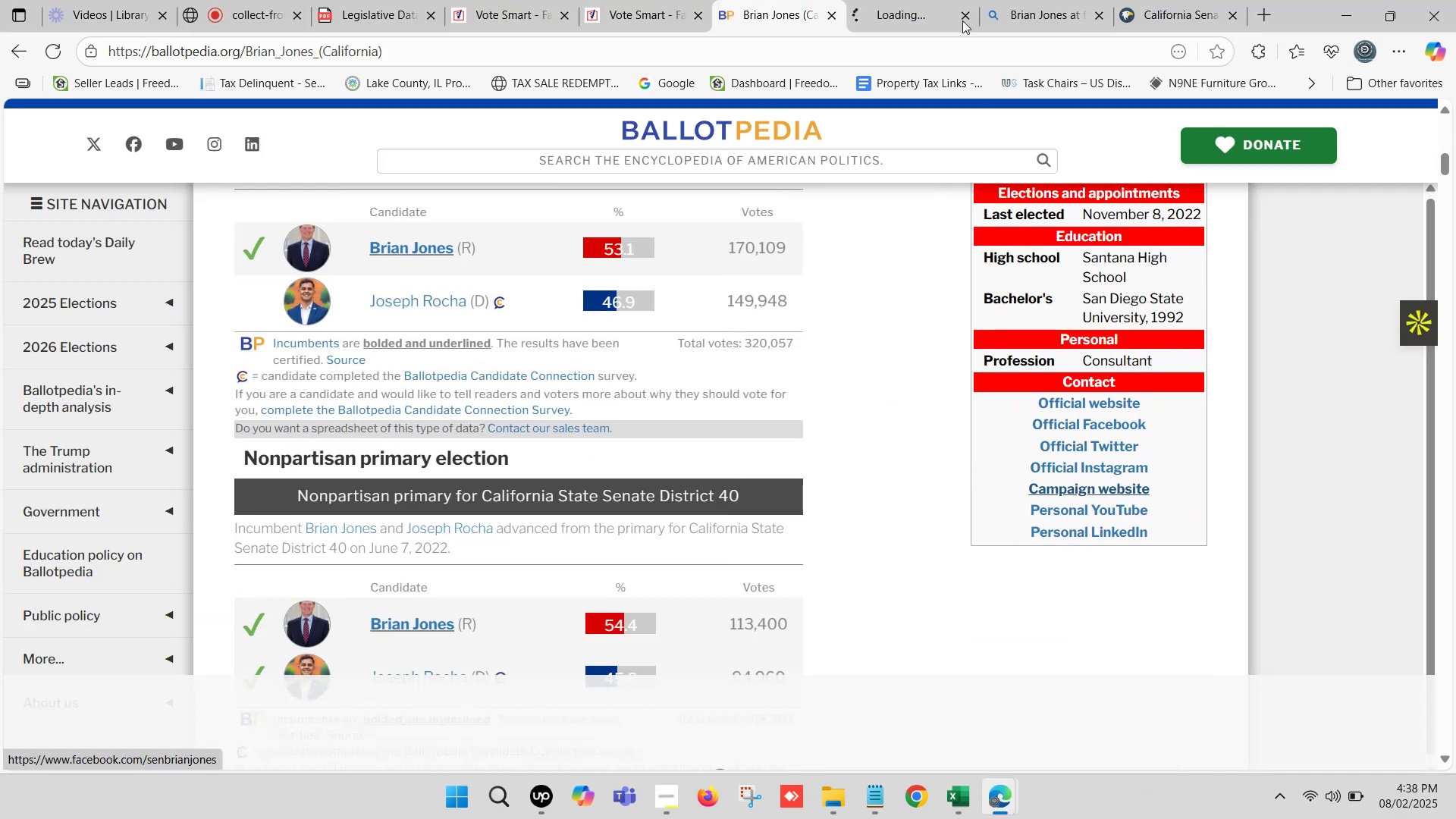 
left_click([962, 5])
 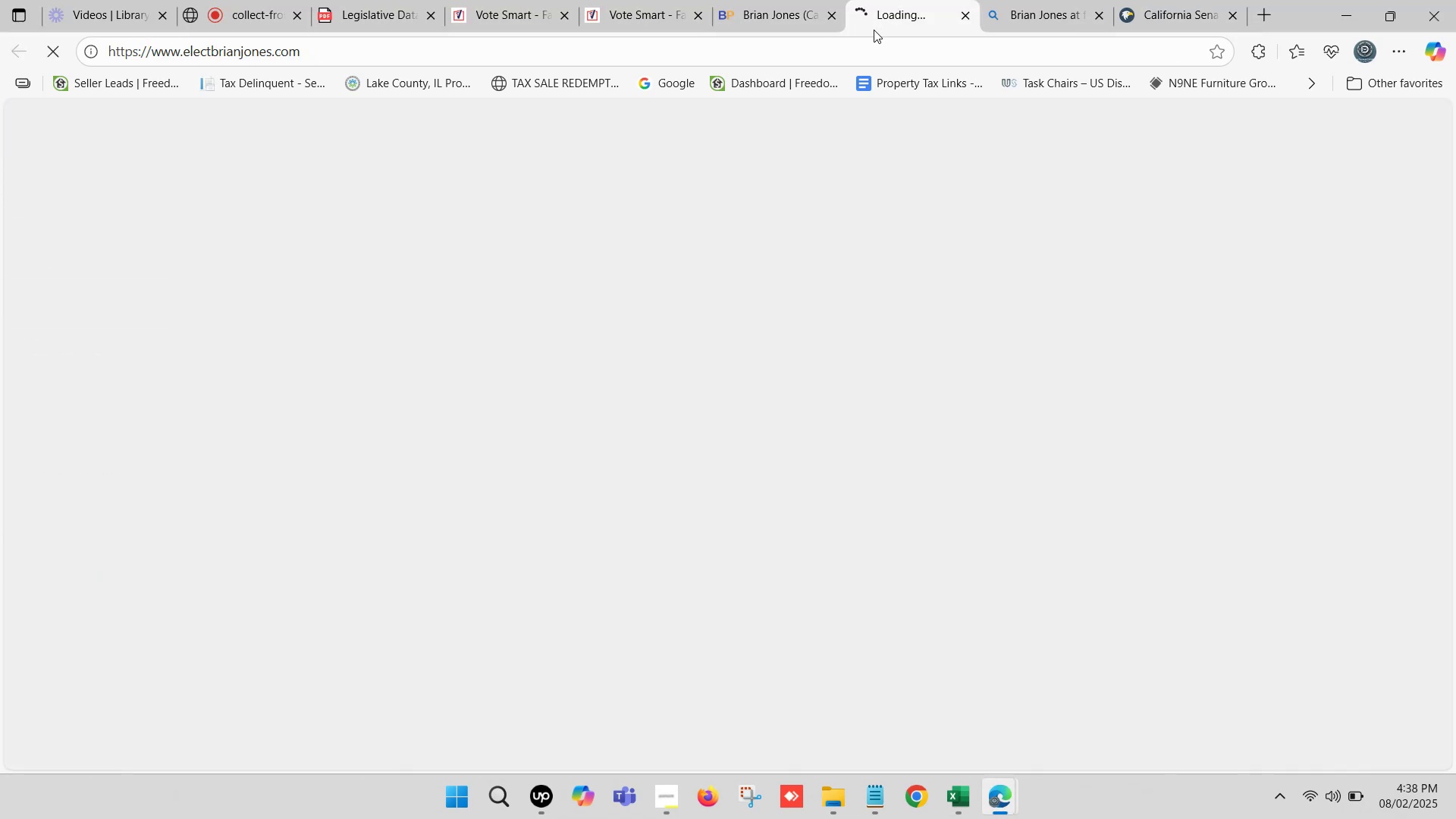 
left_click([869, 46])
 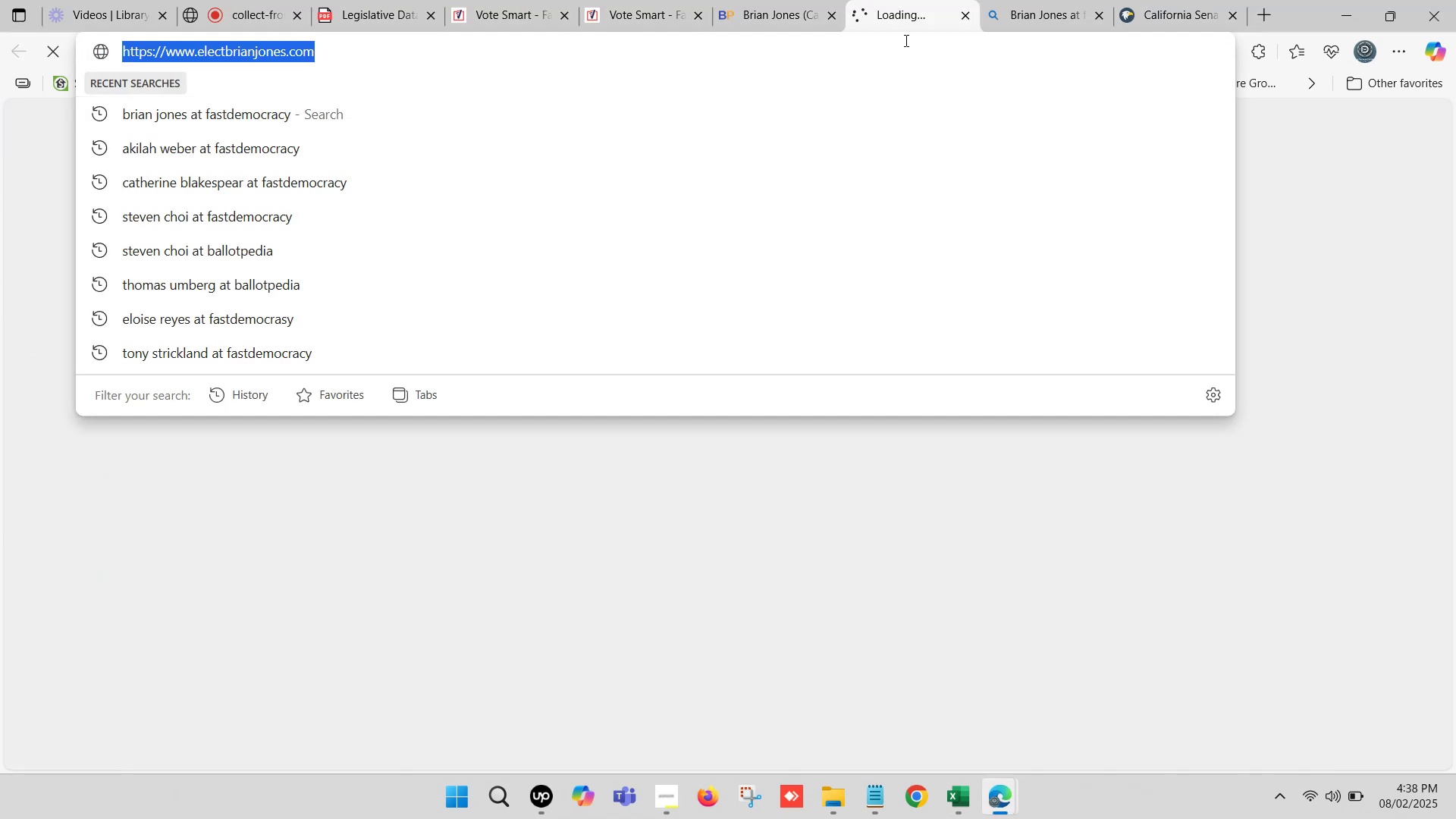 
key(Control+C)
 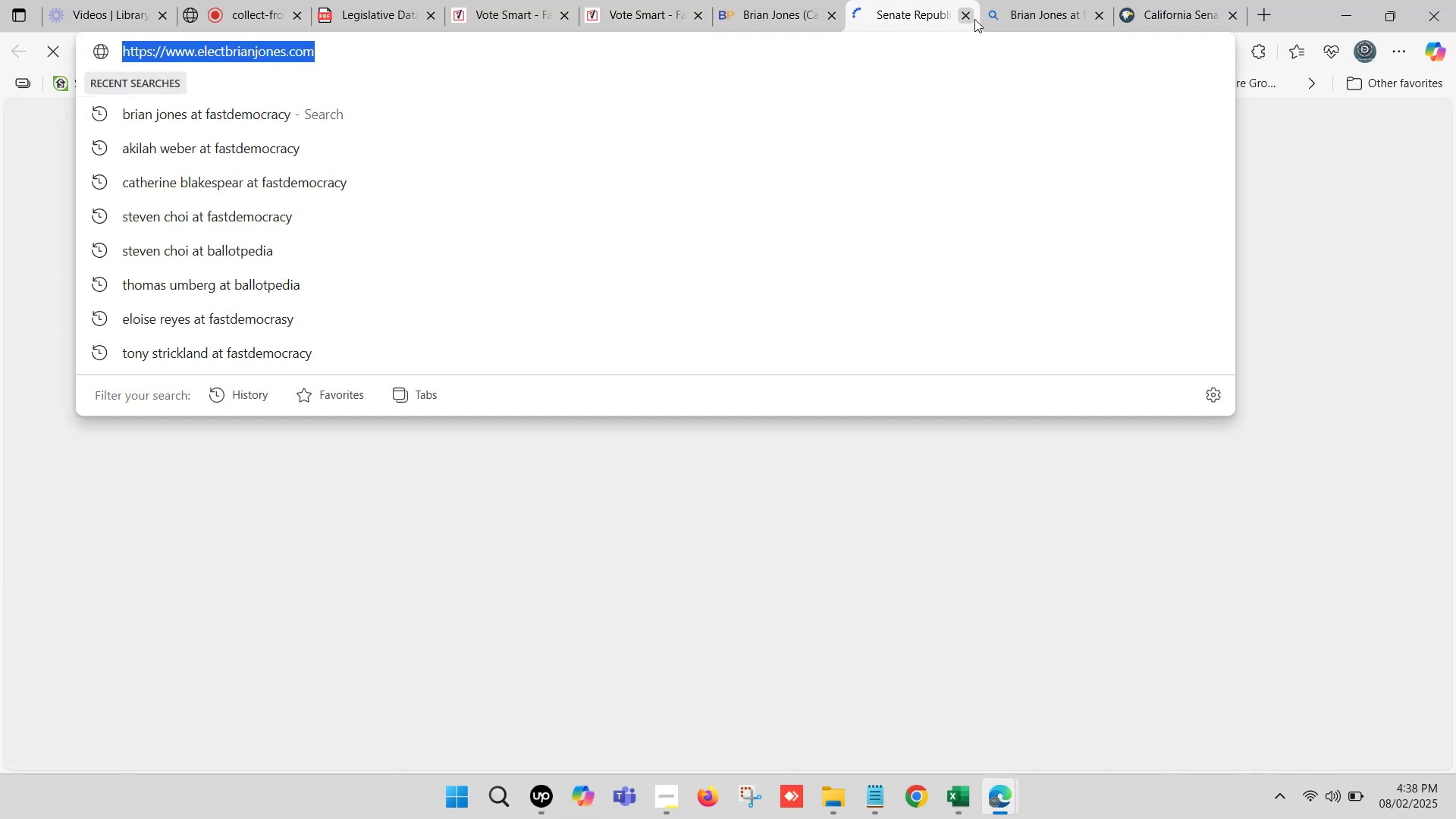 
left_click([975, 17])
 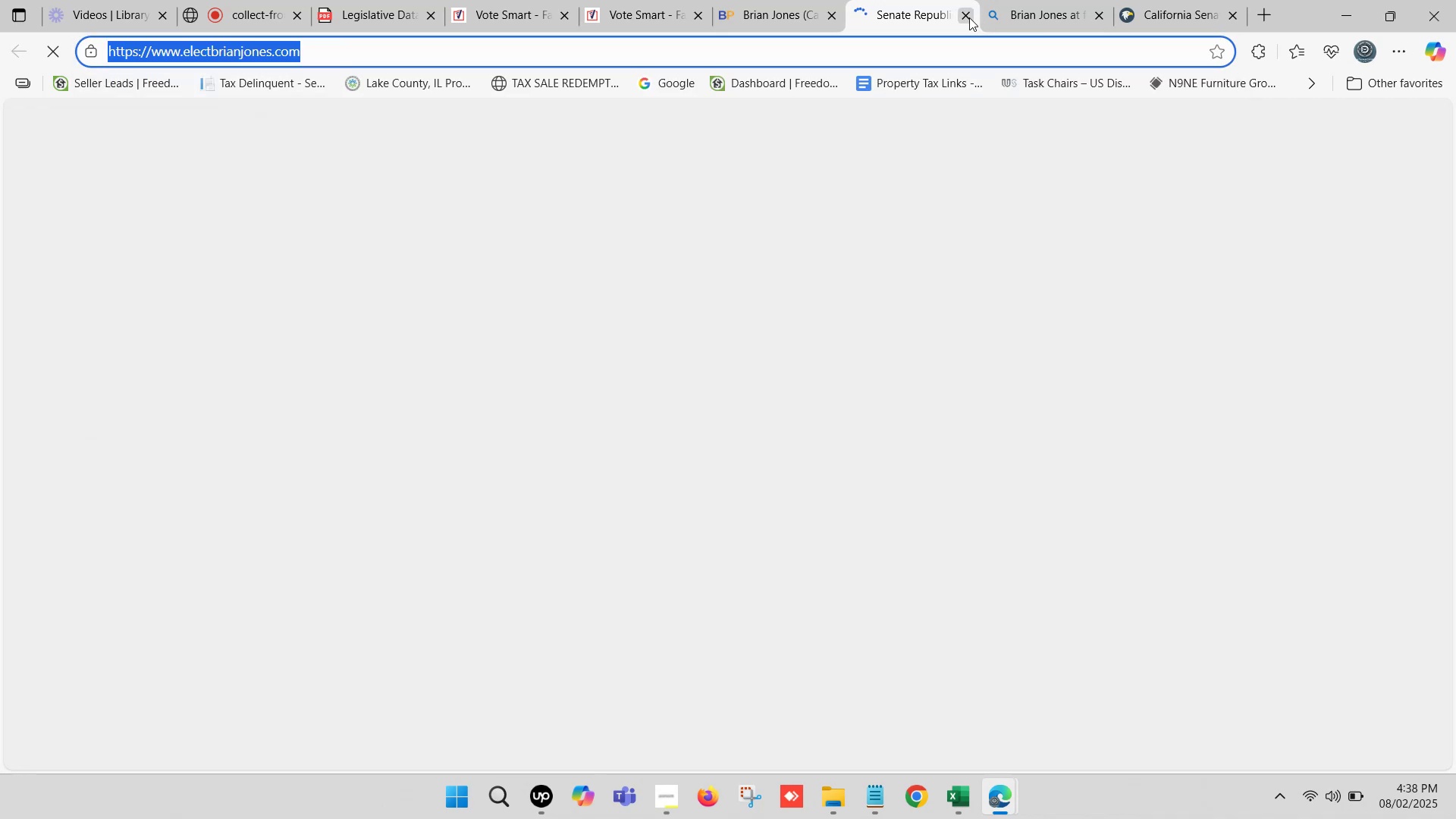 
left_click([969, 17])
 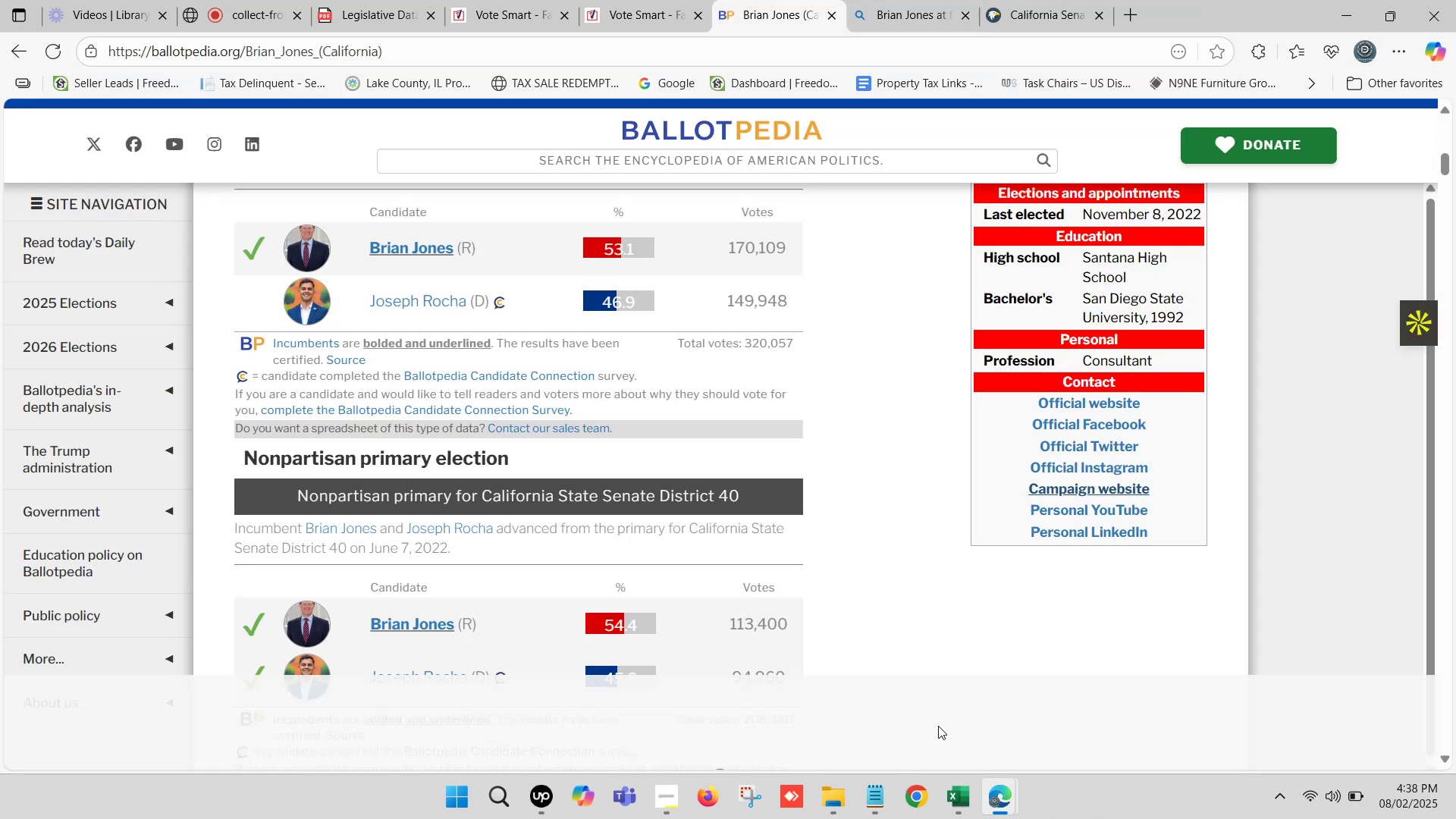 
left_click([956, 806])
 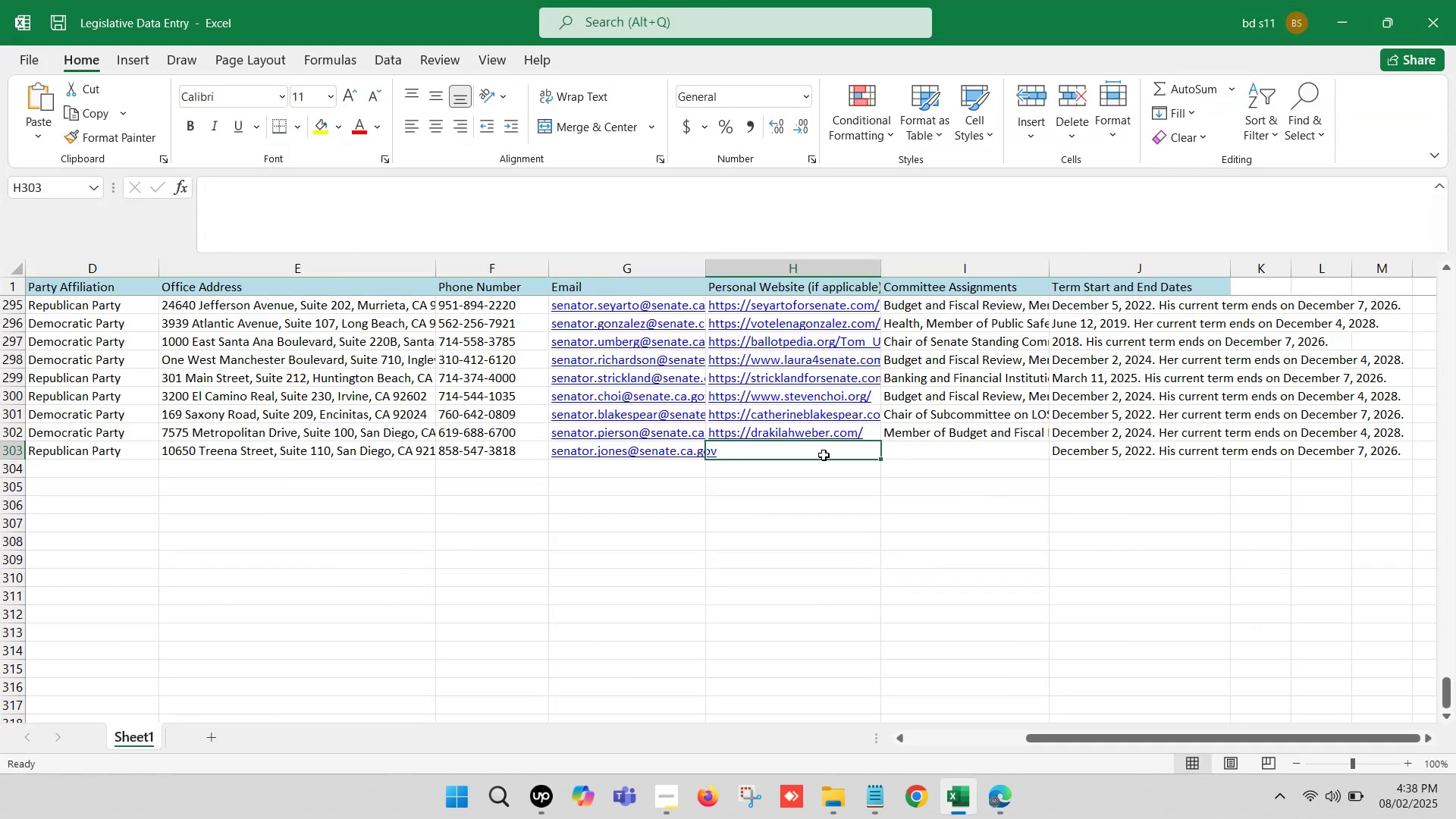 
double_click([821, 451])
 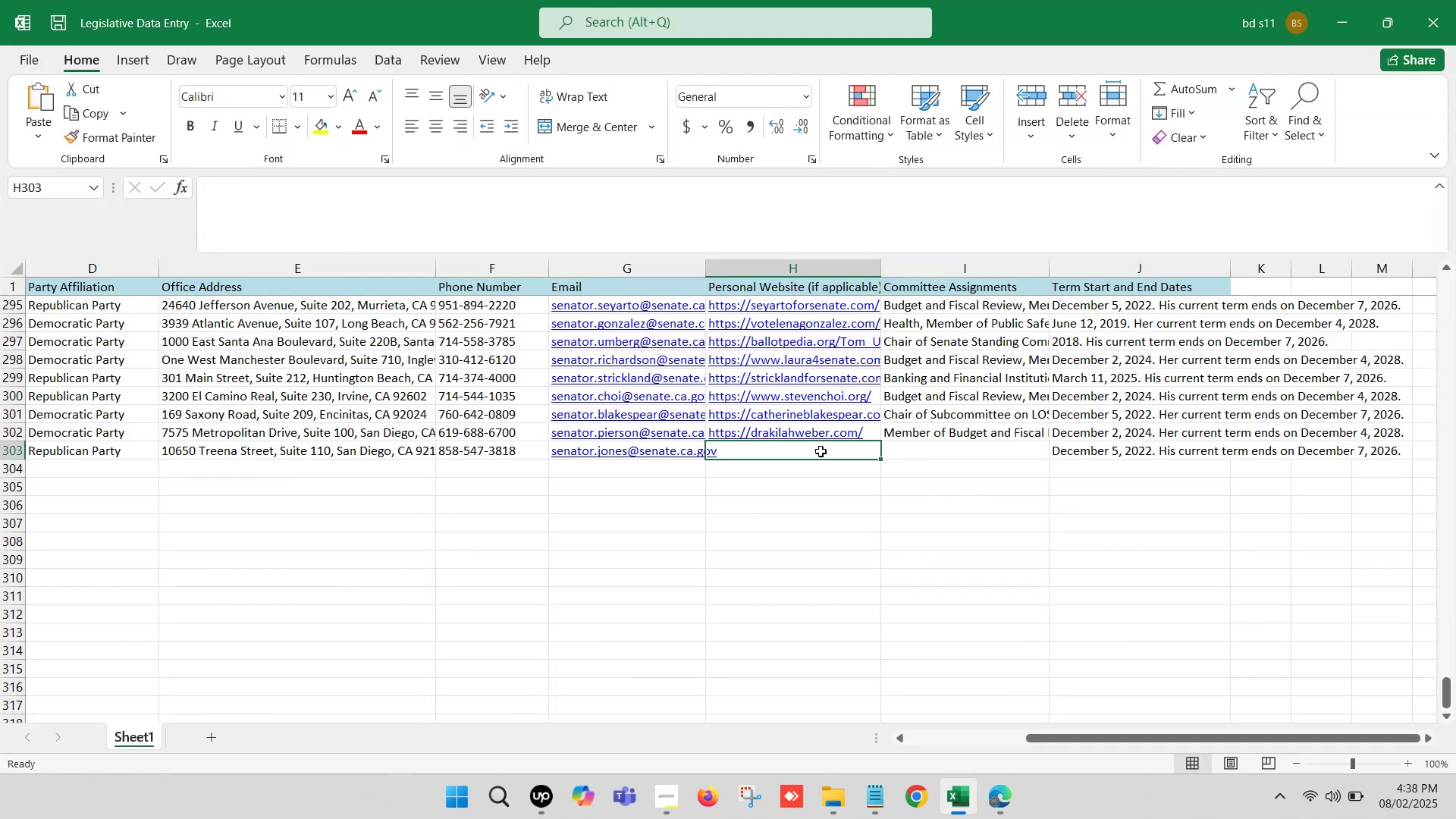 
key(Control+V)
 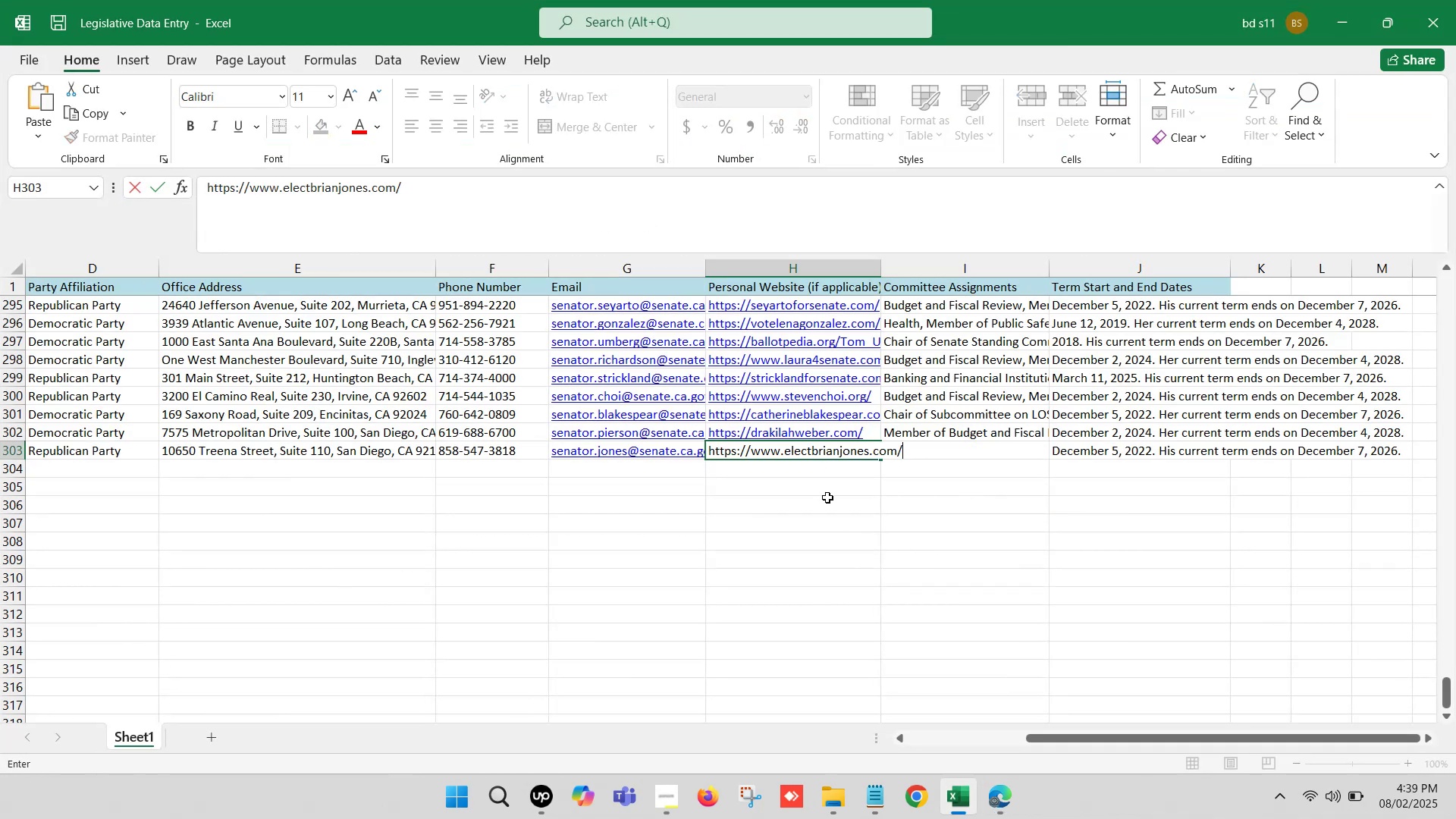 
left_click([827, 497])
 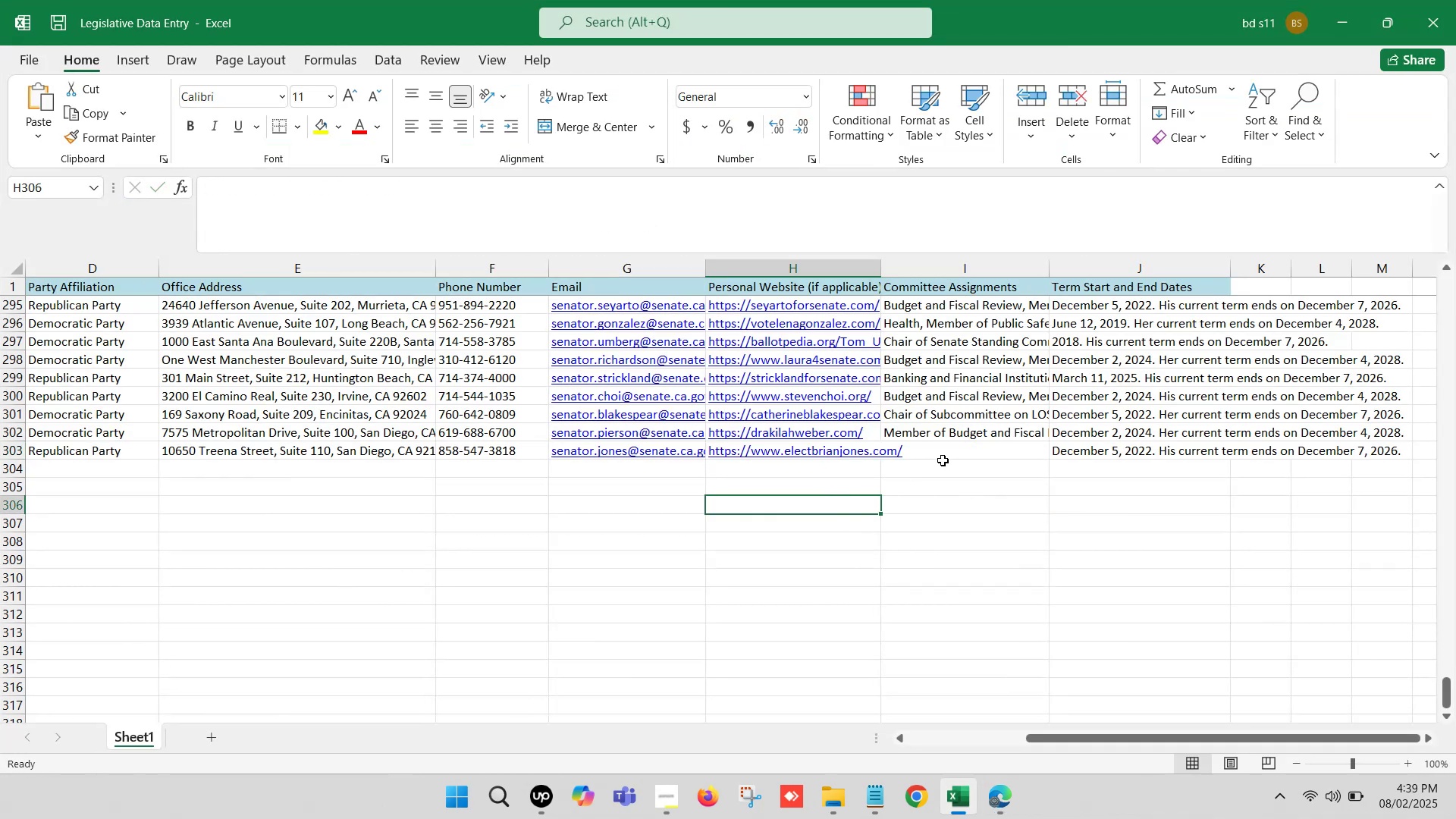 
left_click([946, 457])
 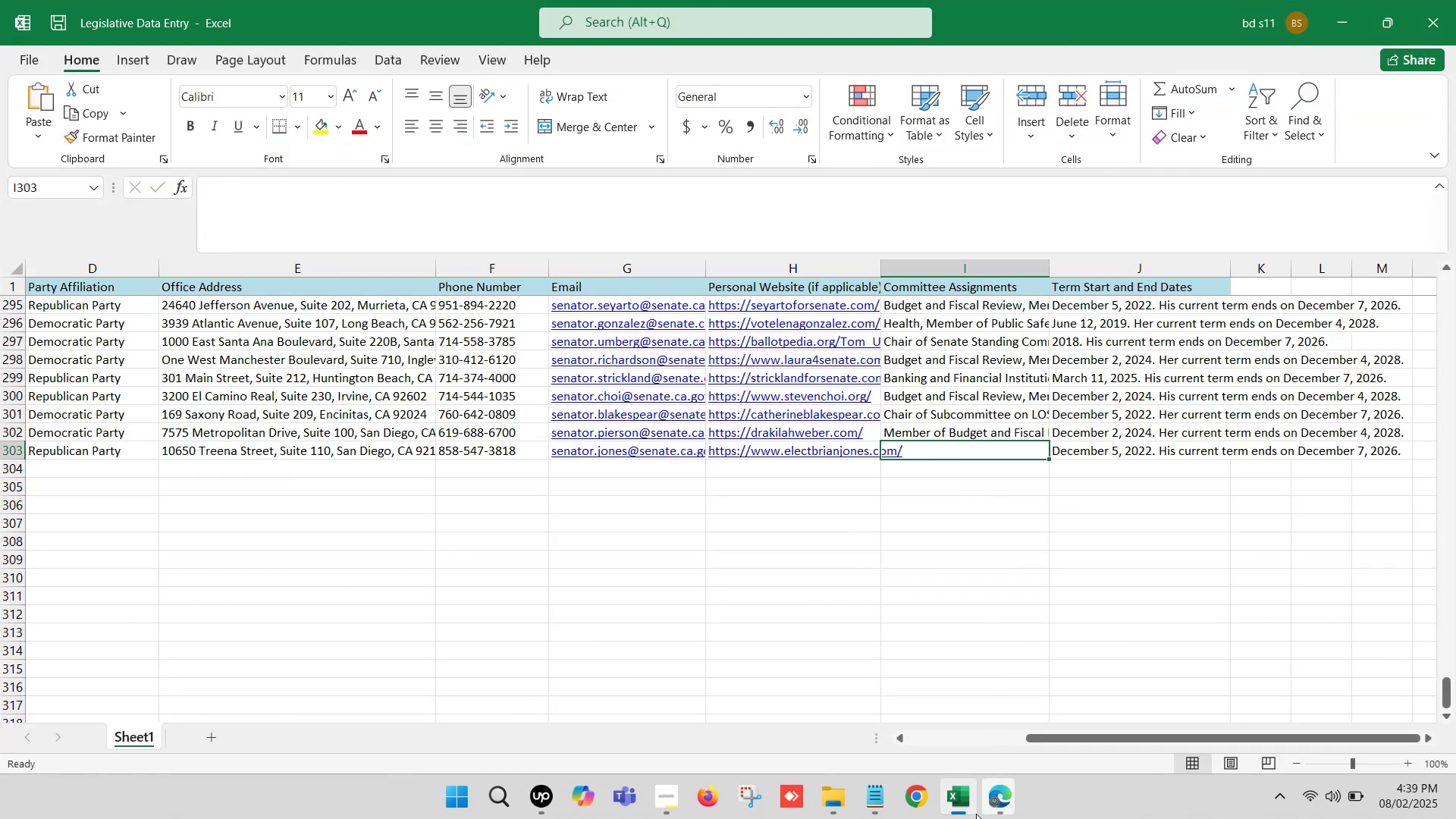 
left_click([954, 818])
 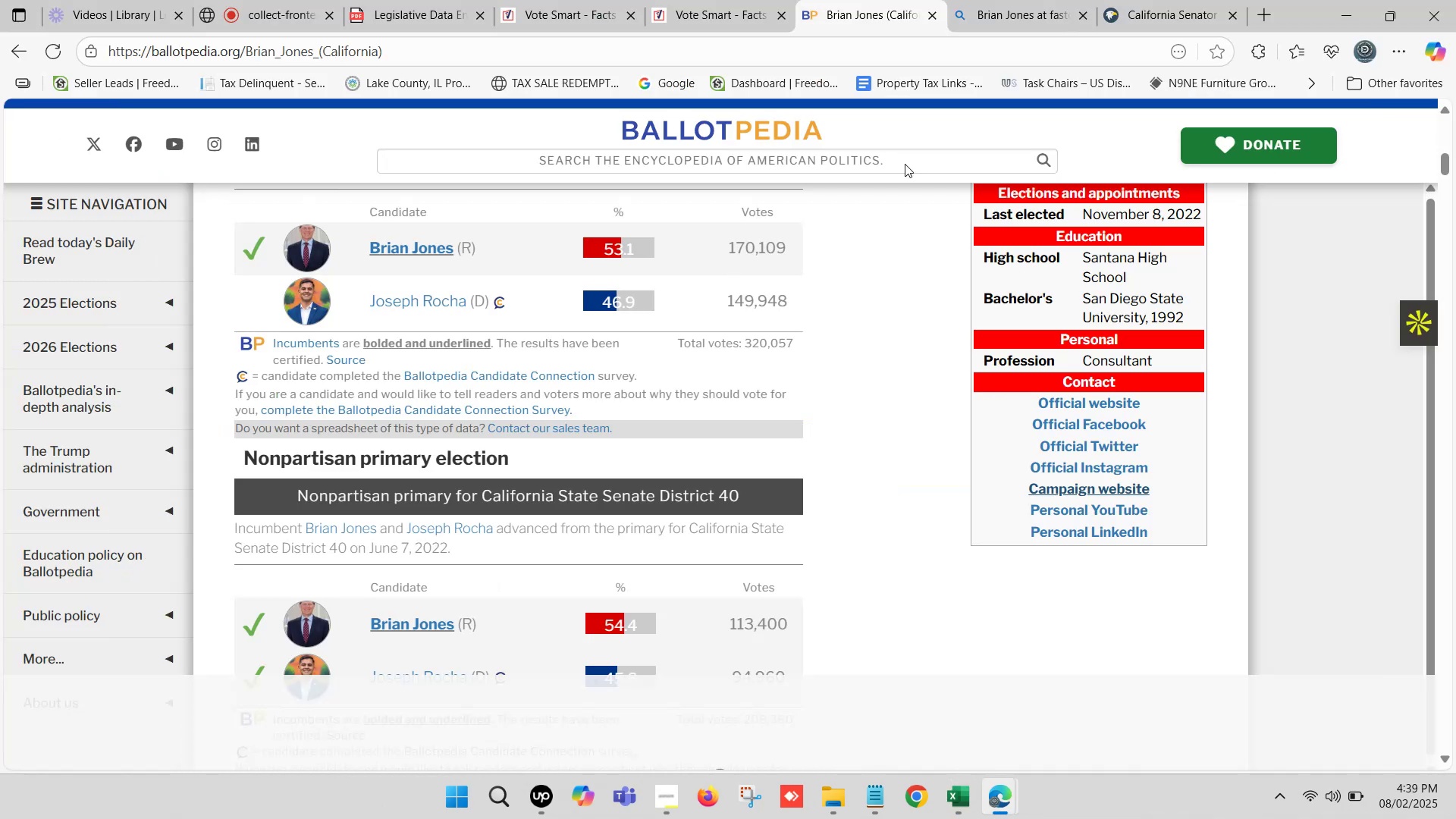 
hold_key(key=ControlLeft, duration=0.48)
left_click([1070, 402])
 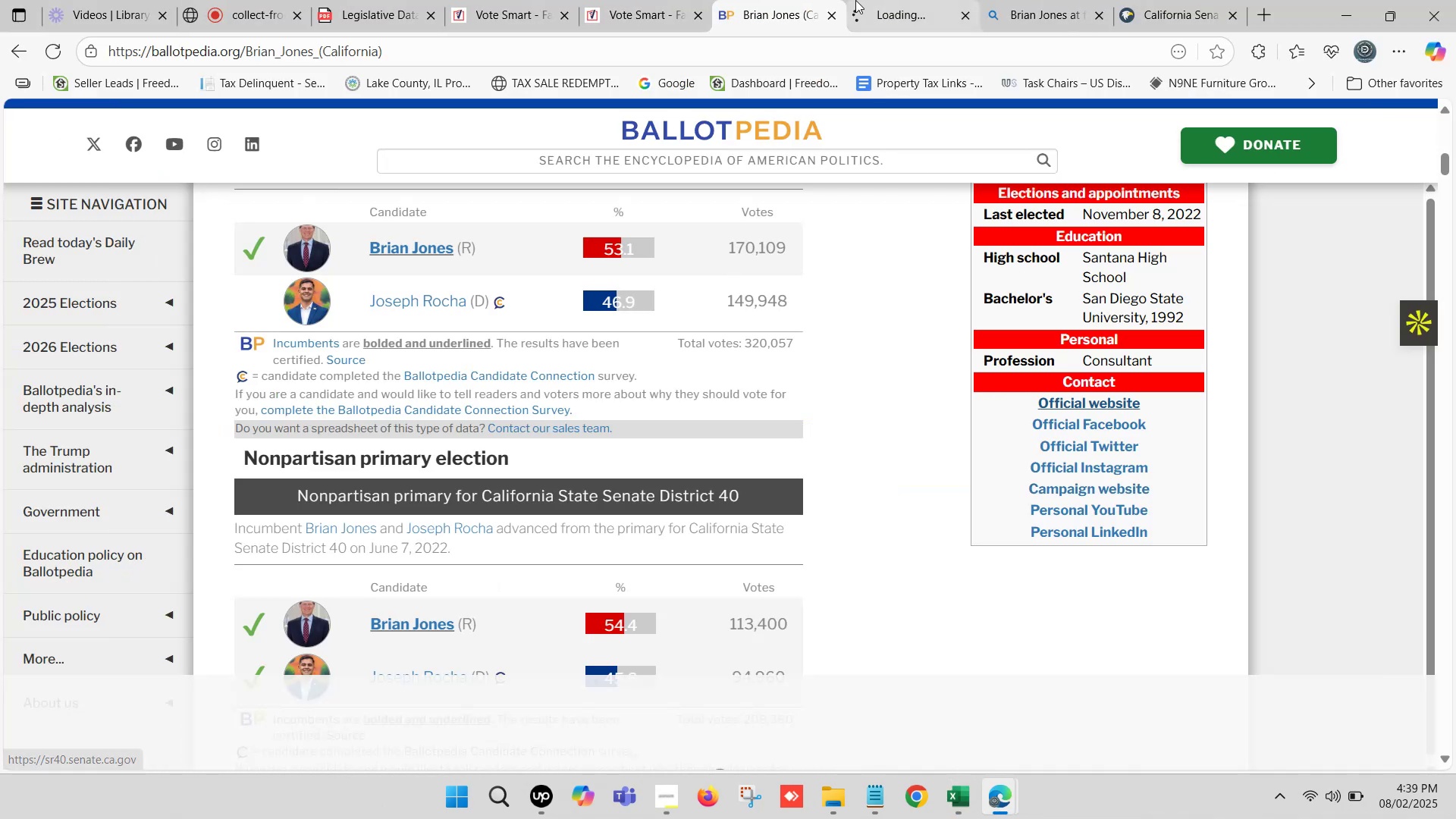 
double_click([858, 0])
 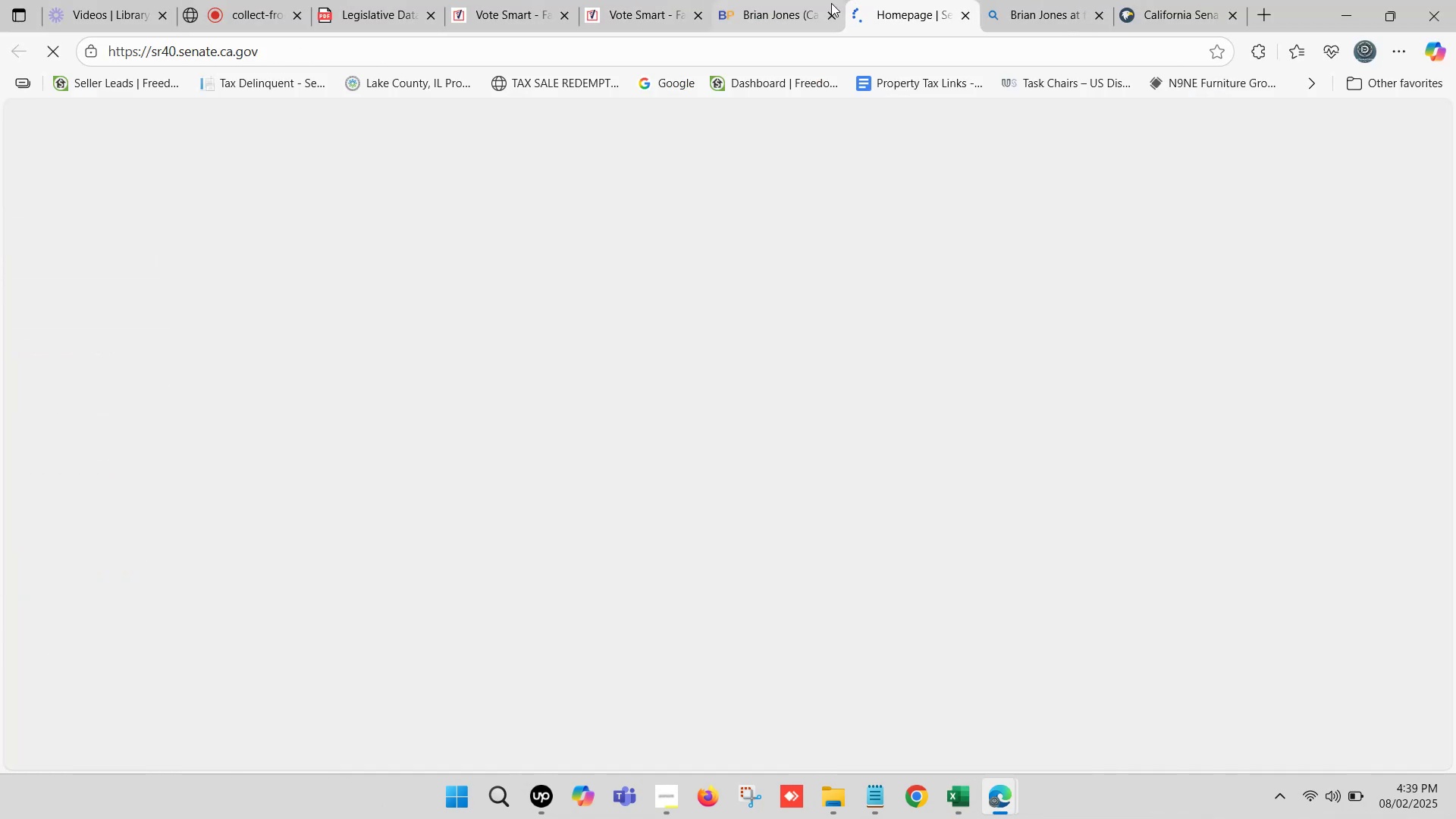 
double_click([792, 0])
 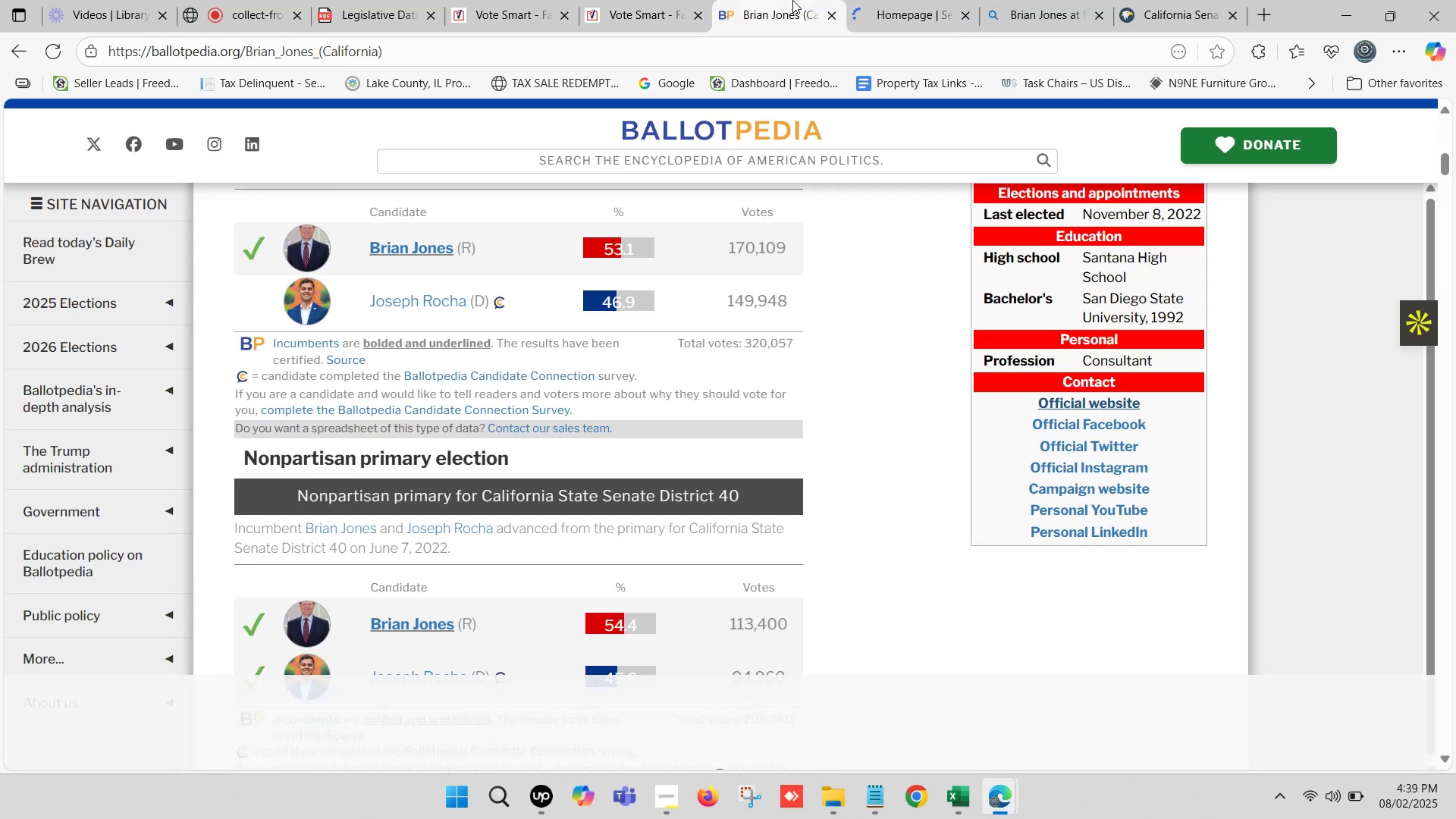 
scroll: coordinate [792, 0], scroll_direction: up, amount: 1.0
 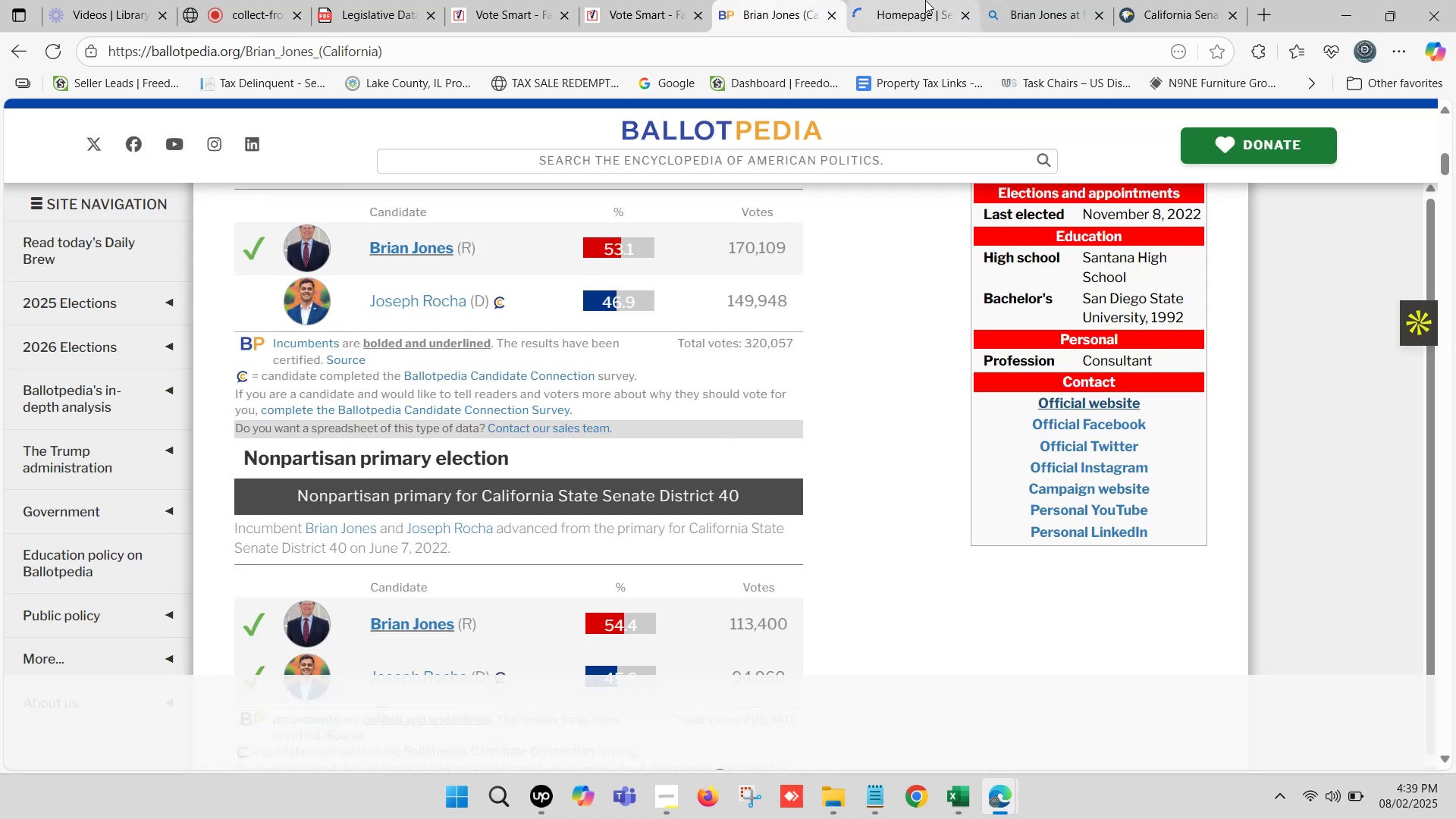 
left_click([925, 0])
 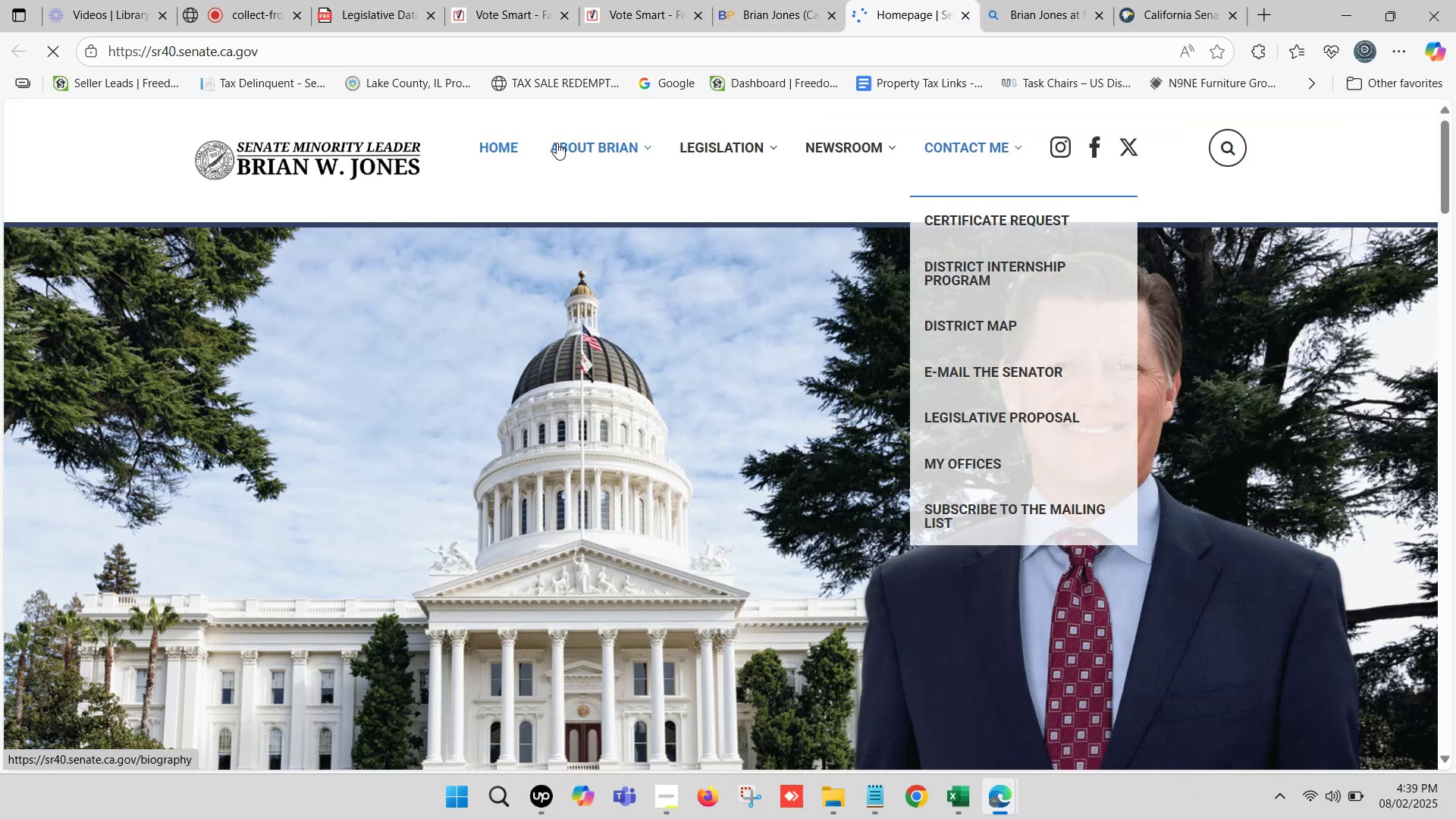 
mouse_move([714, 155])
 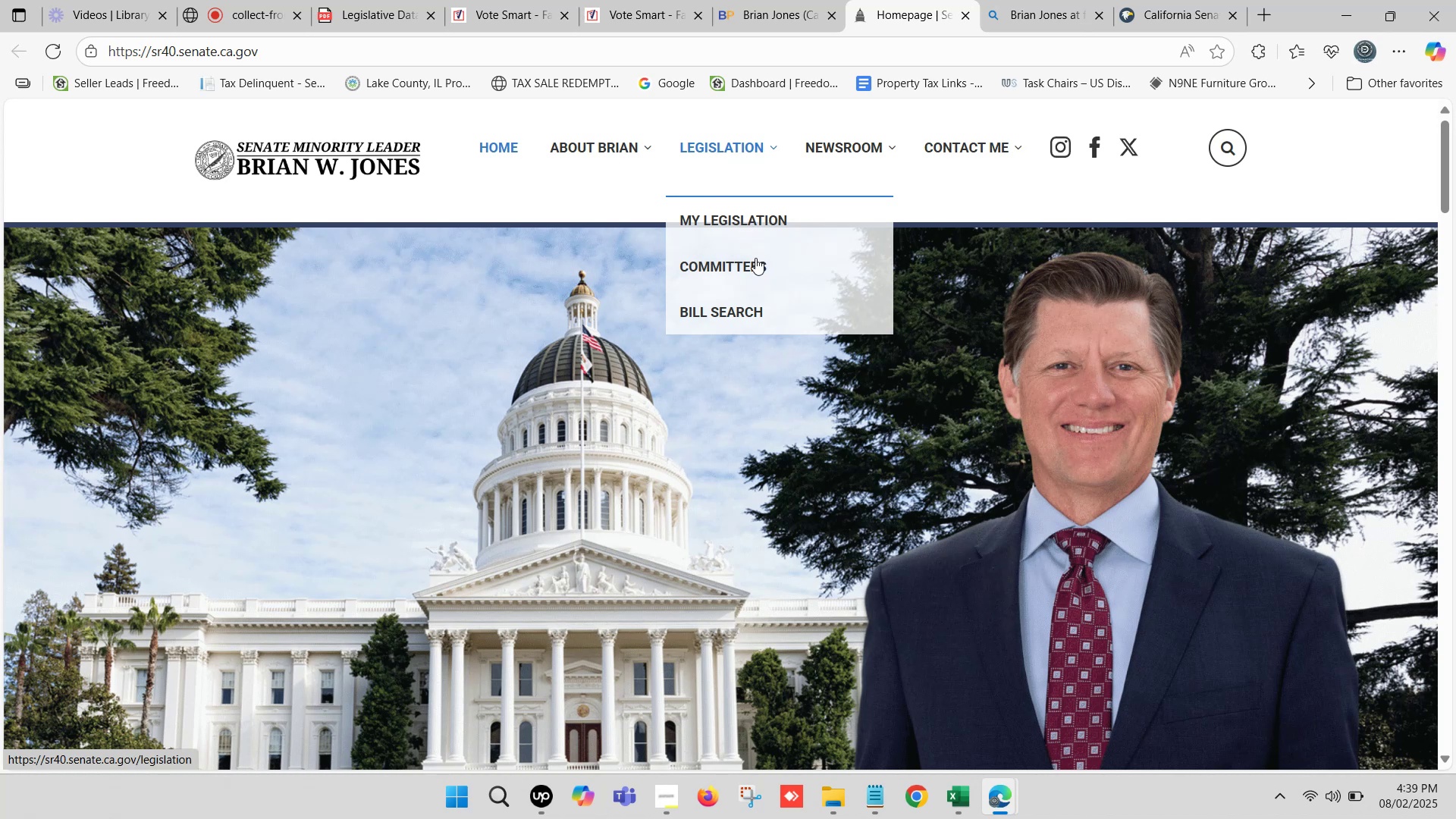 
left_click([755, 258])
 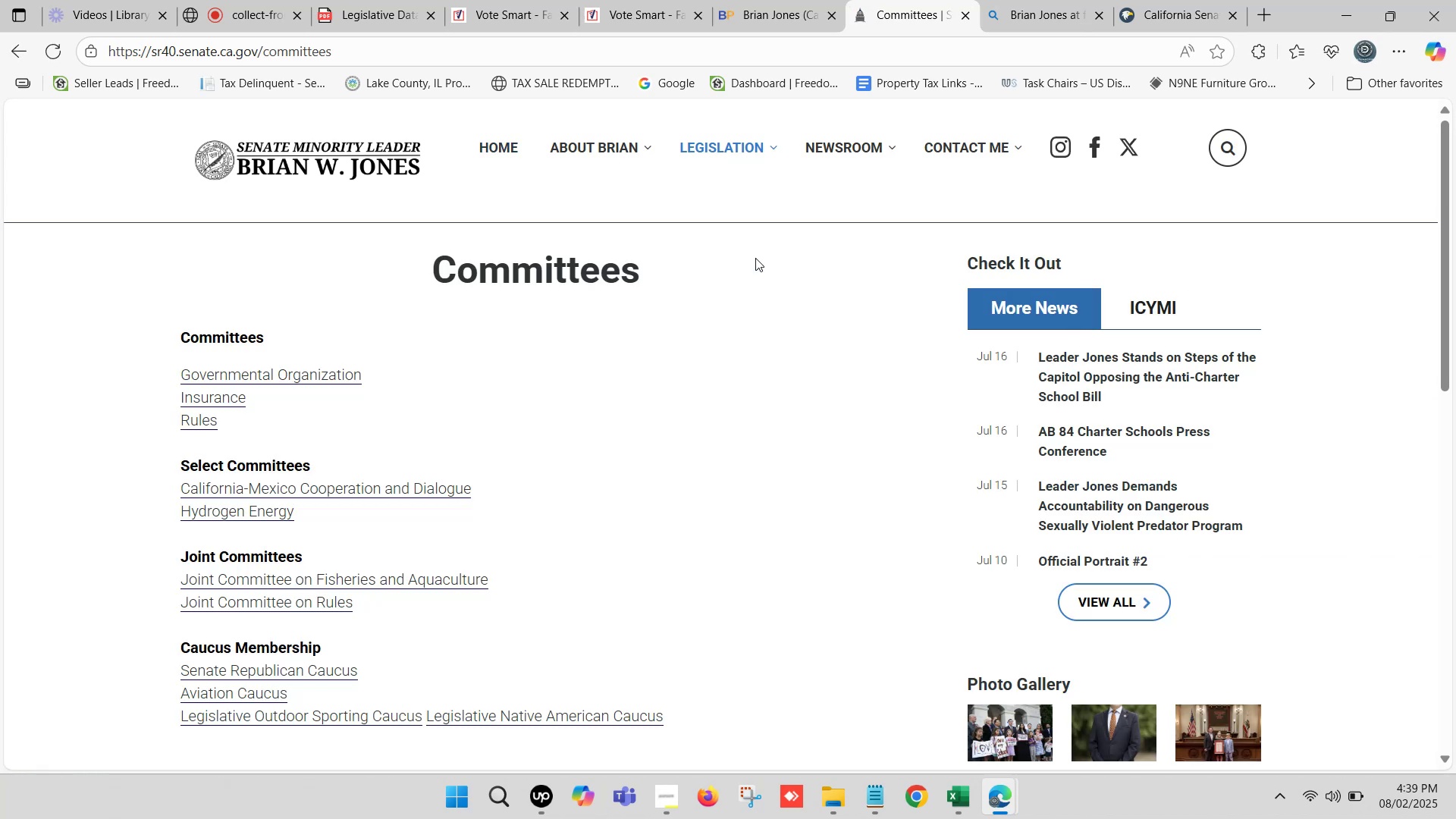 
scroll: coordinate [456, 444], scroll_direction: down, amount: 1.0
 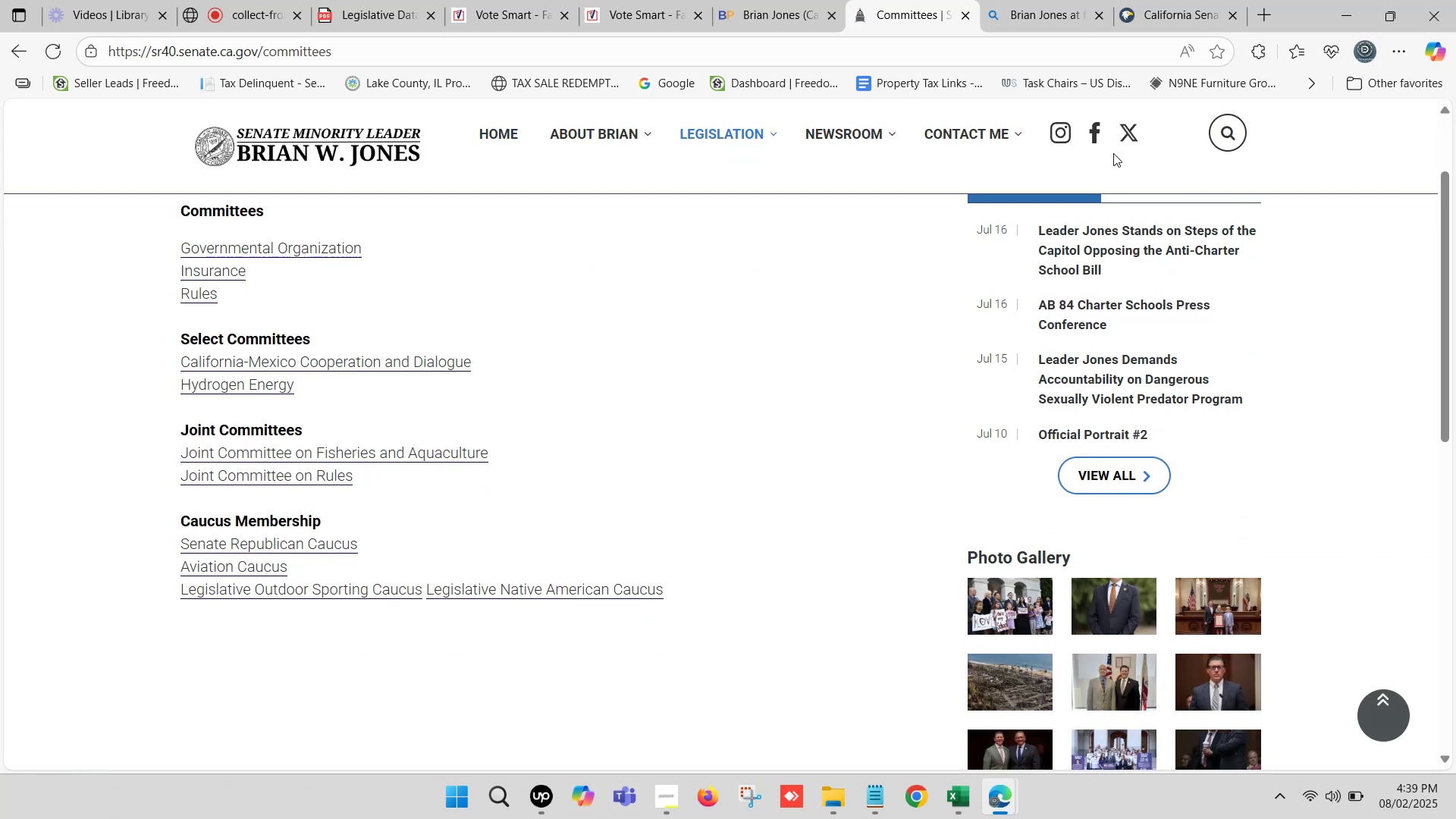 
left_click([1137, 0])
 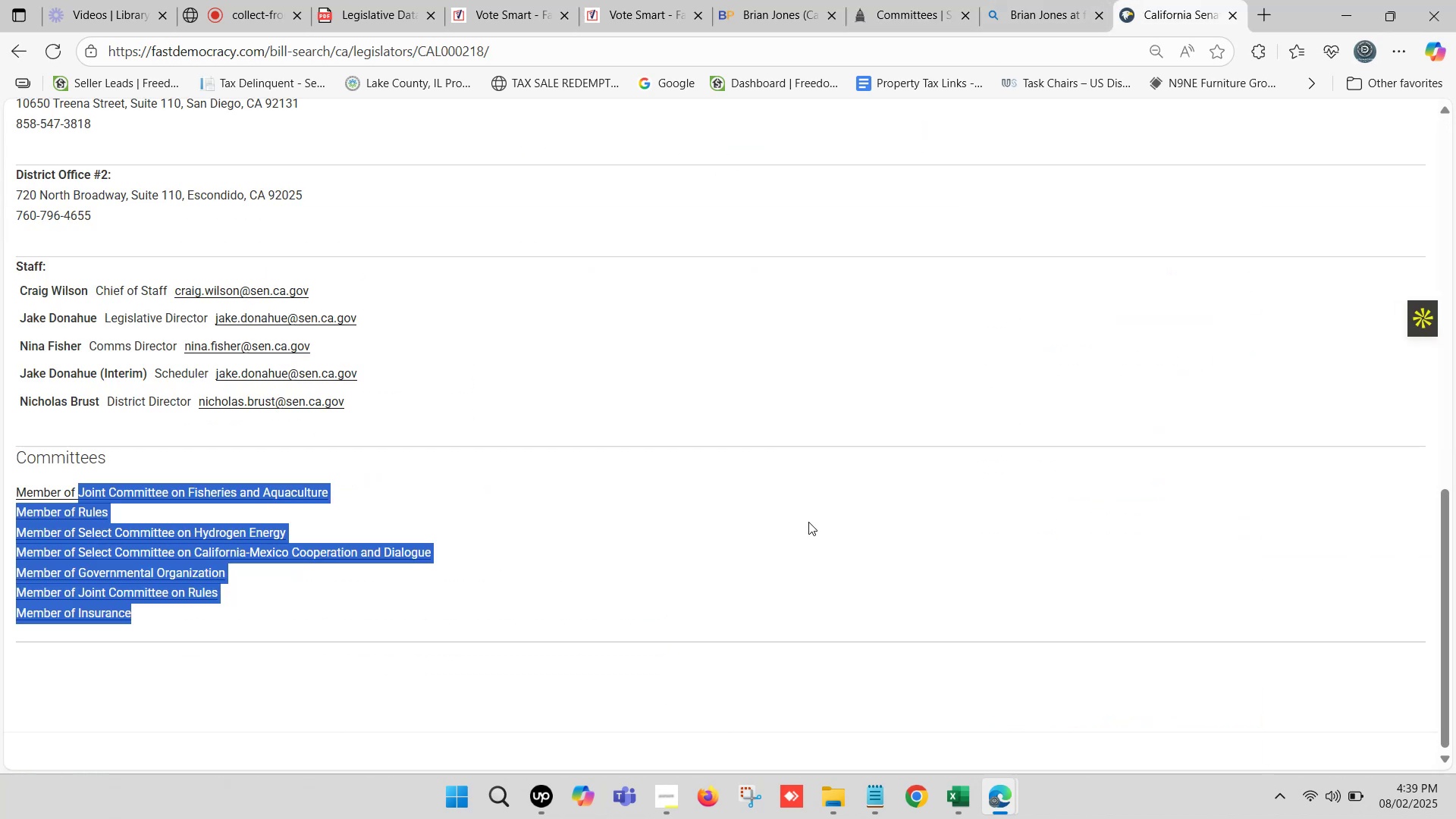 
key(Control+C)
 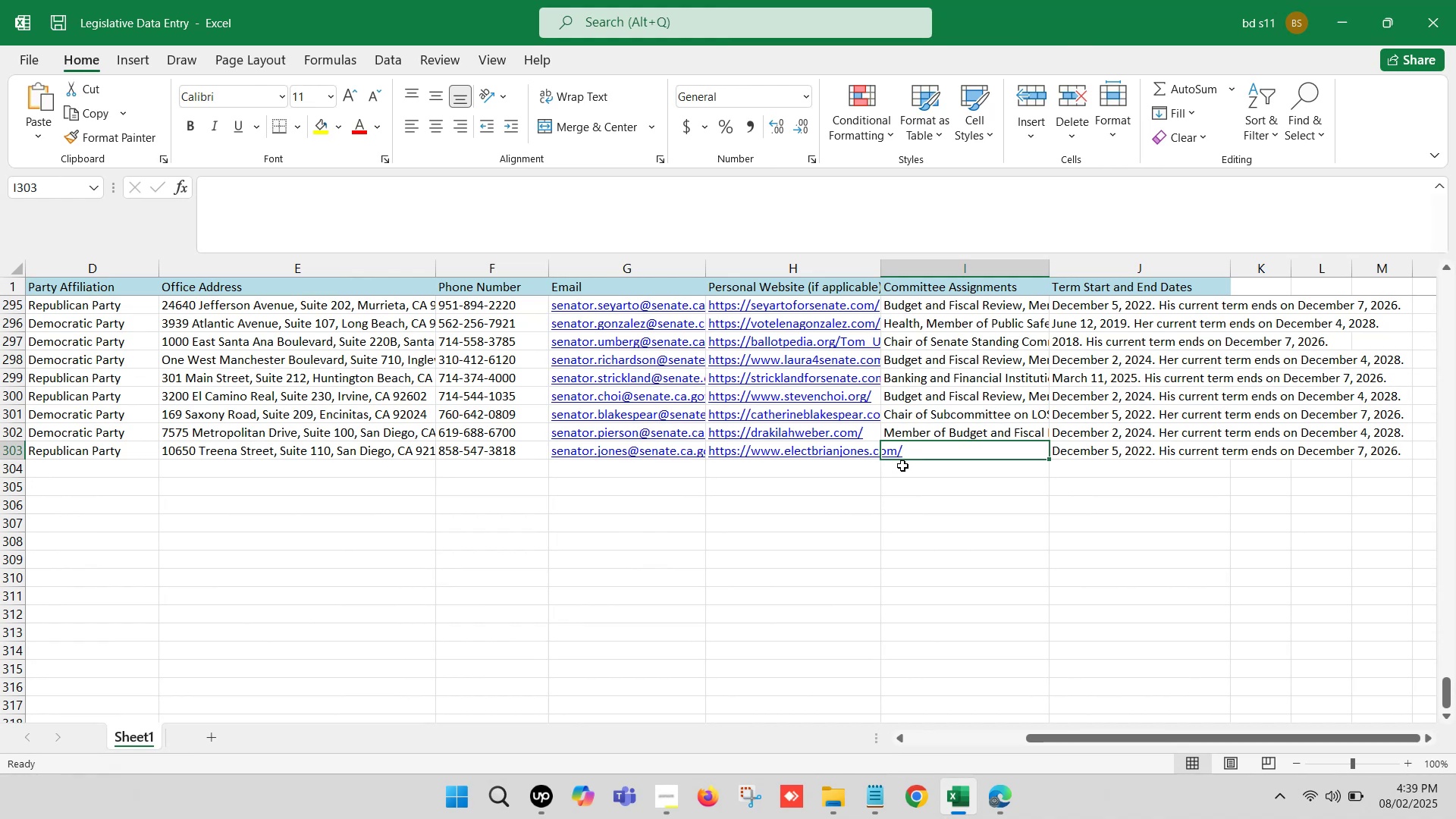 
double_click([918, 456])
 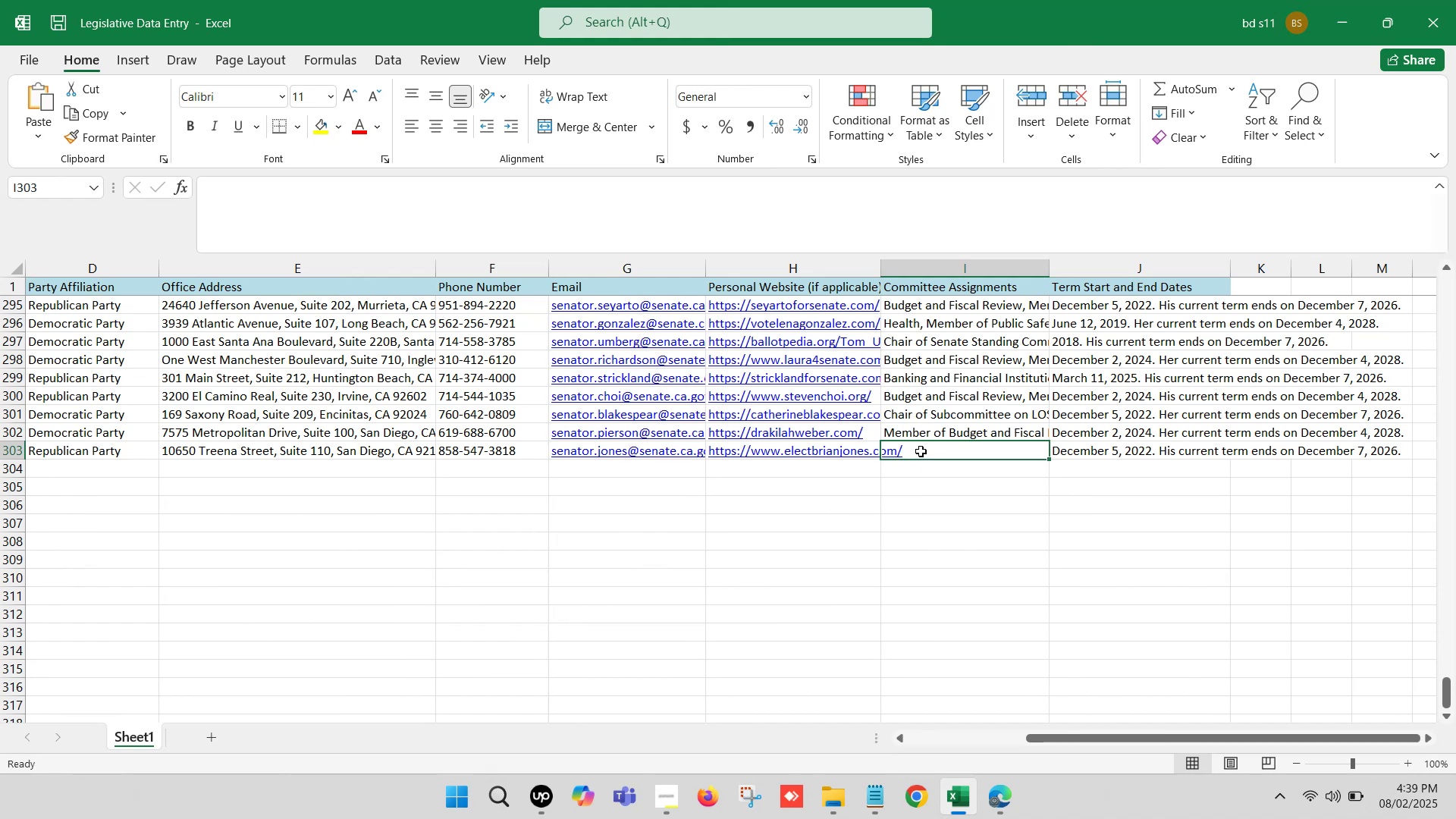 
double_click([921, 451])
 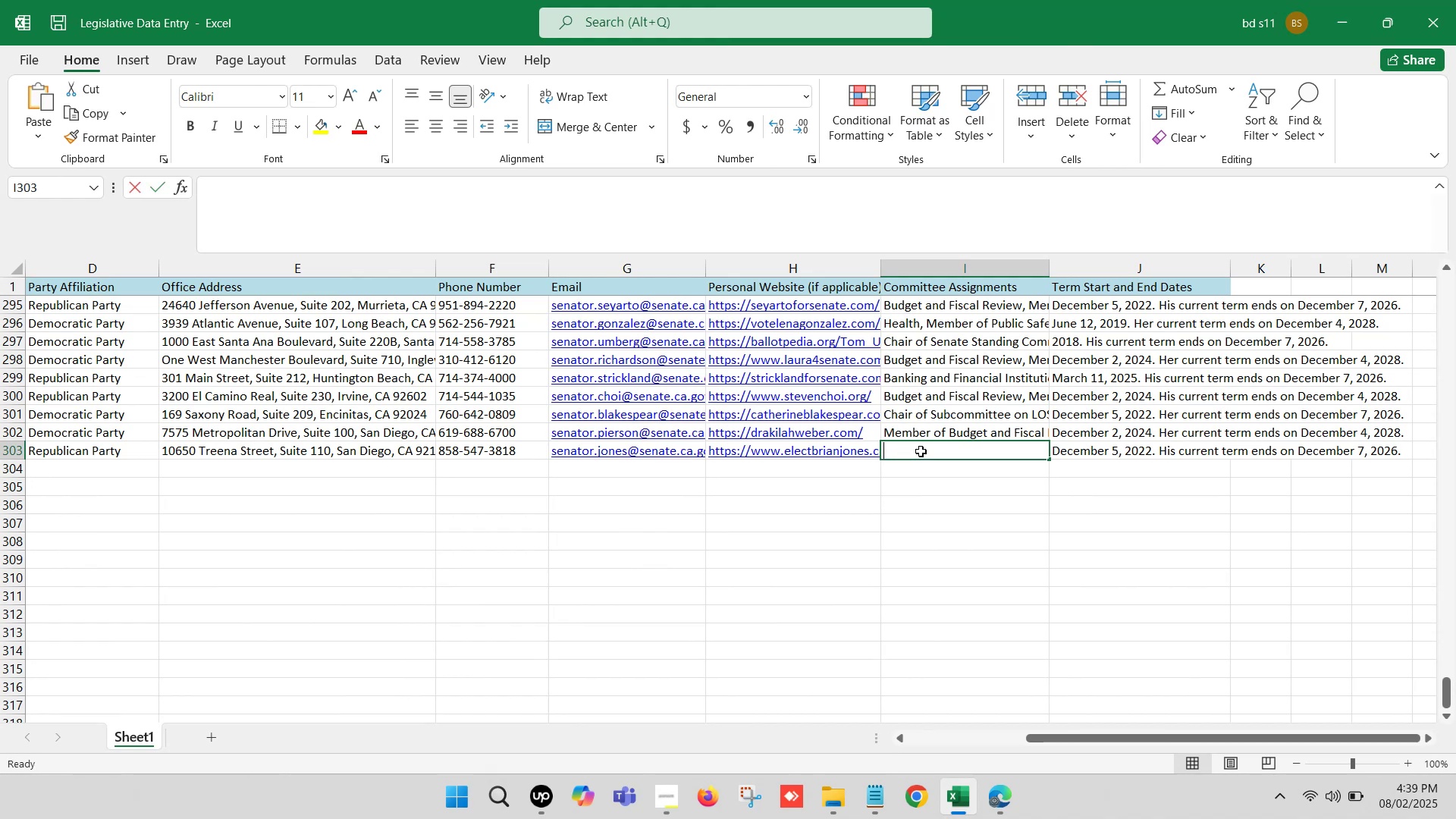 
key(Control+V)
 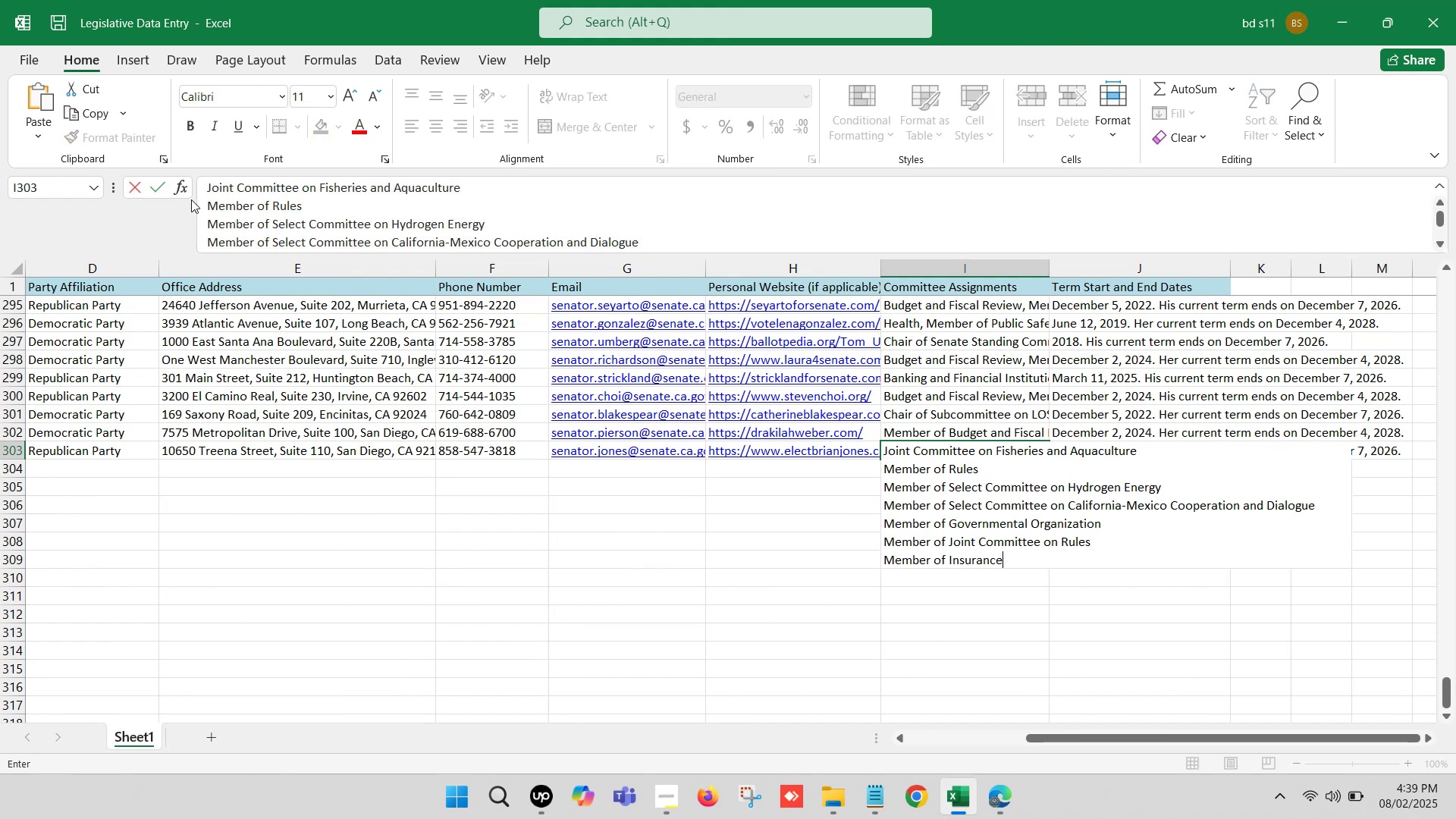 
double_click([229, 199])
 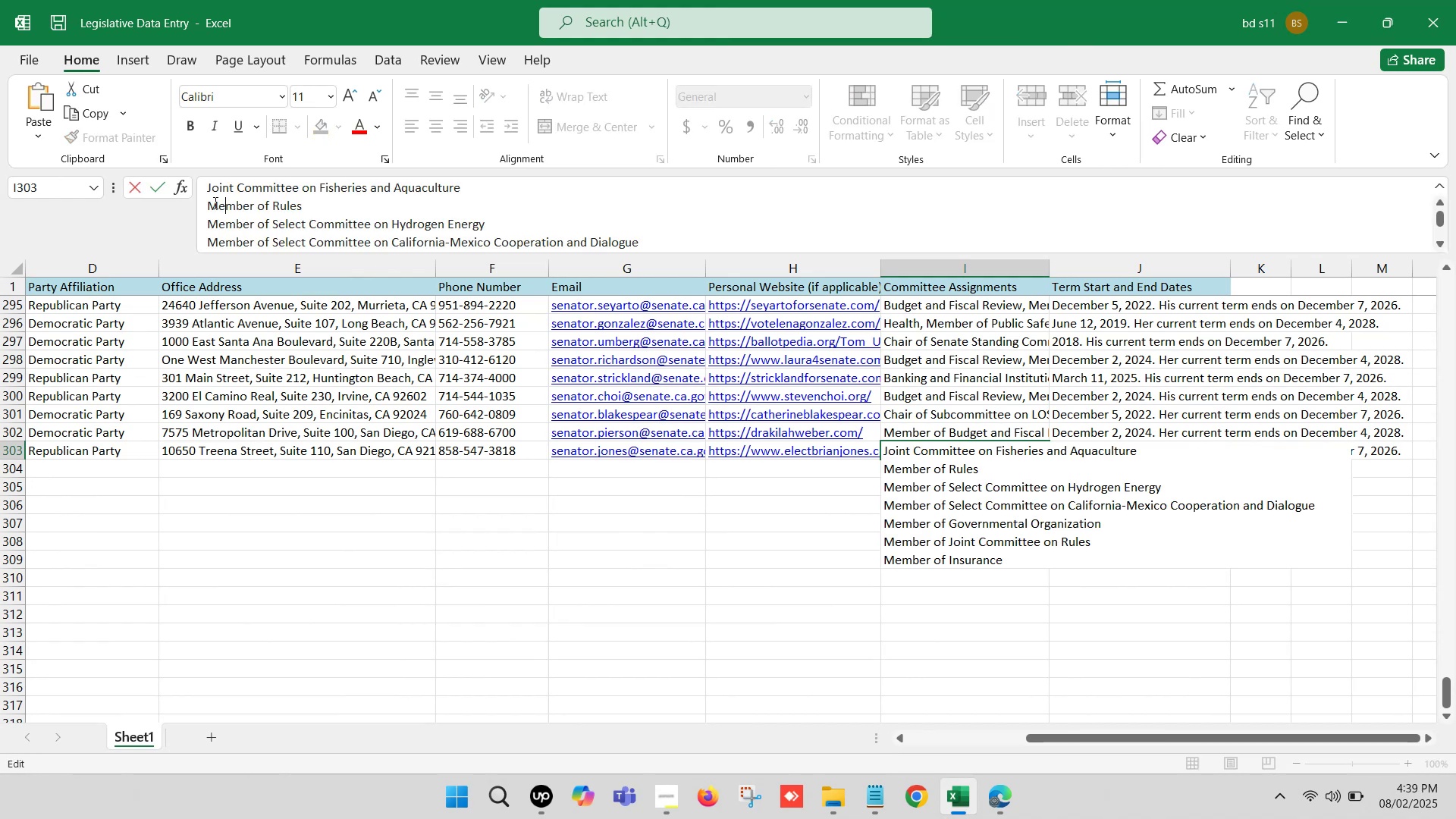 
left_click([213, 202])
 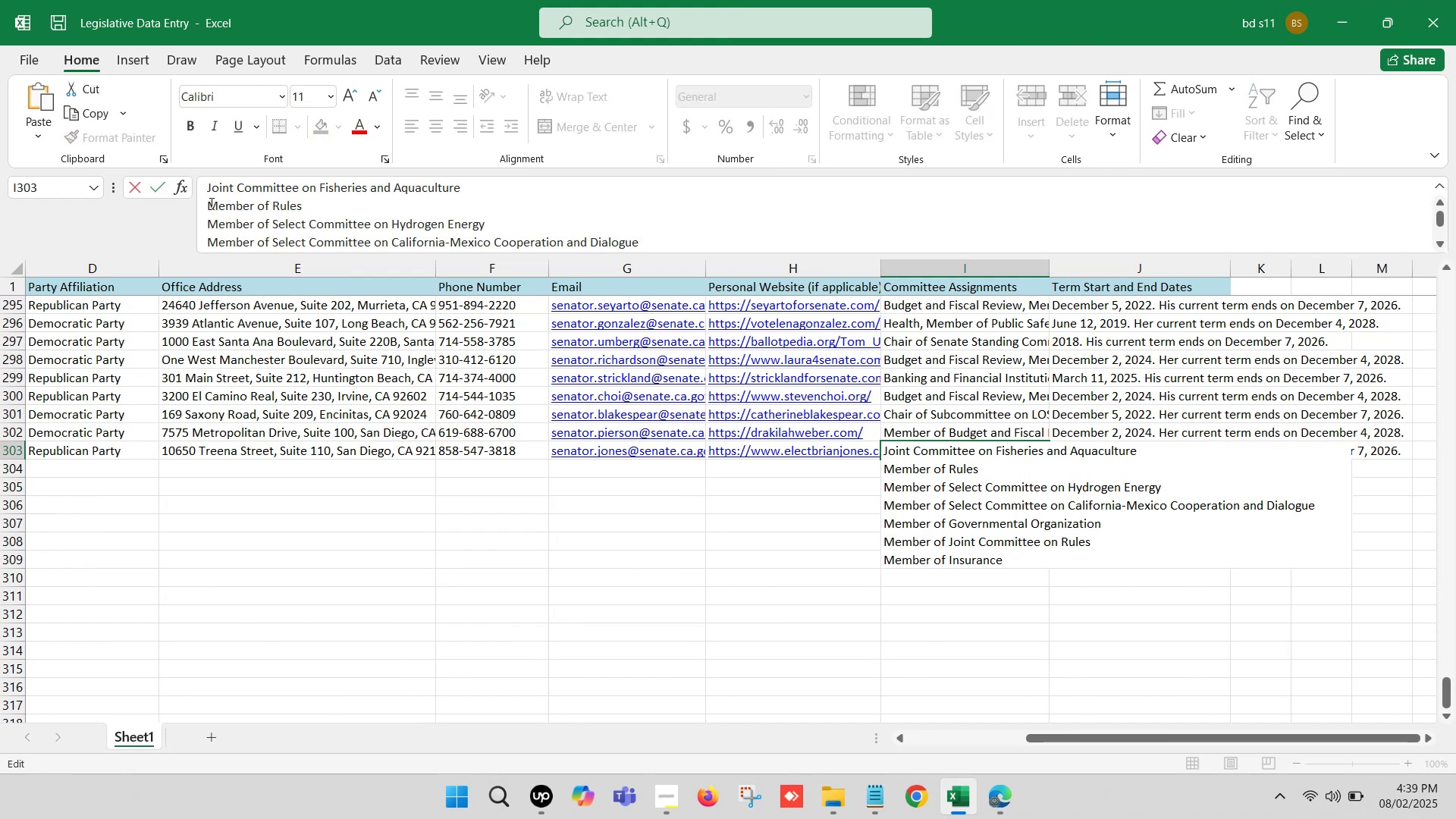 
left_click([202, 206])
 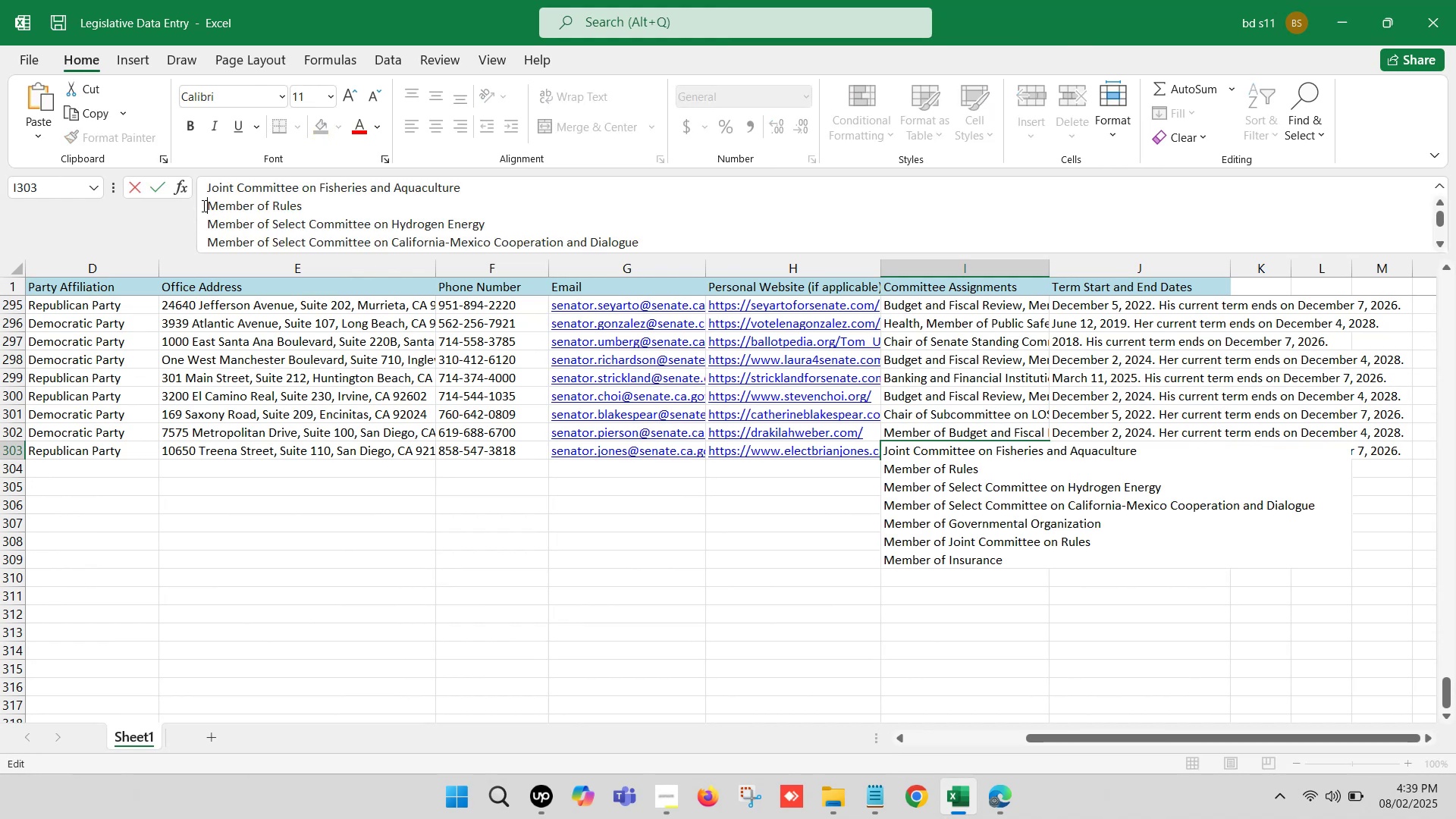 
key(Backspace)
 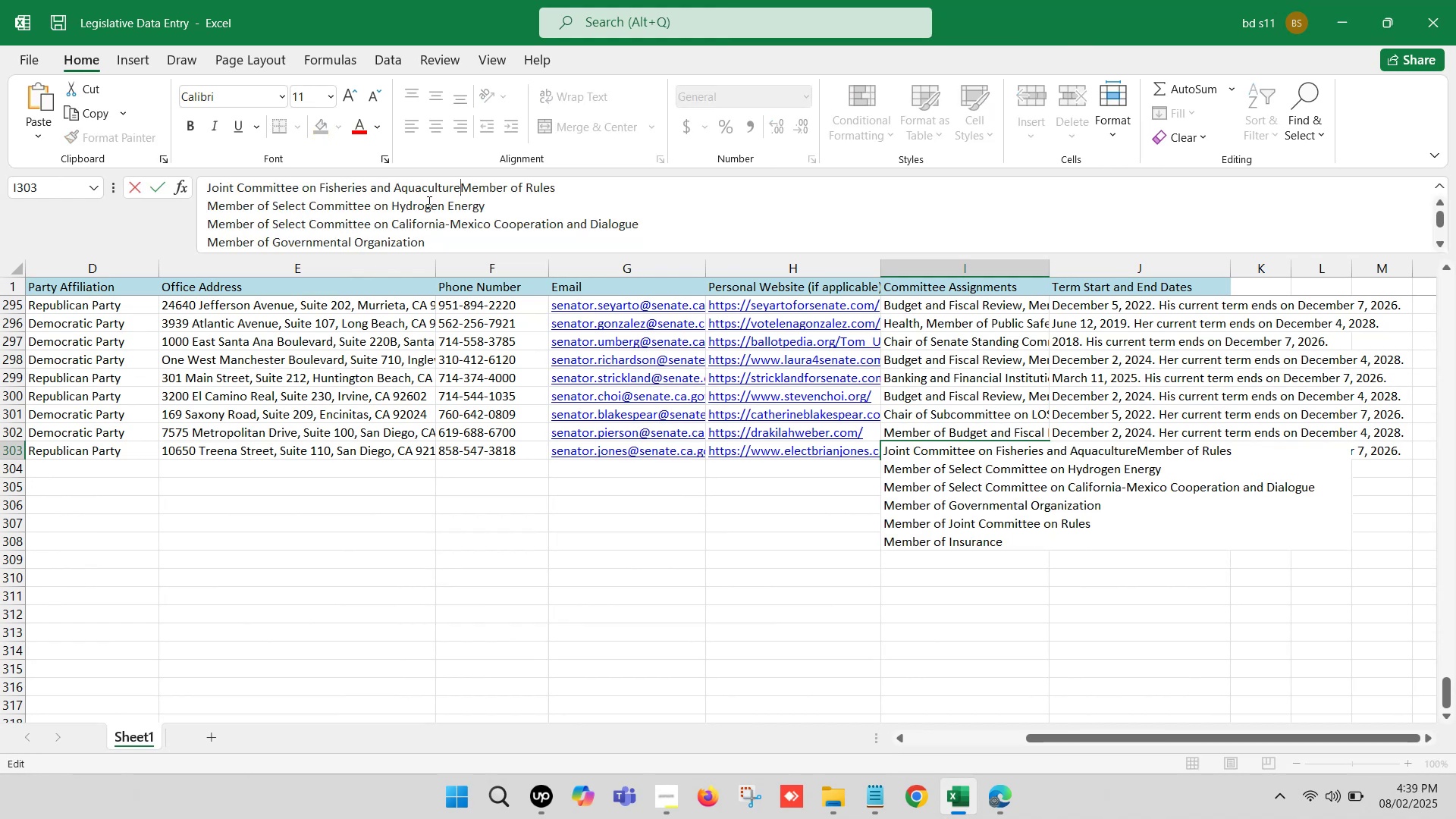 
key(Comma)
 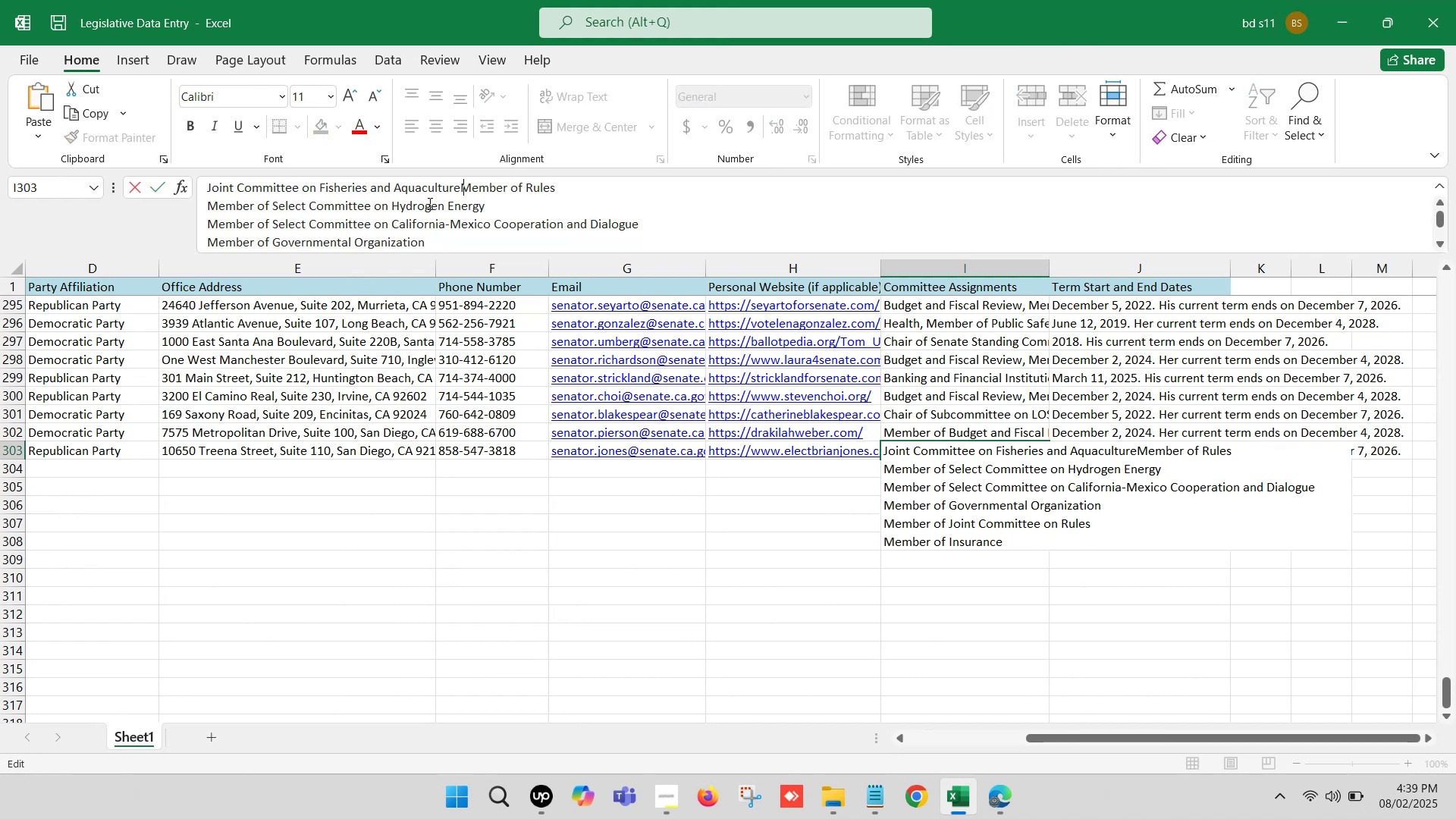 
key(Space)
 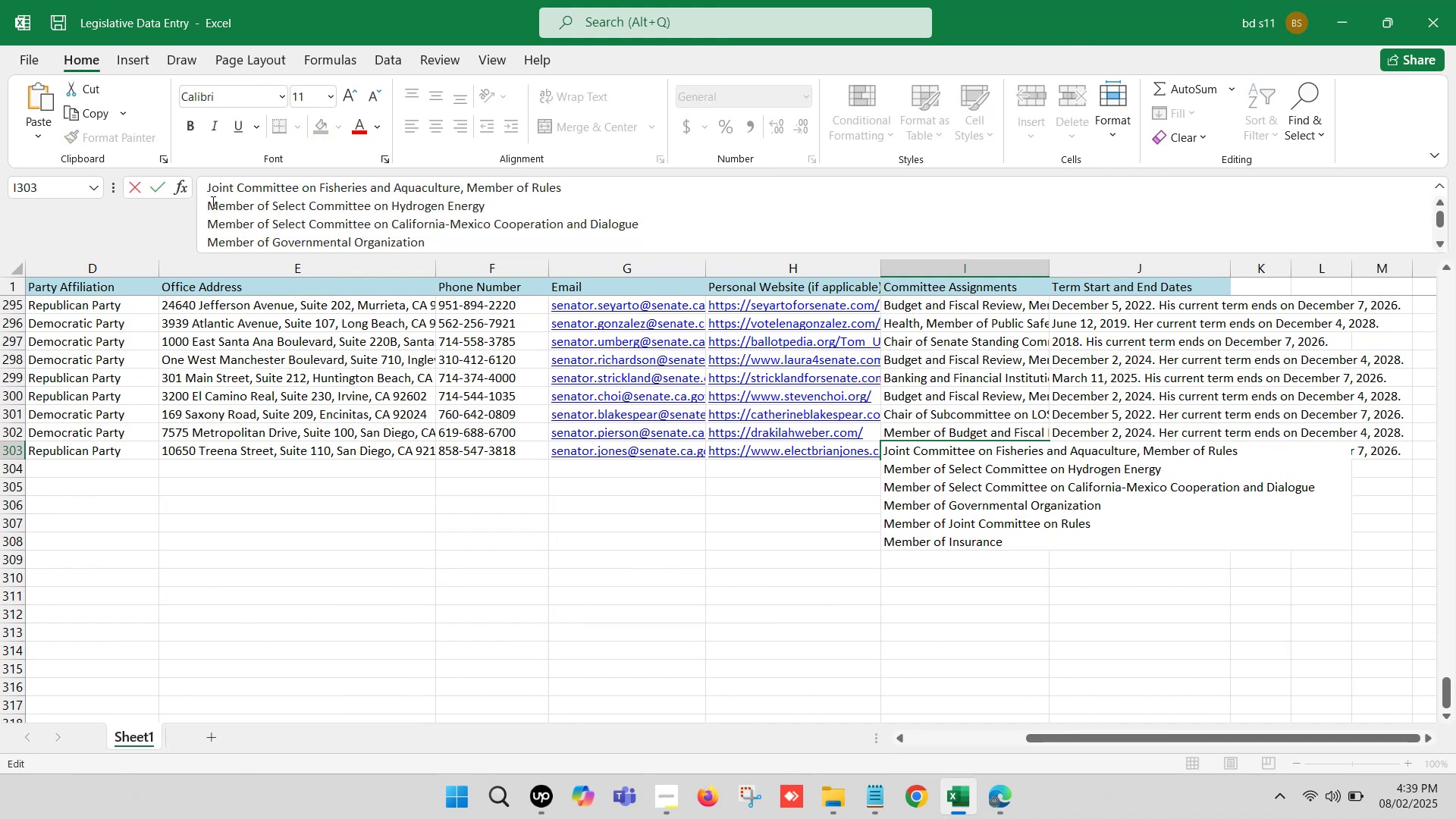 
left_click([209, 202])
 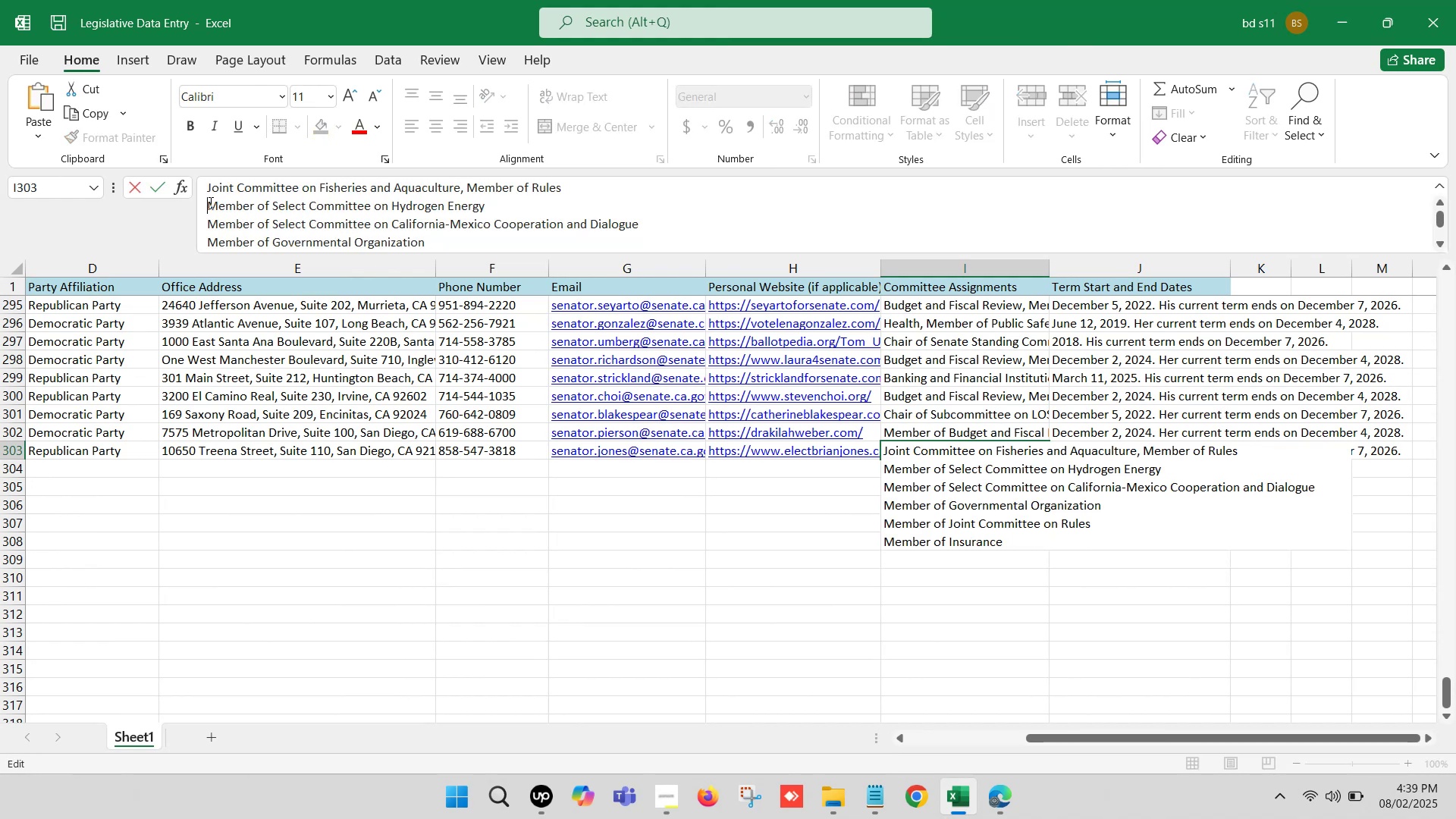 
key(Backspace)
 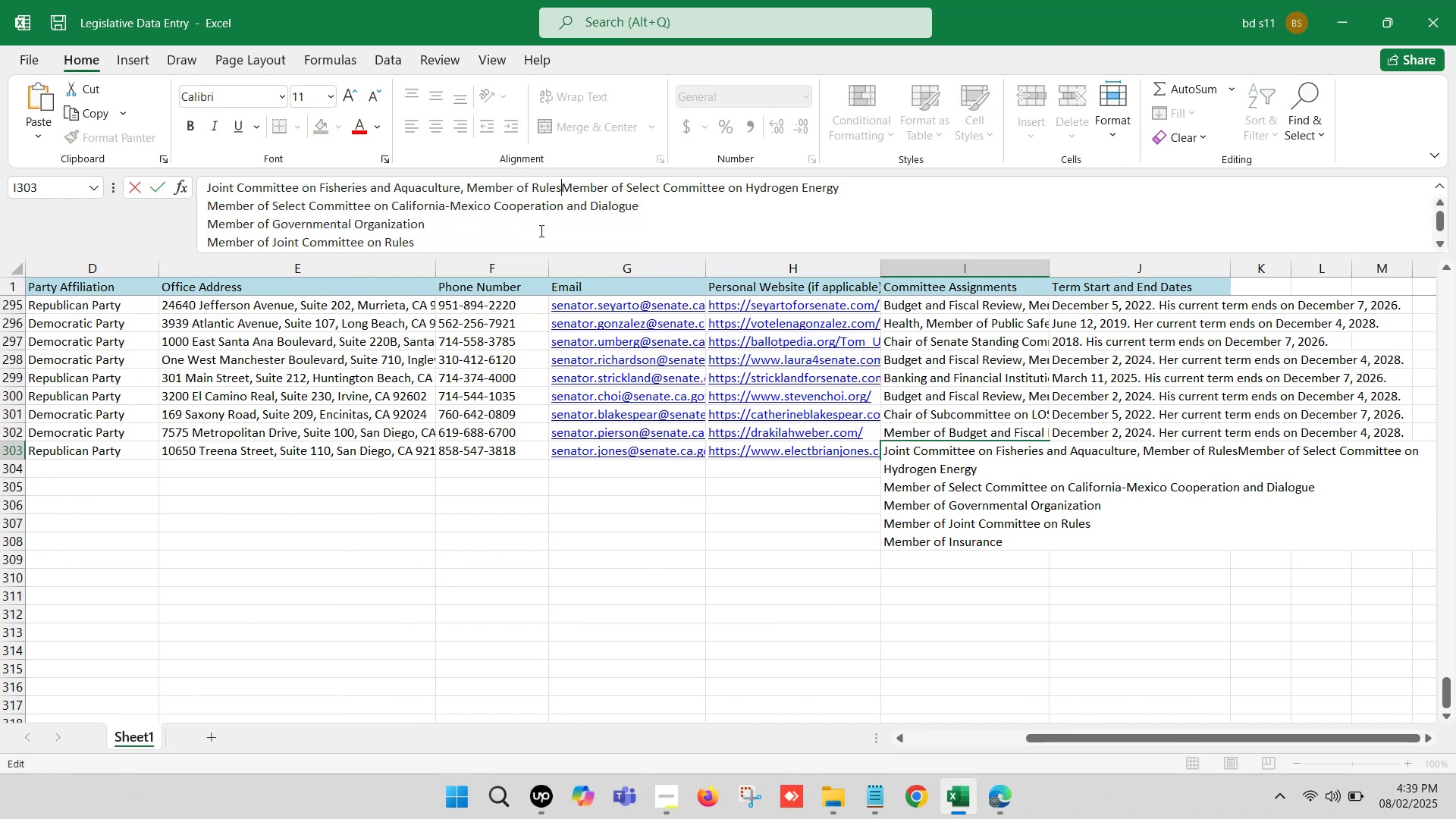 
key(Comma)
 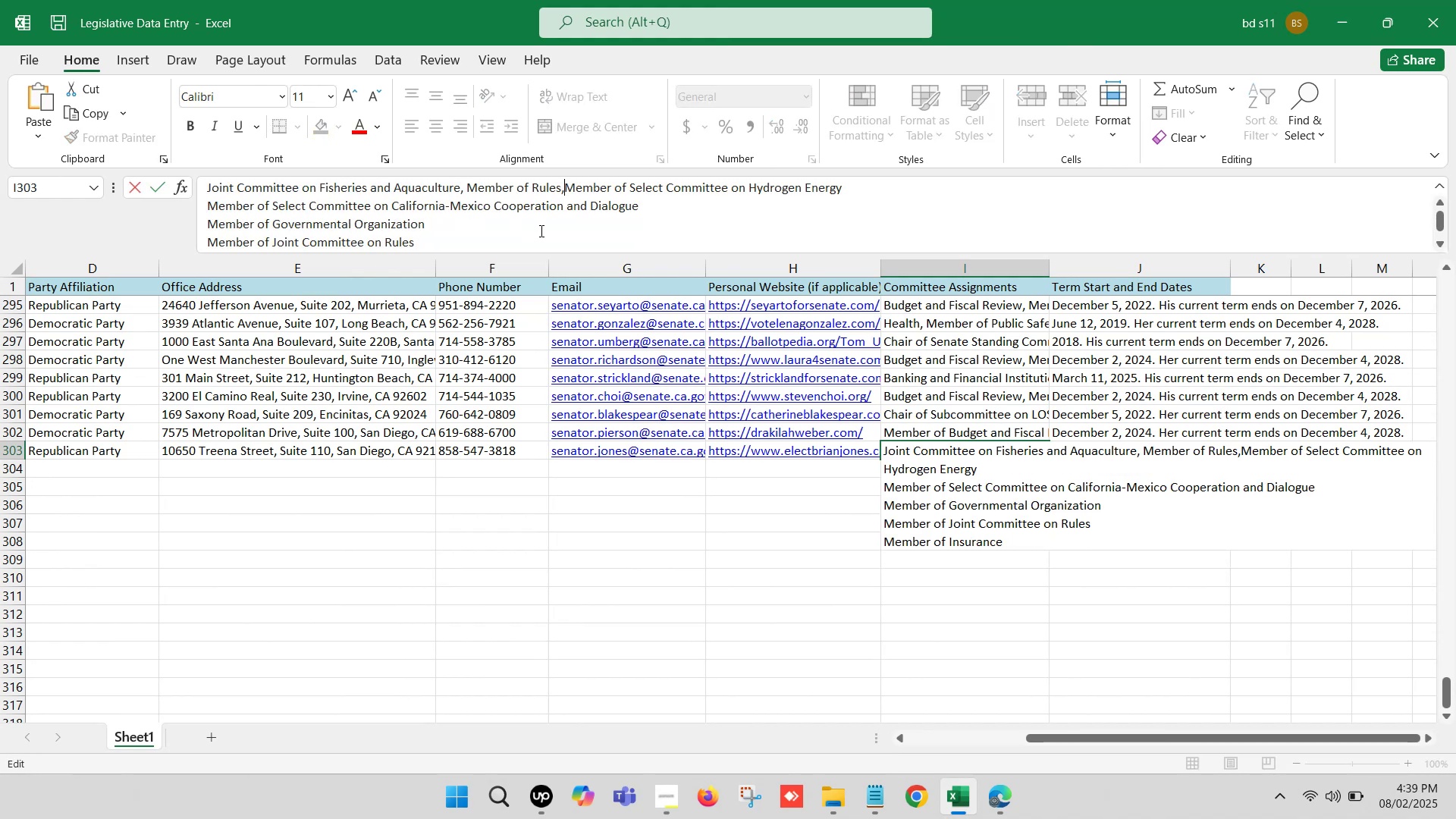 
key(Space)
 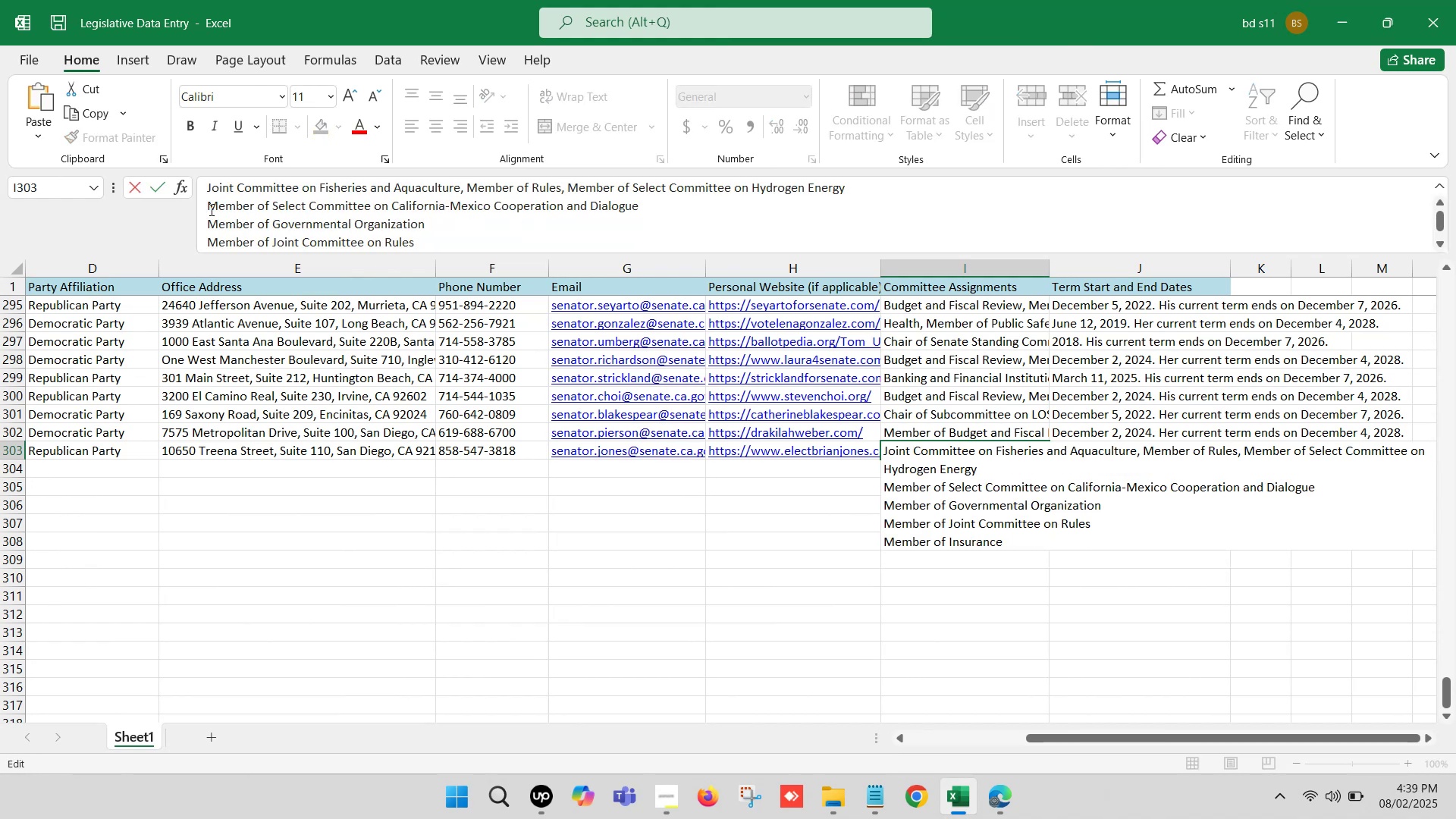 
left_click([208, 206])
 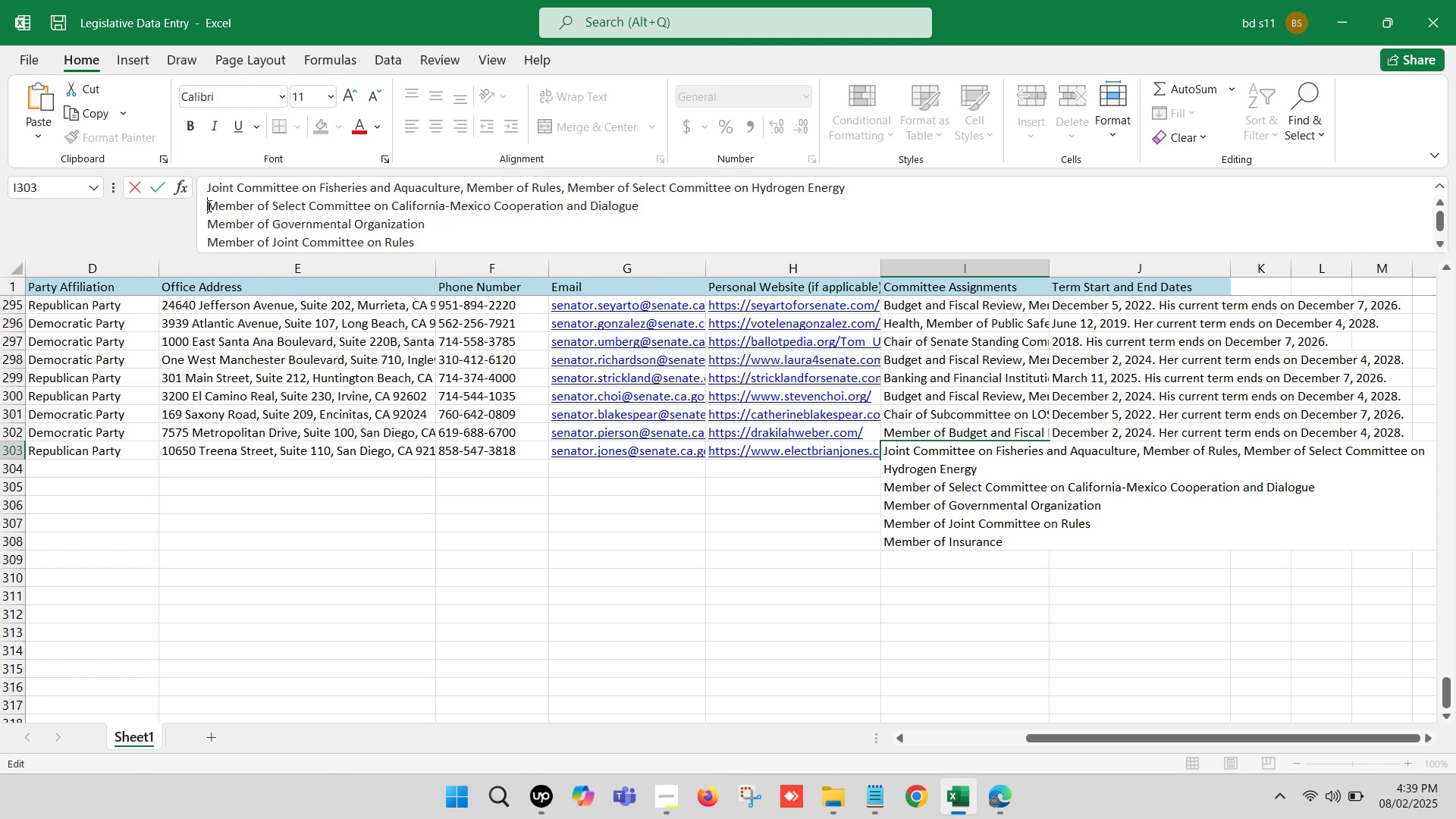 
key(Backspace)
 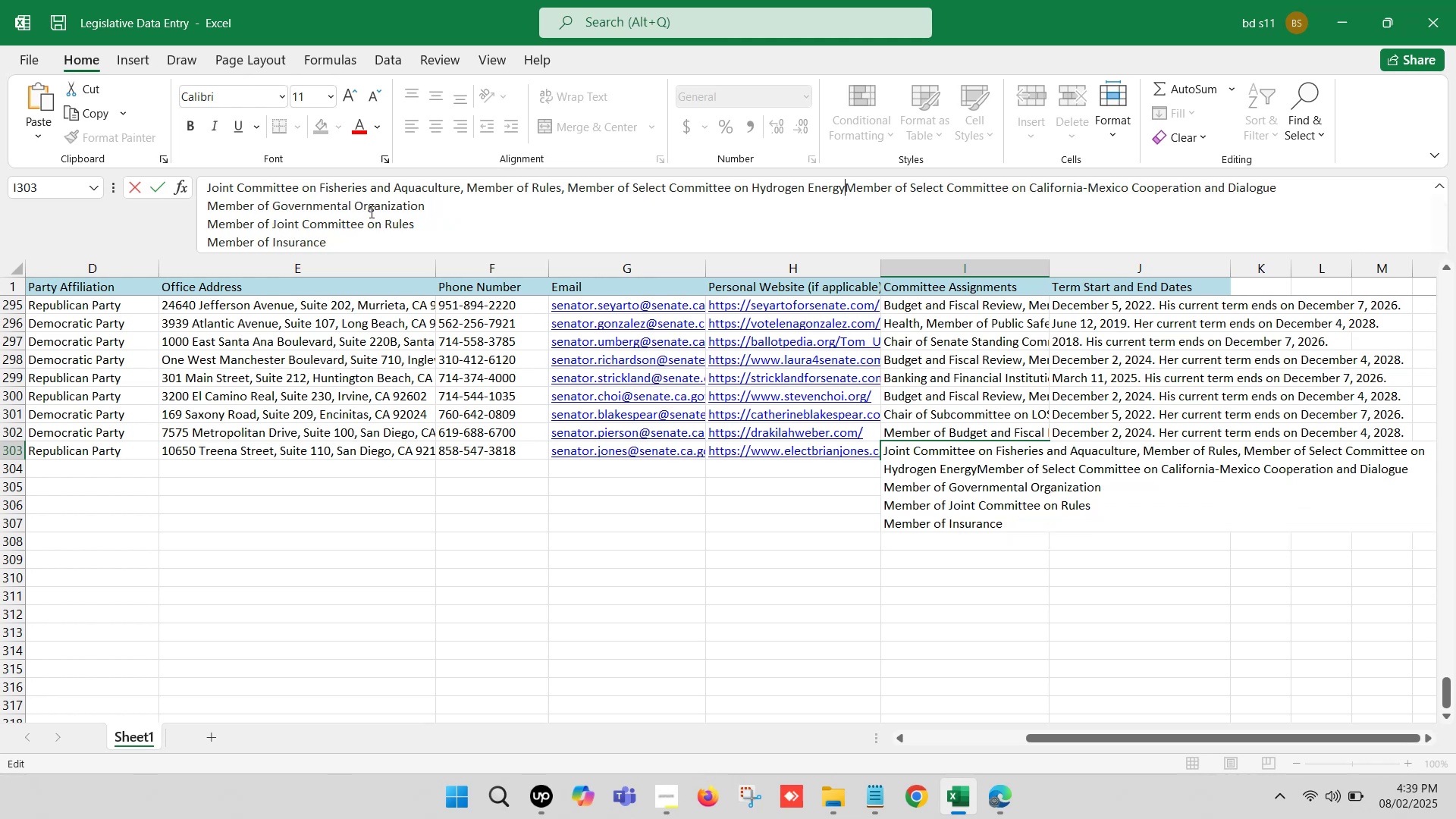 
key(Comma)
 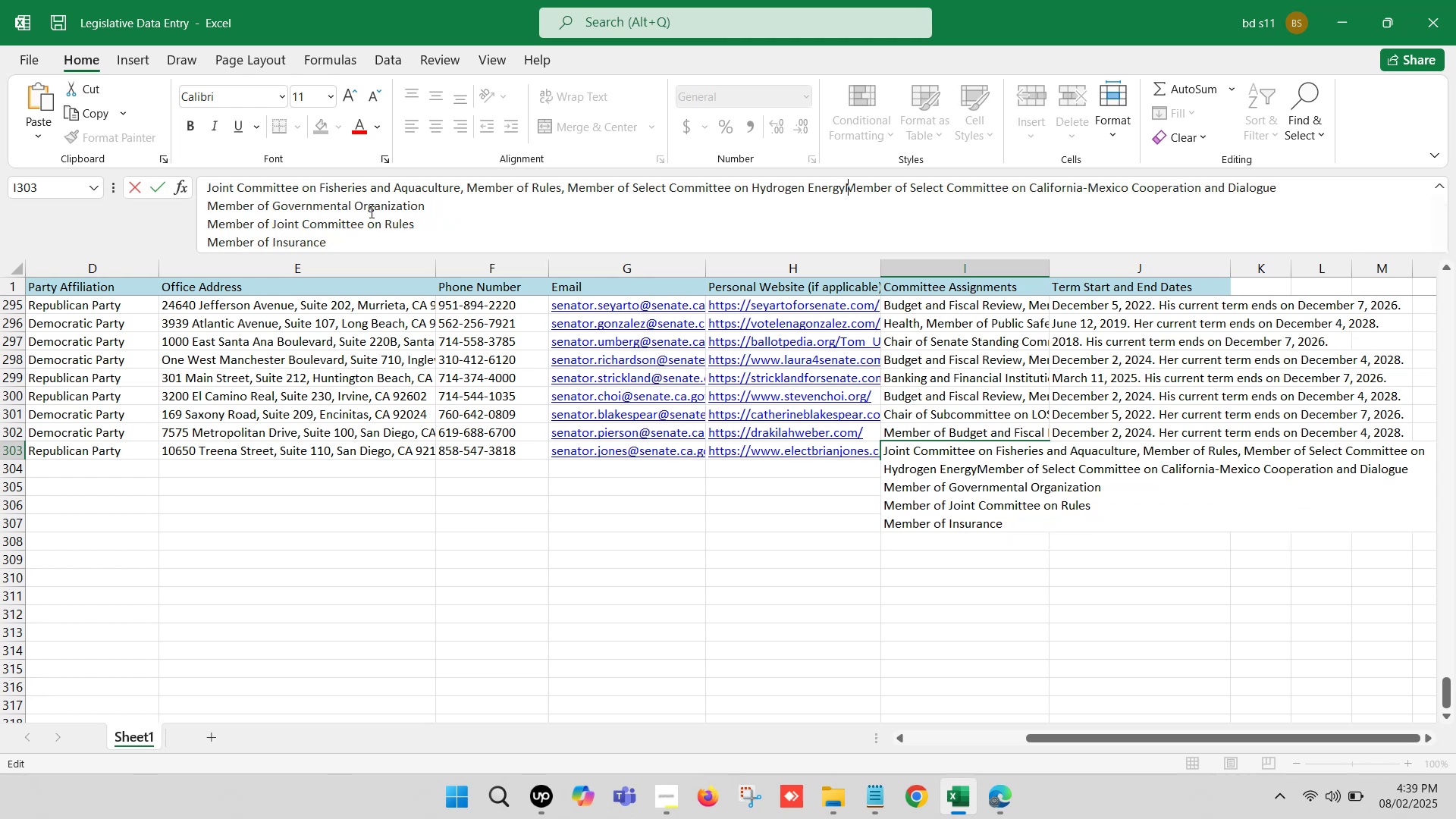 
key(Space)
 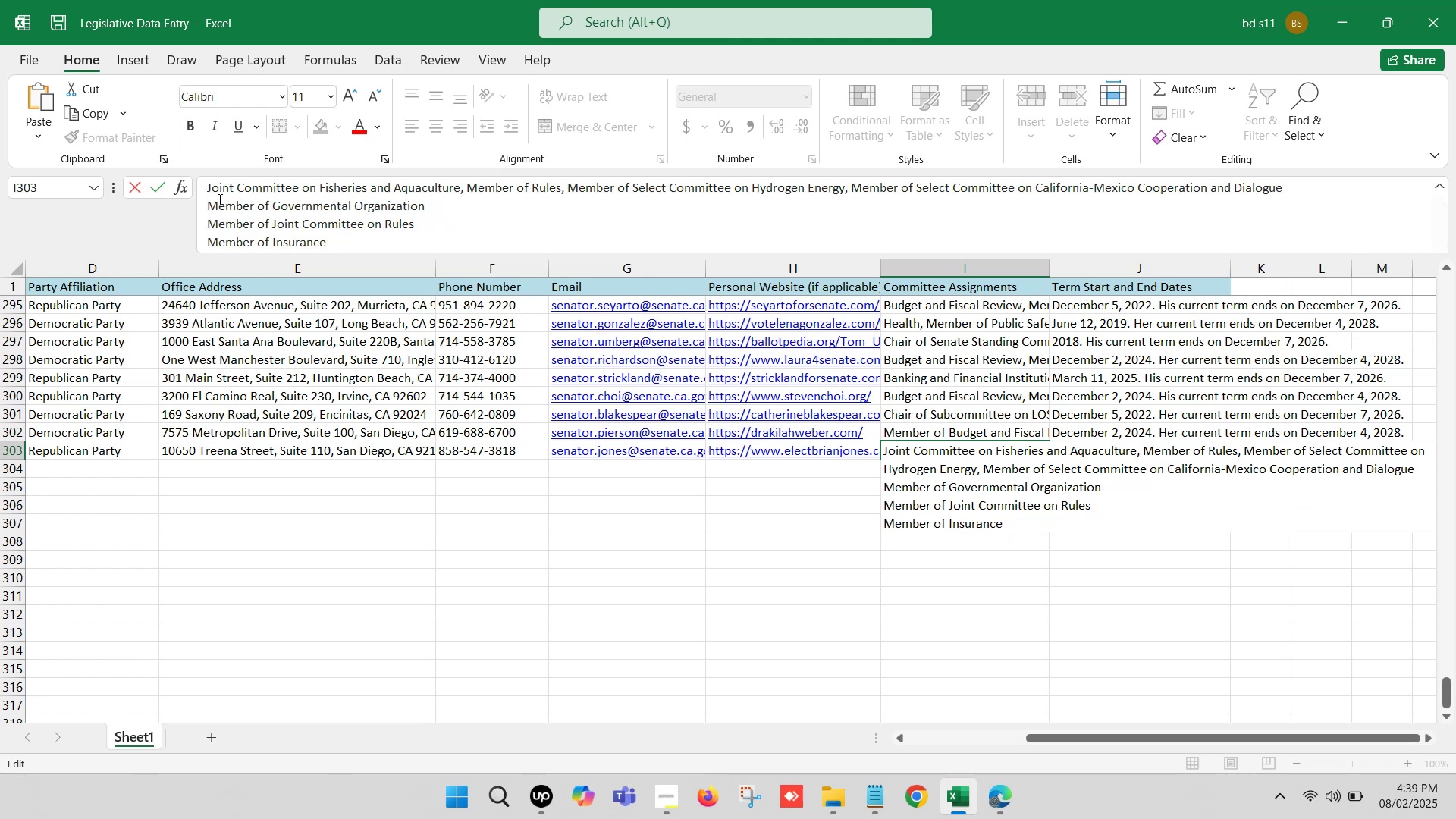 
left_click([210, 199])
 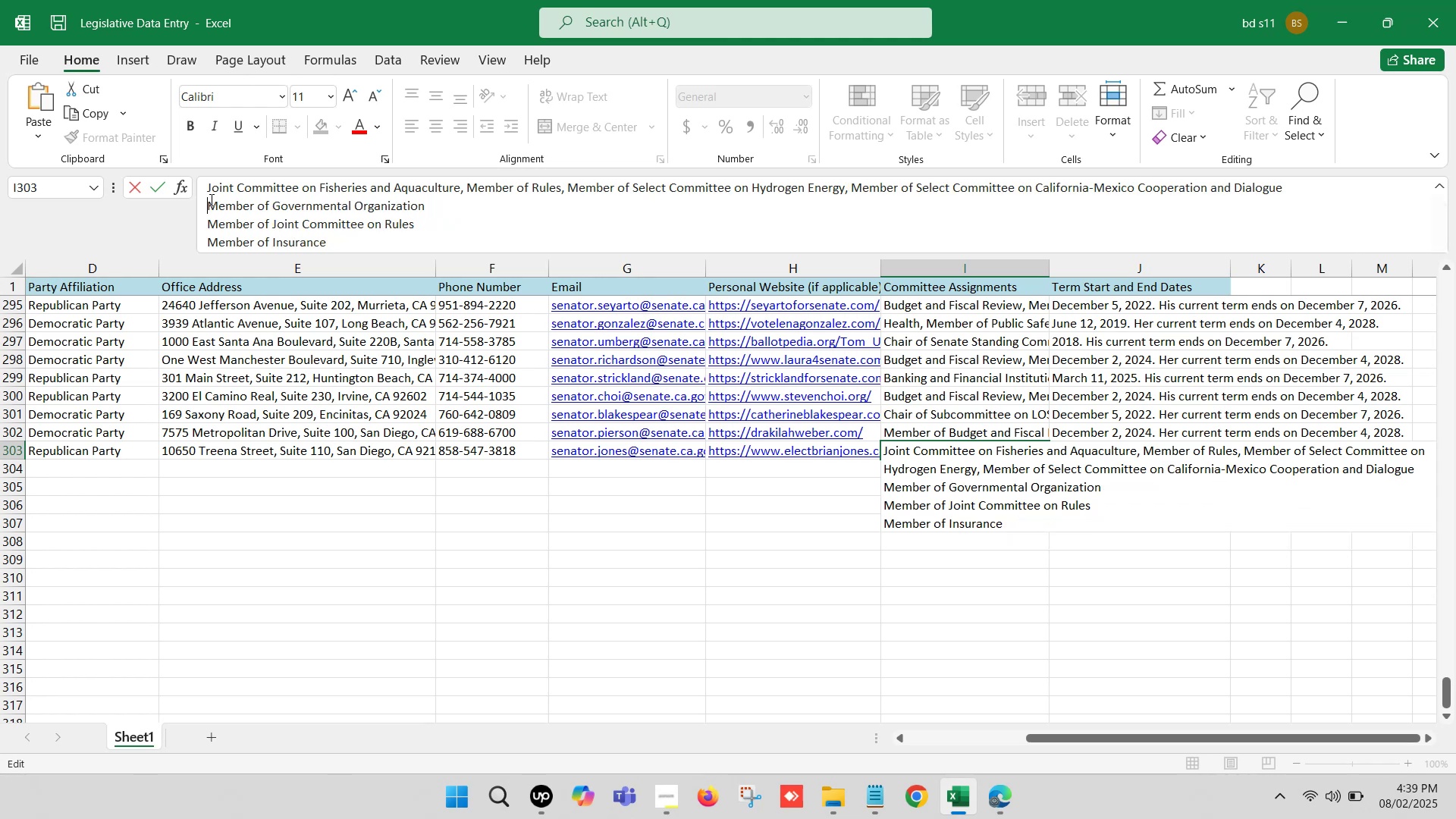 
key(Backspace)
 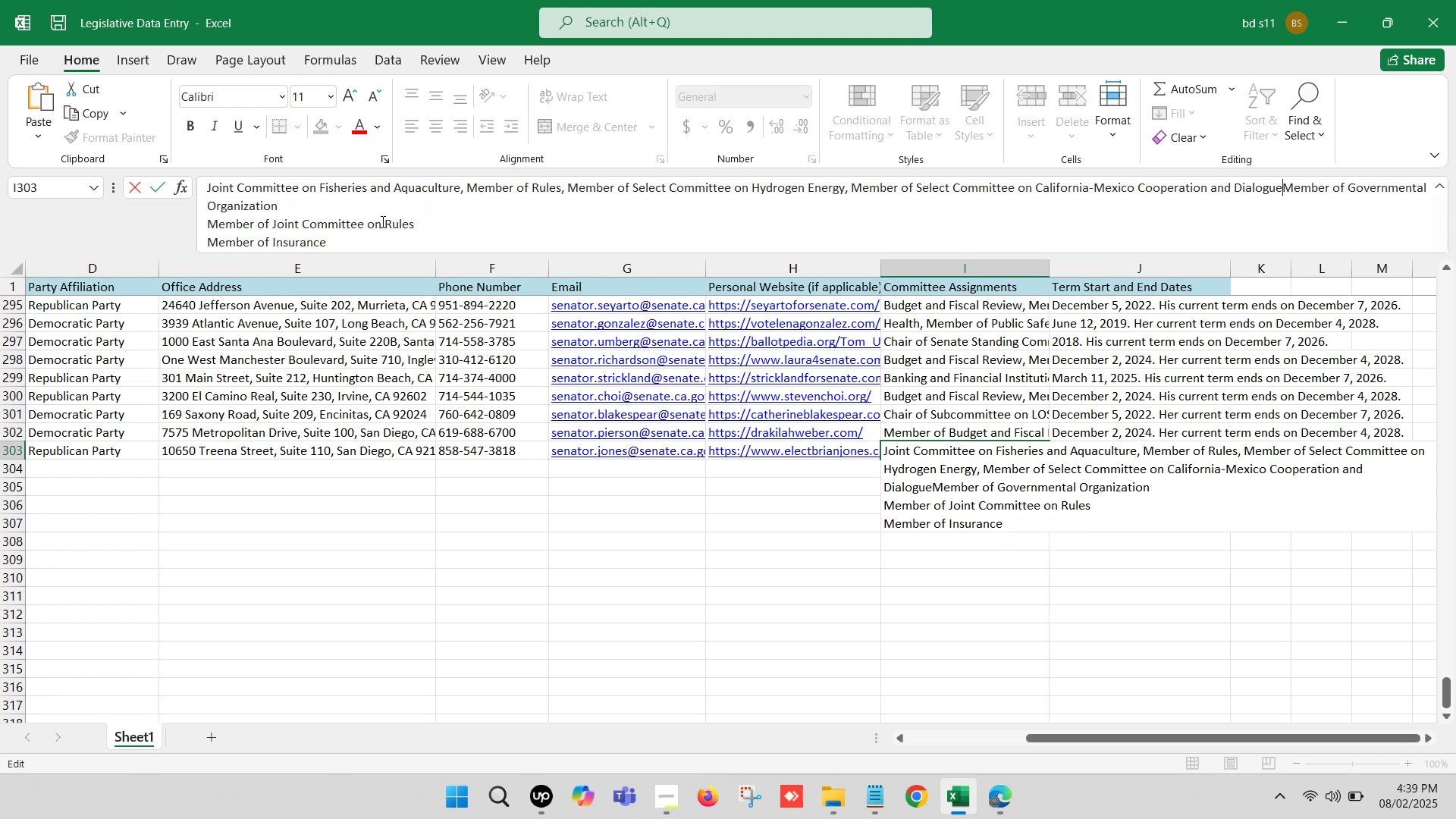 
key(Period)
 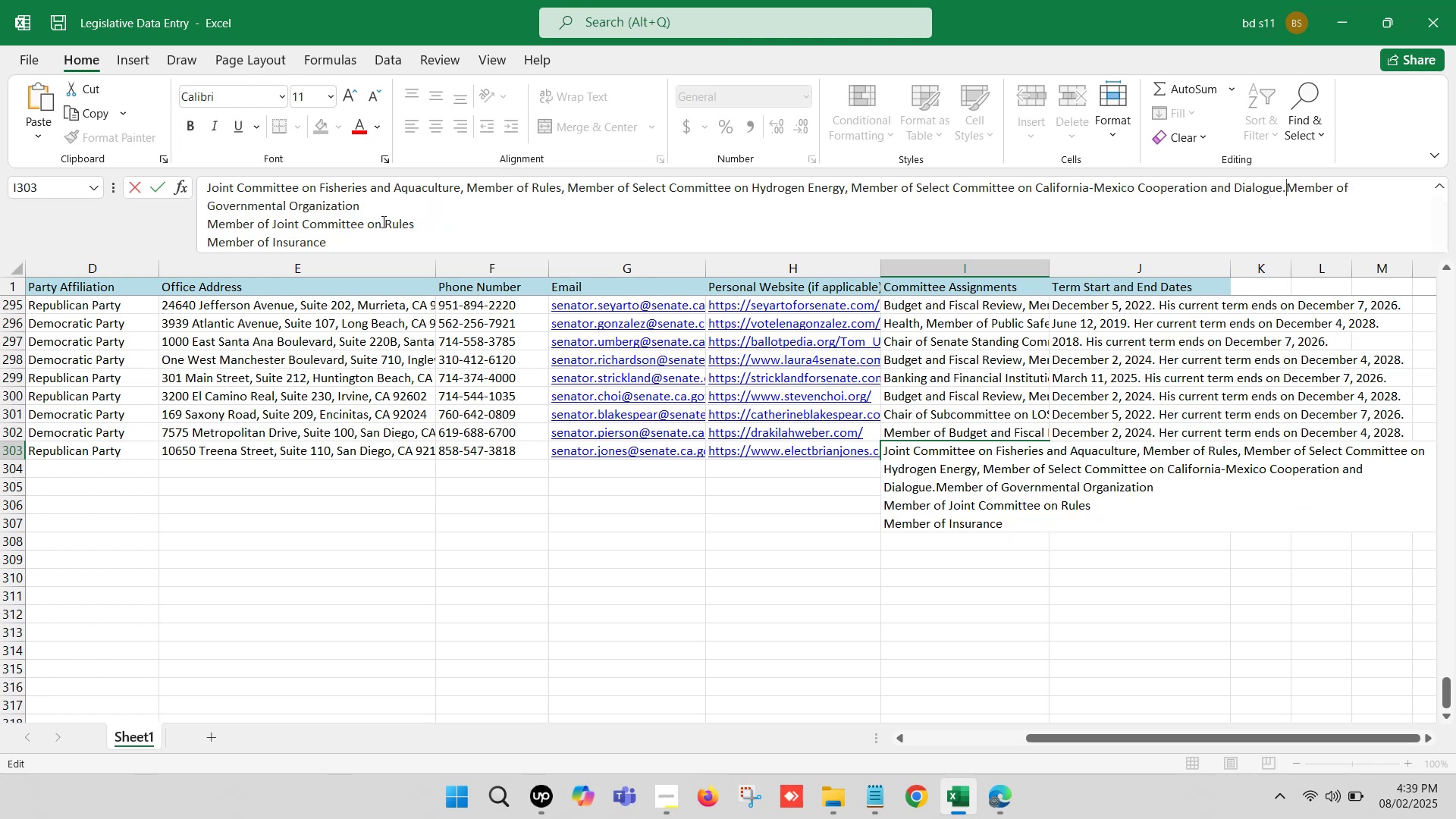 
key(Backspace)
 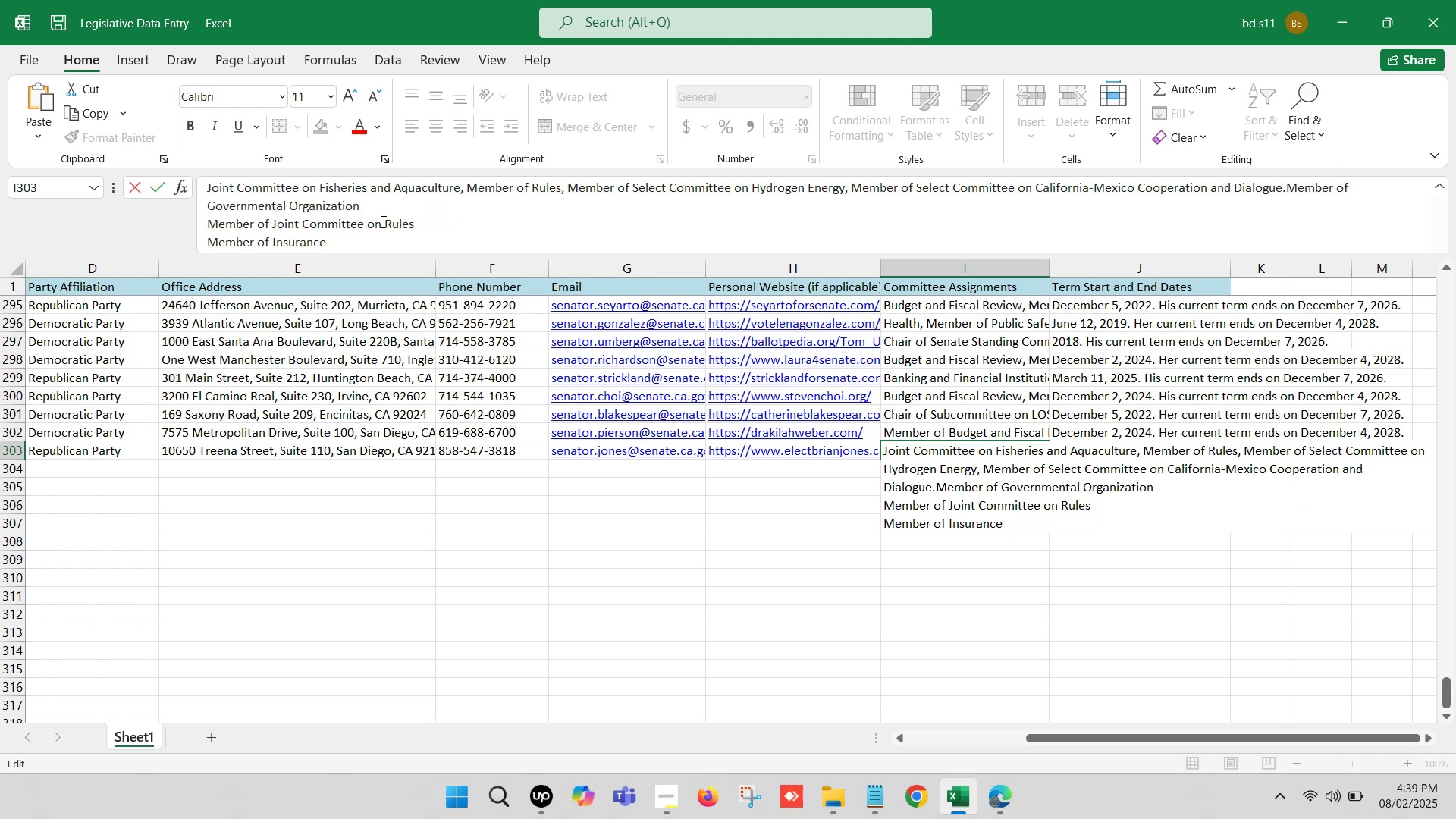 
key(Comma)
 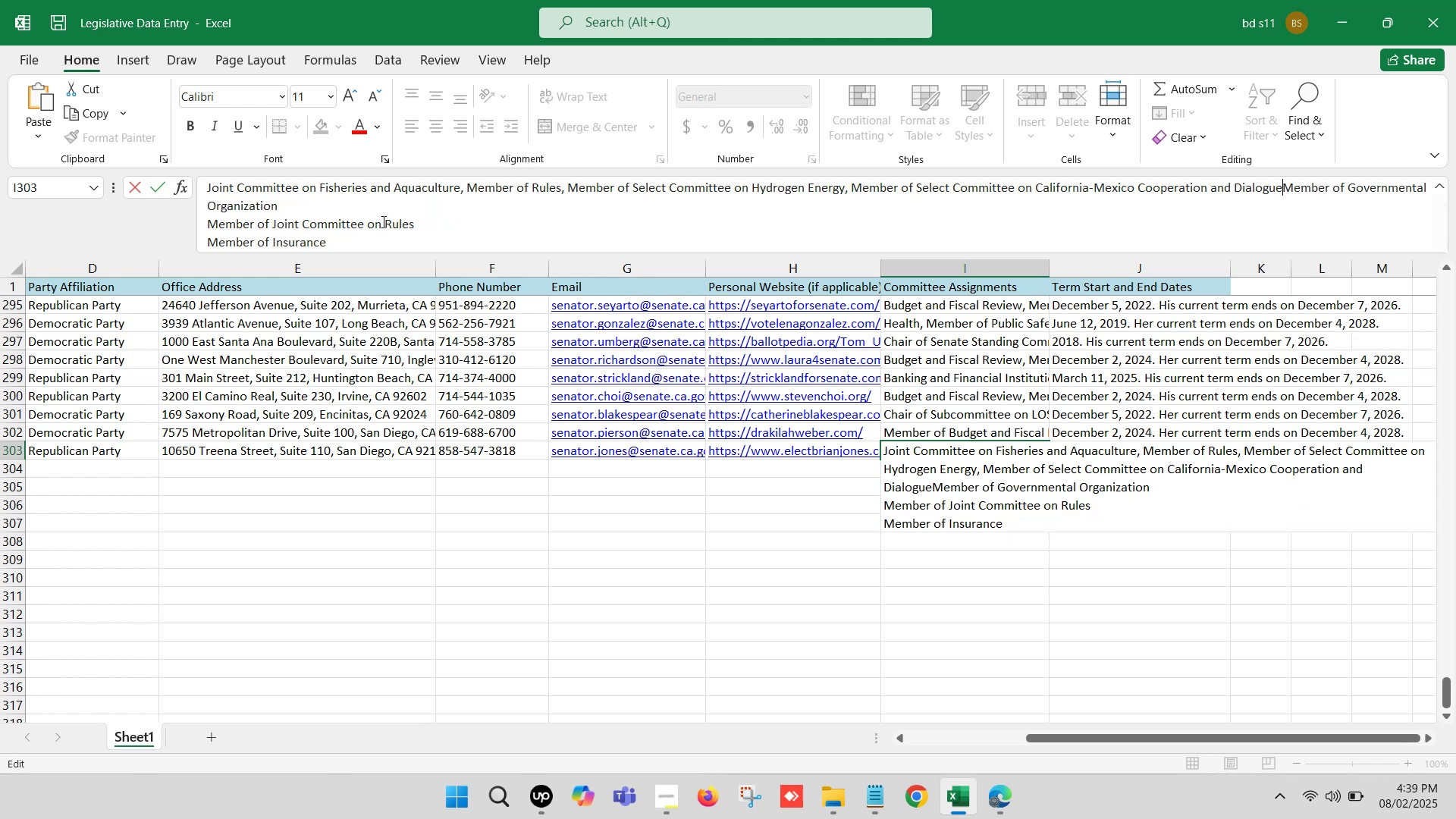 
key(Alt+AltRight)
 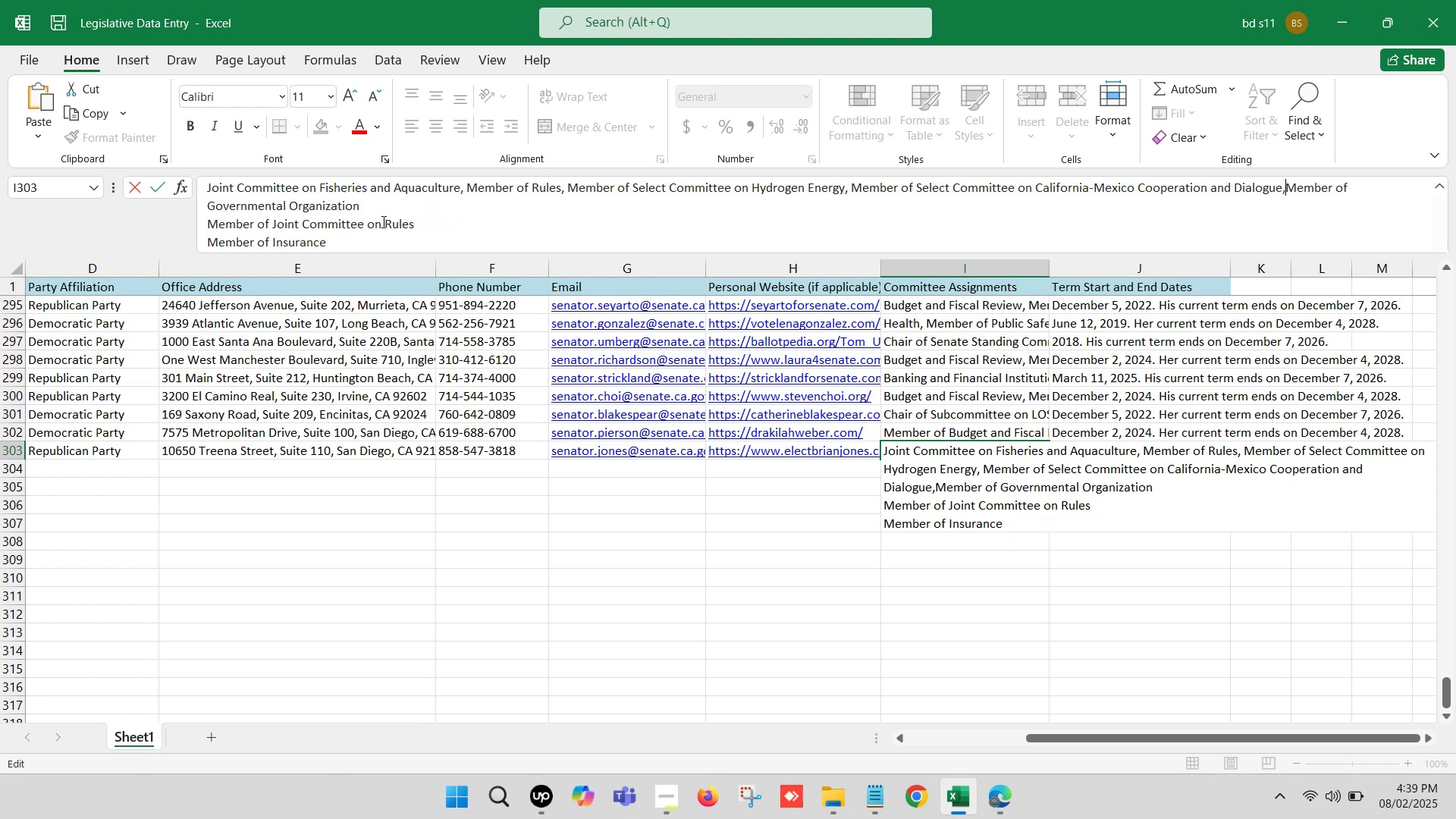 
key(Alt+Space)
 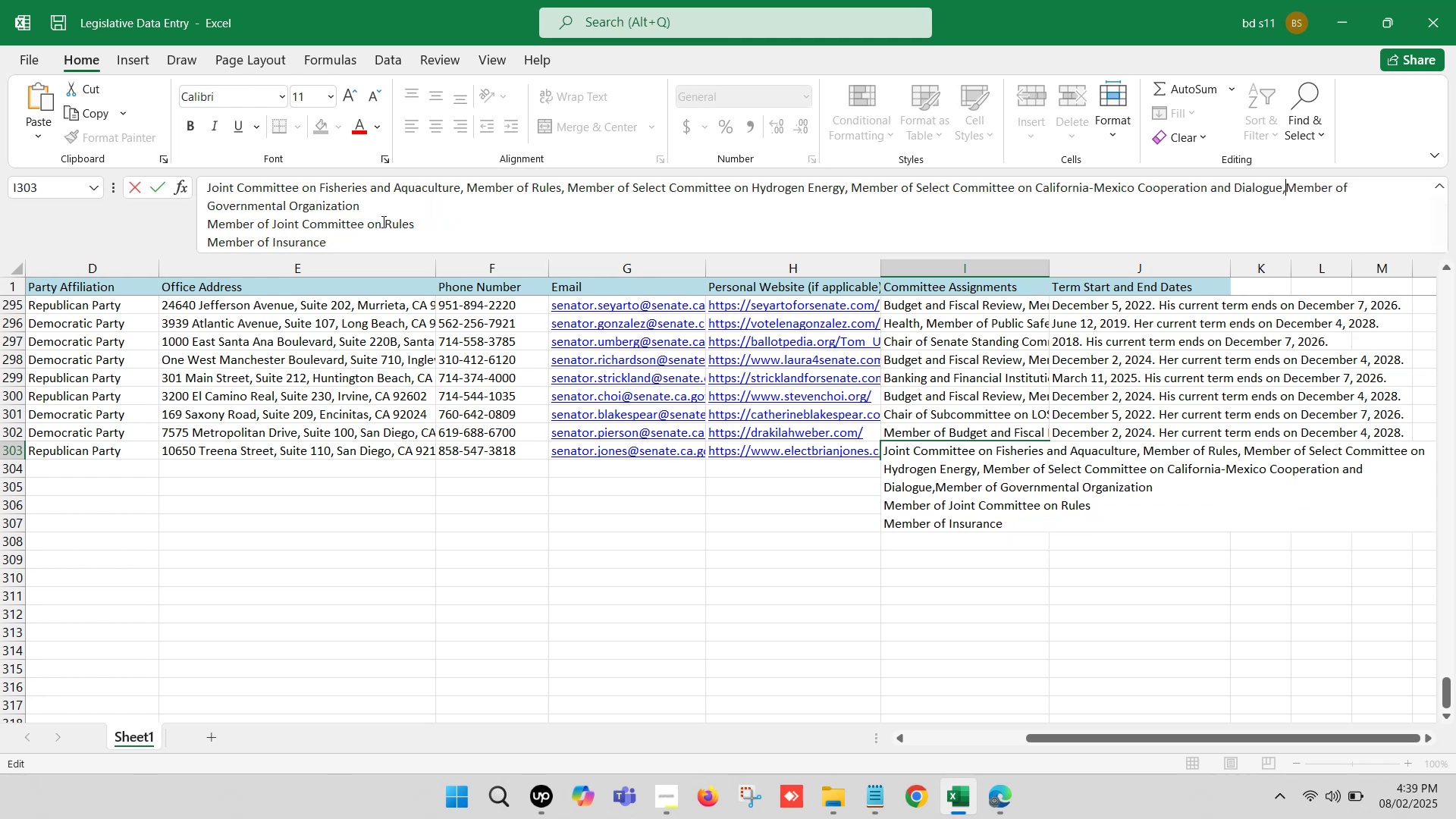 
key(Space)
 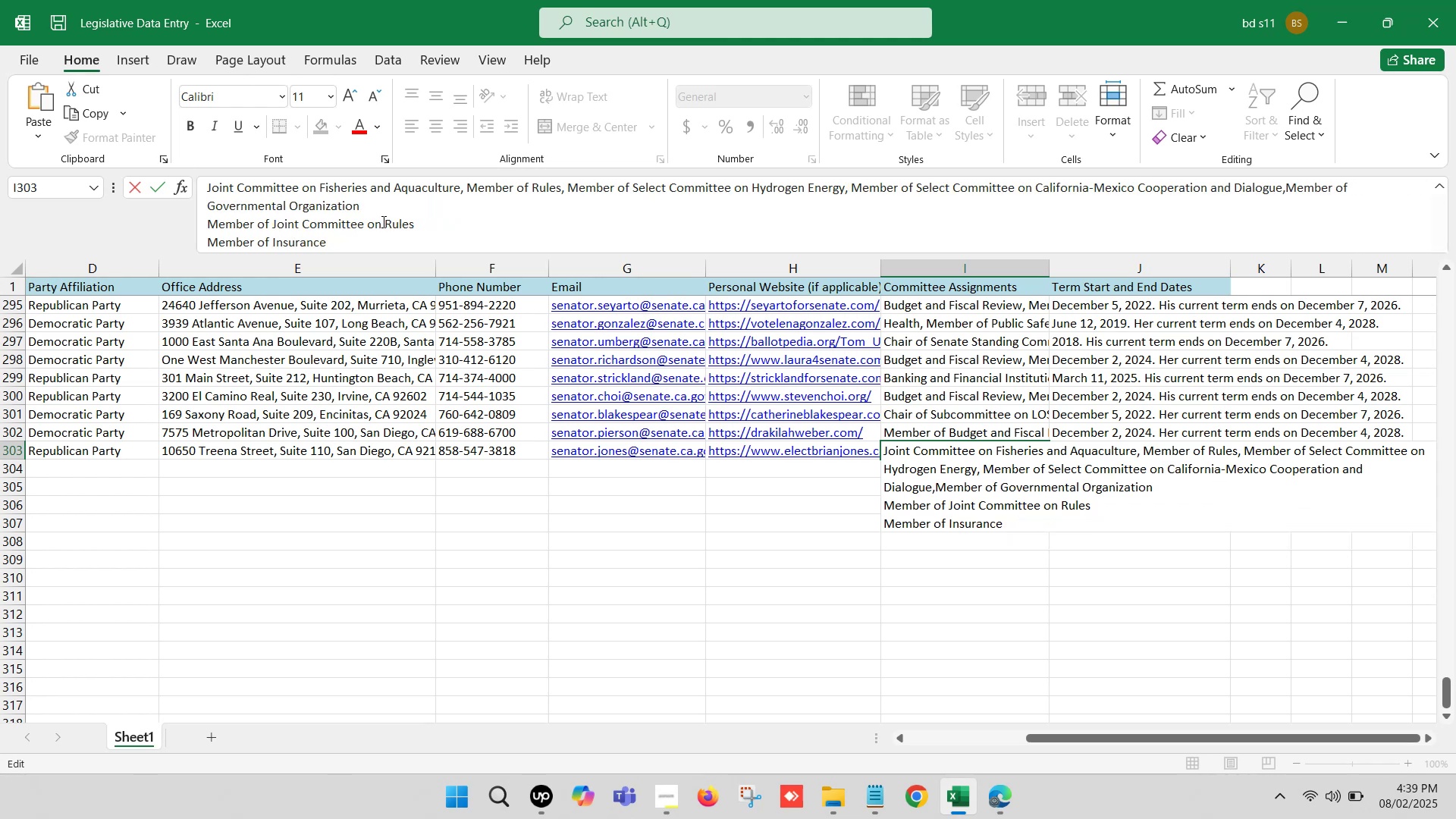 
key(Space)
 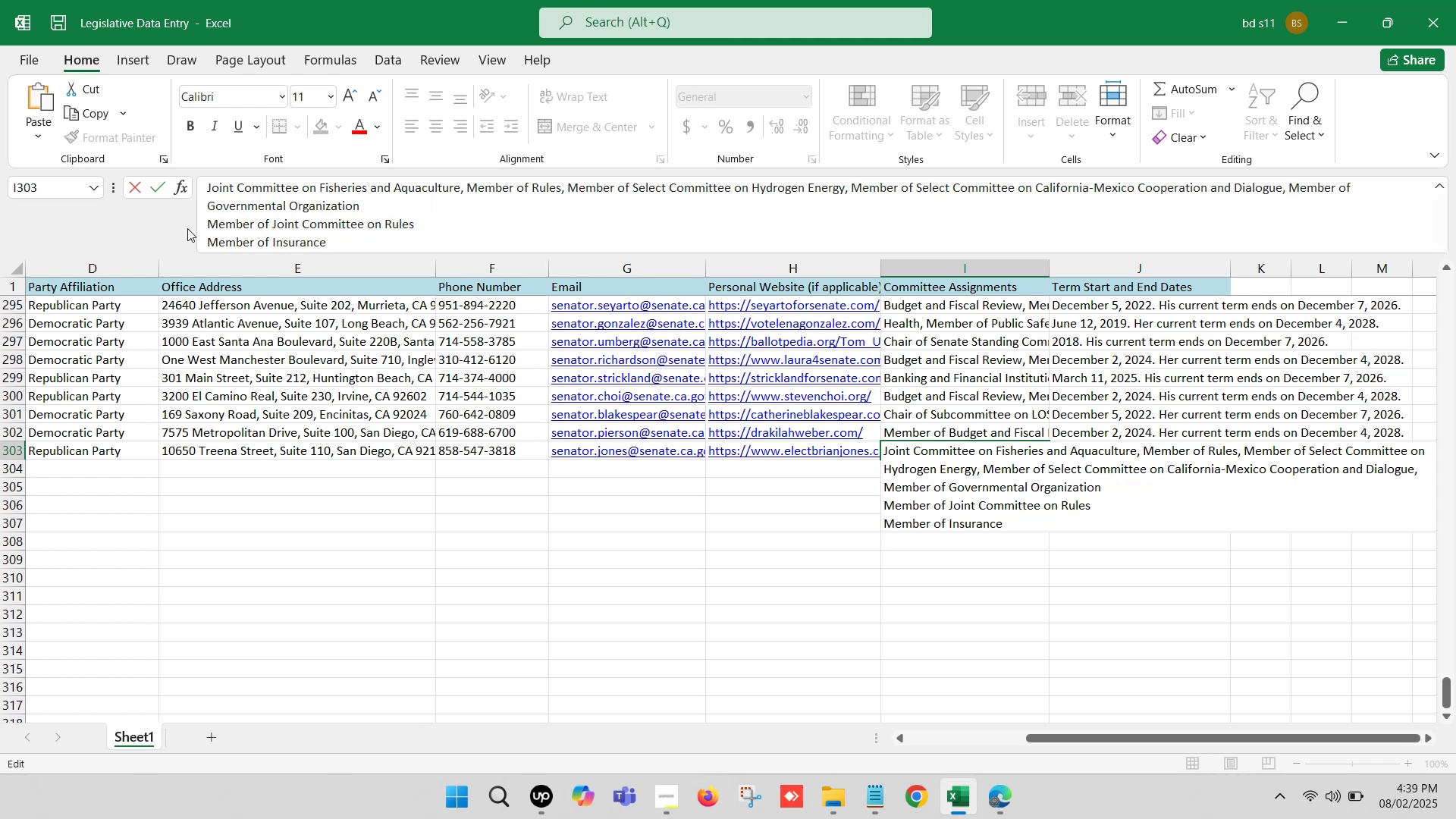 
left_click([202, 224])
 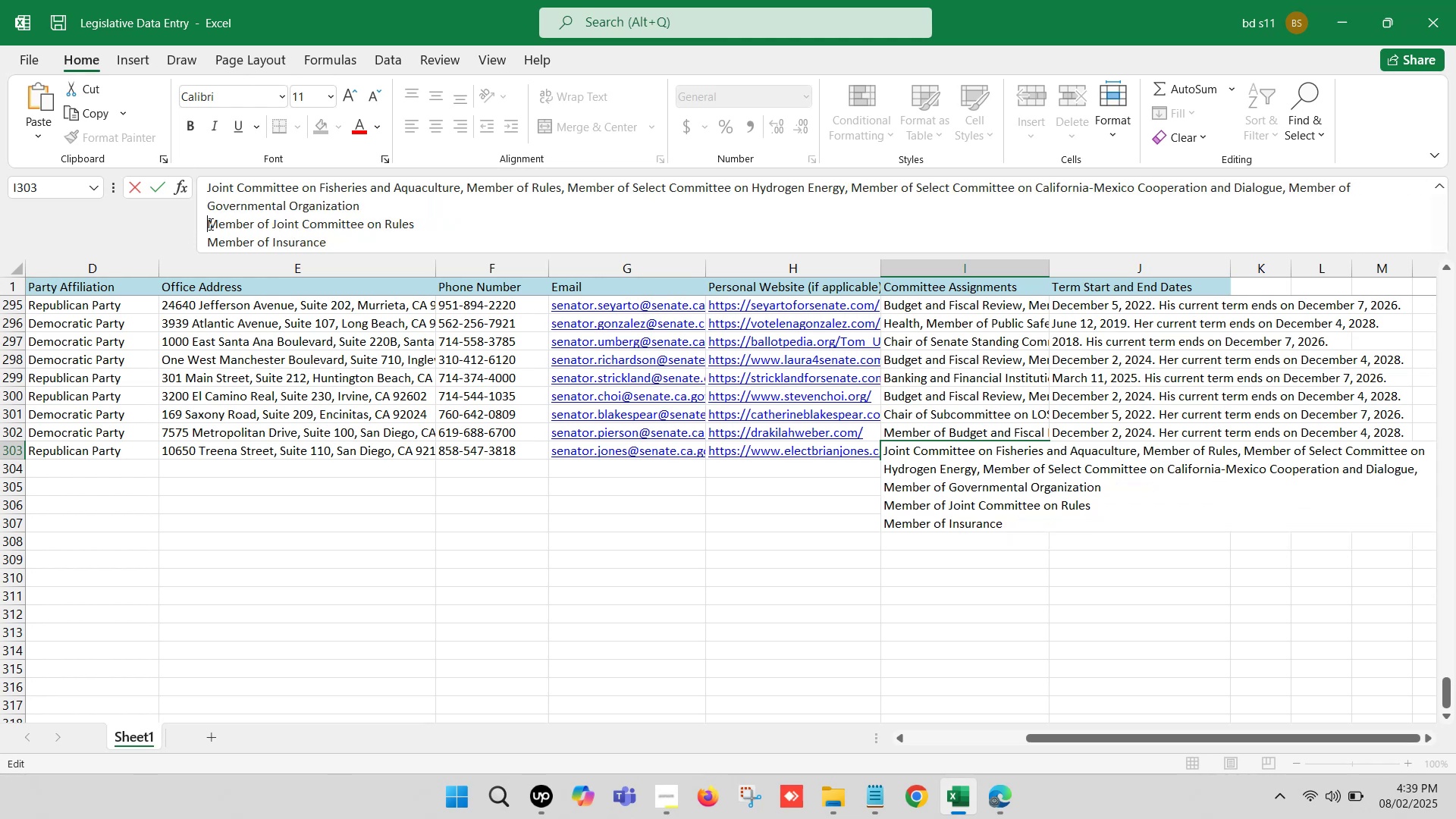 
key(Backspace)
 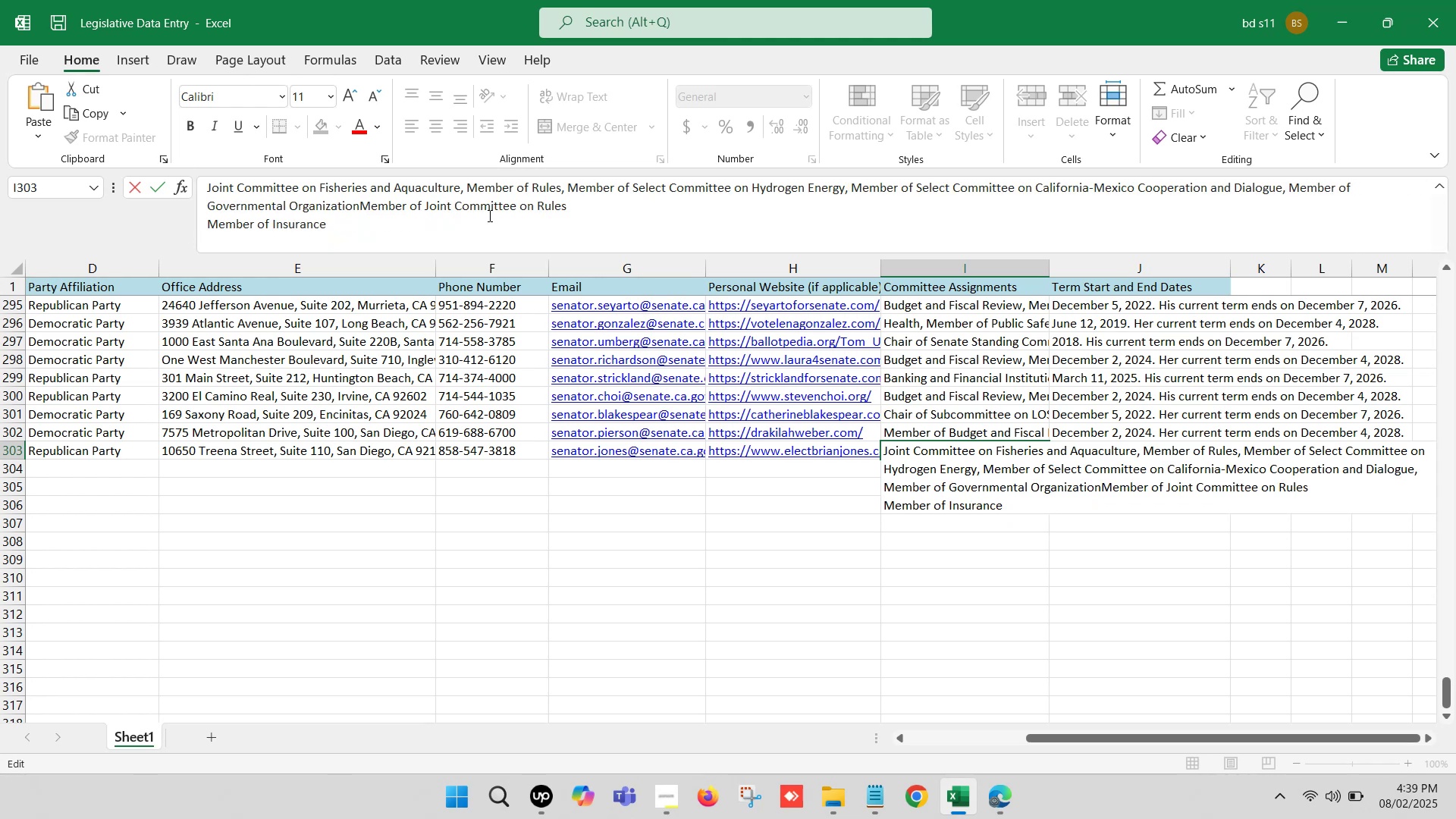 
key(Comma)
 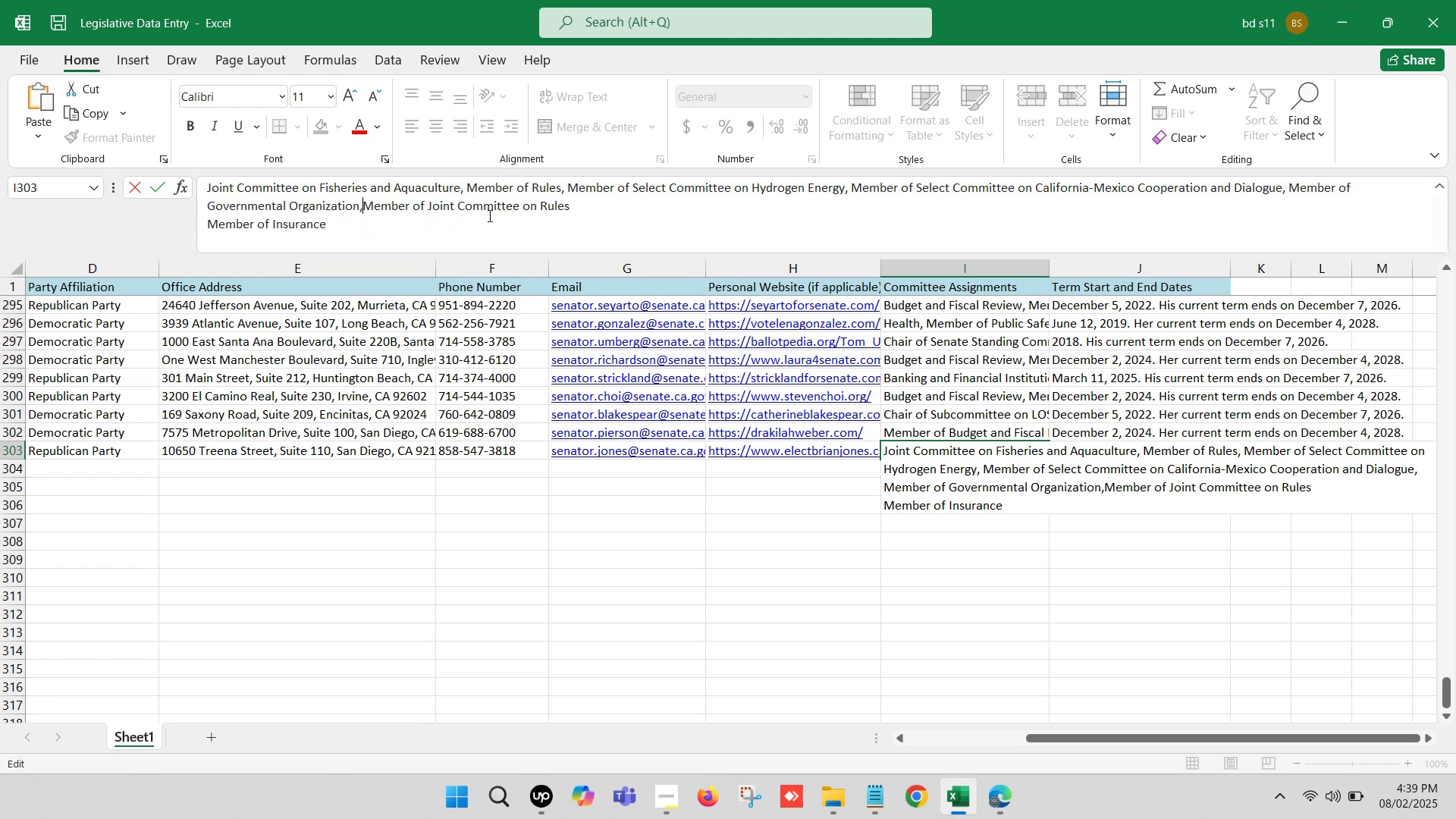 
key(Space)
 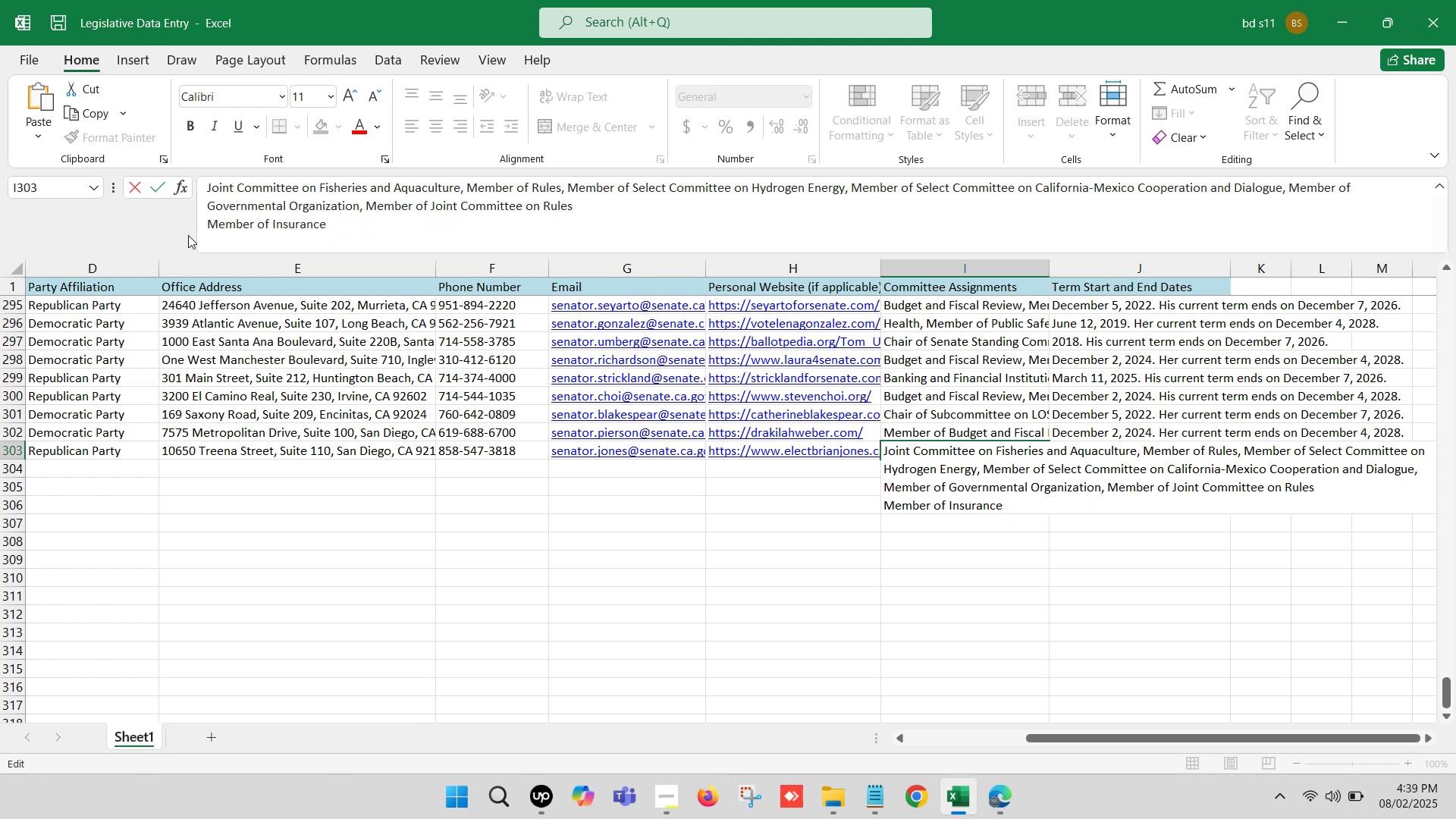 
left_click([208, 220])
 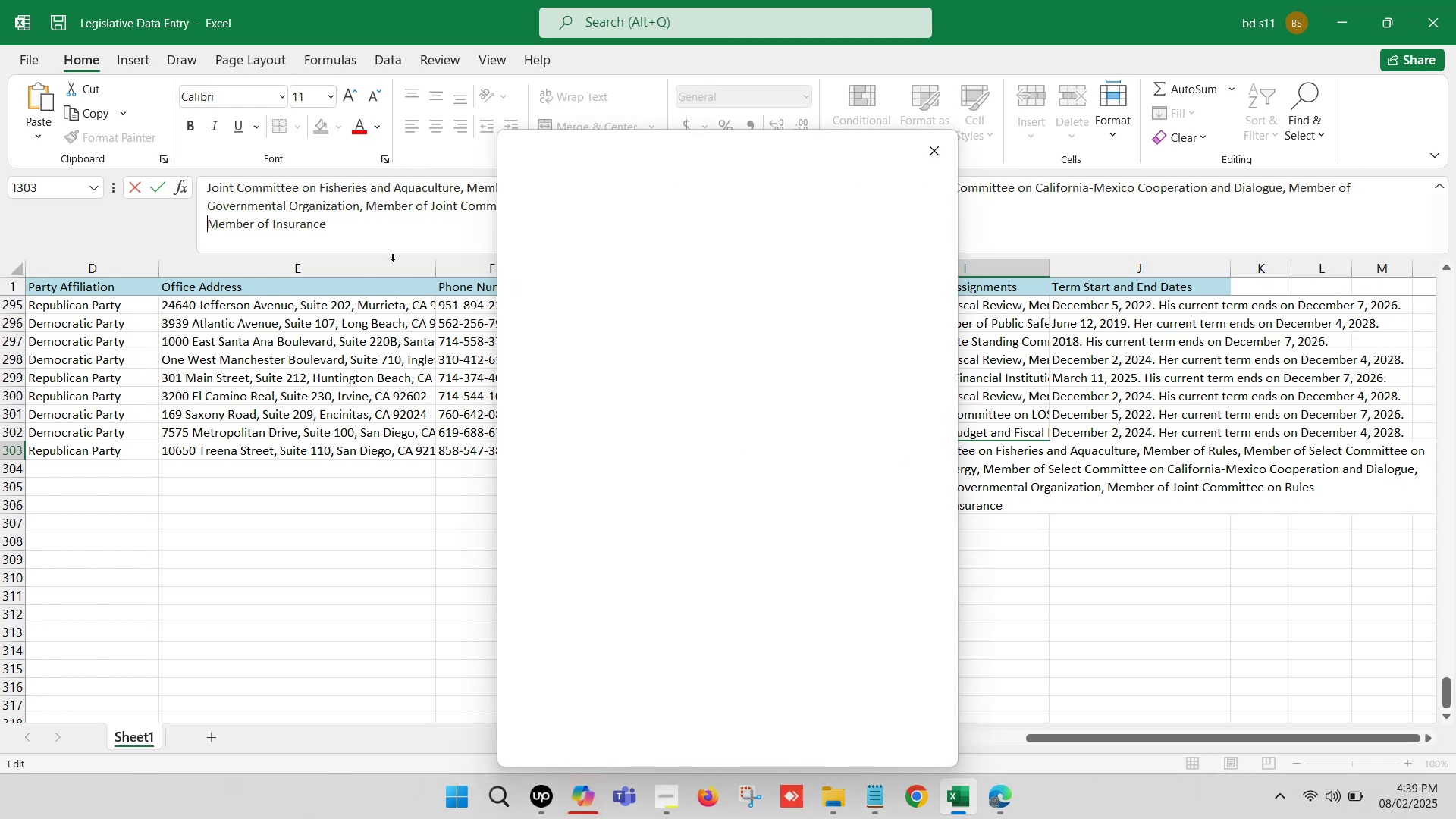 
left_click([403, 229])
 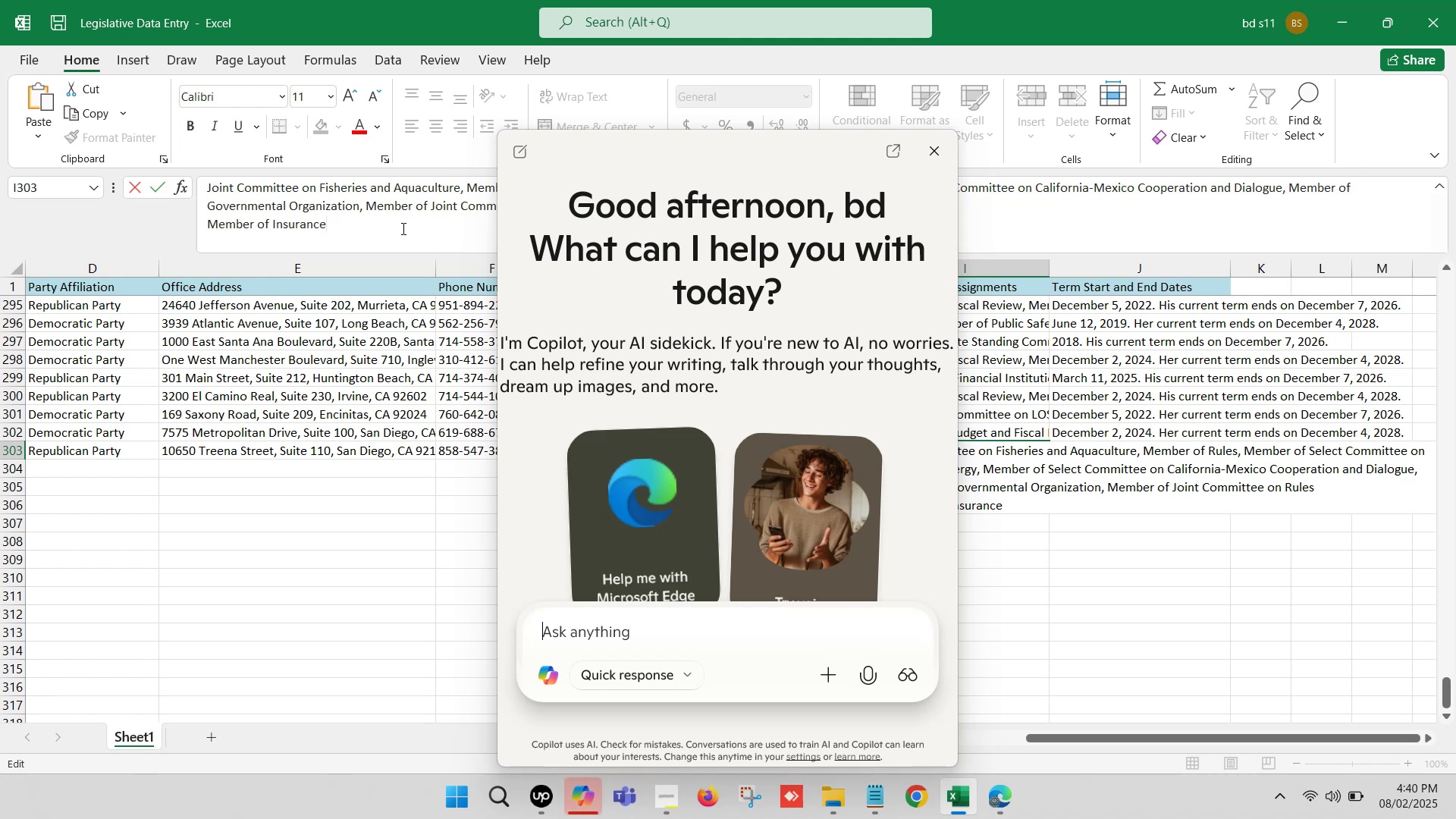 
wait(16.27)
 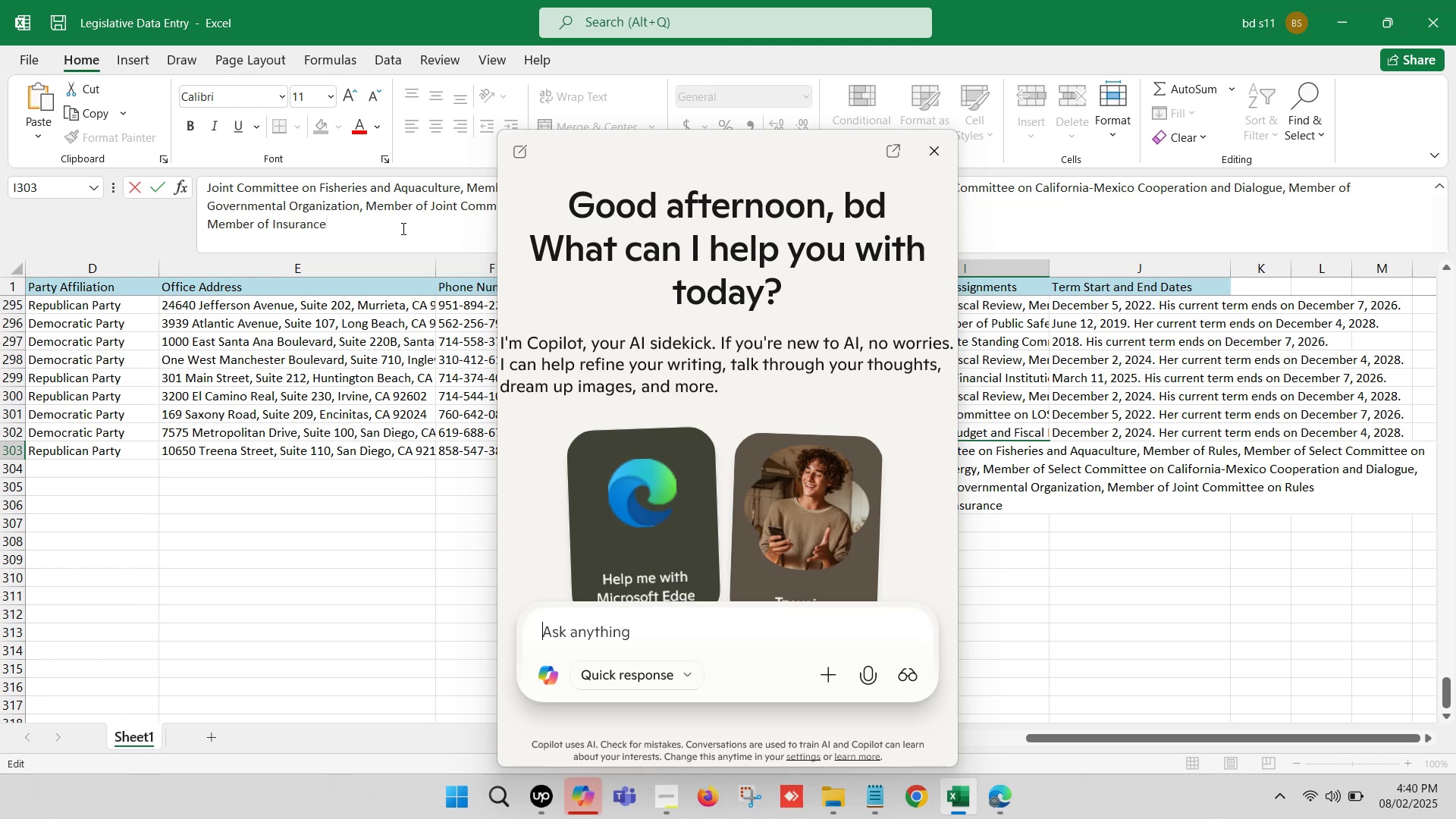 
left_click([451, 411])
 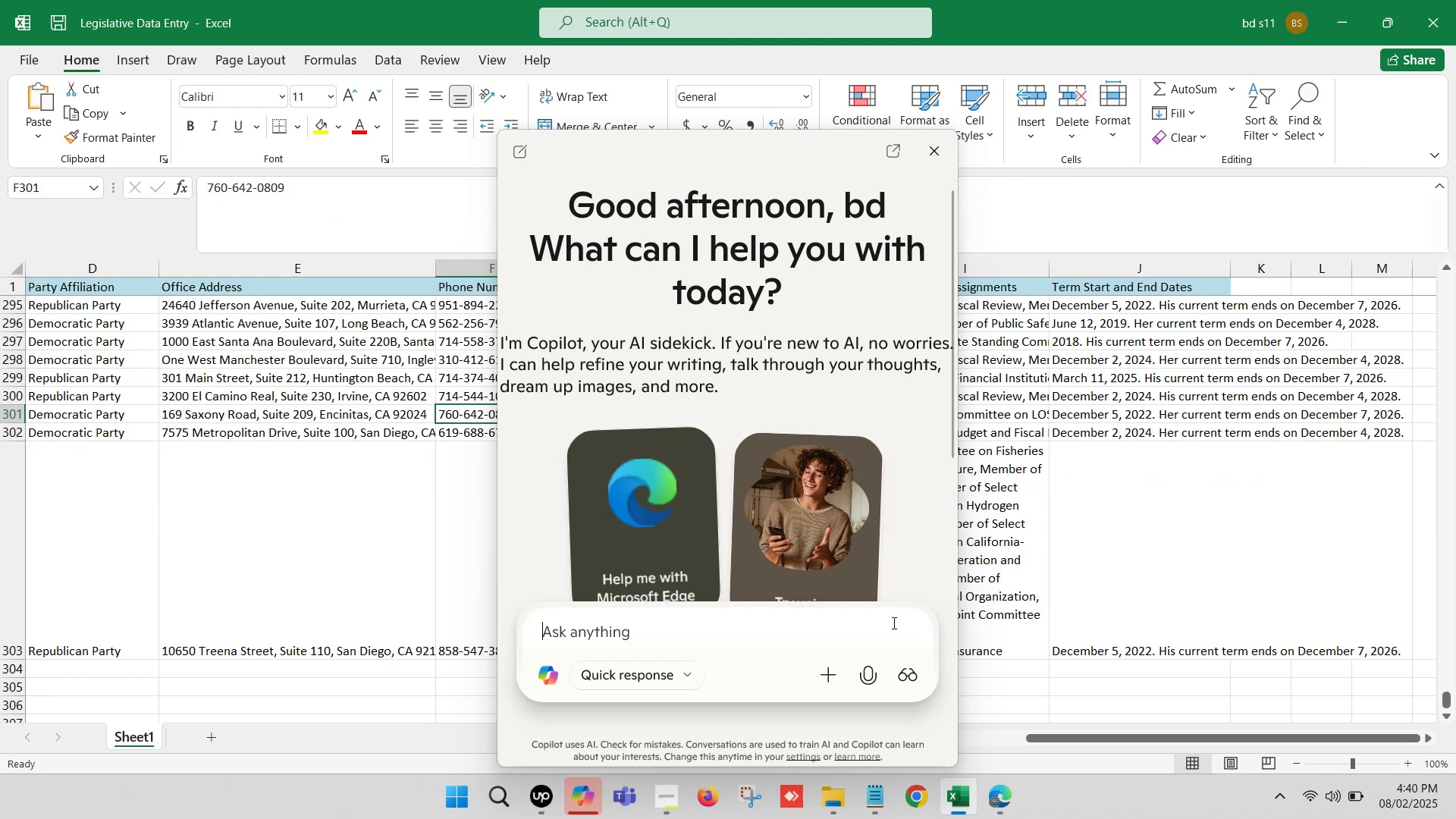 
left_click([1153, 560])
 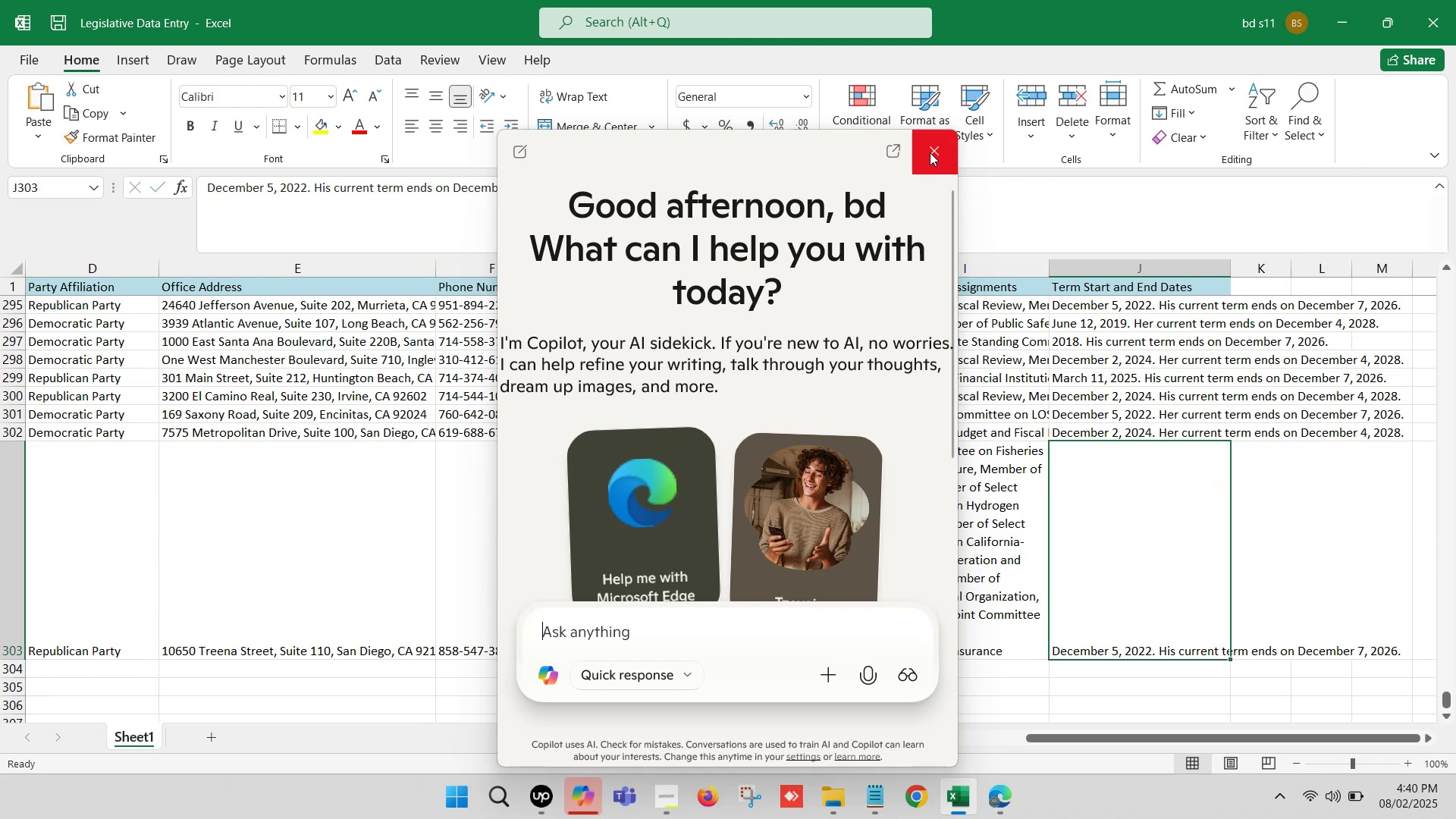 
scroll: coordinate [670, 533], scroll_direction: down, amount: 7.0
 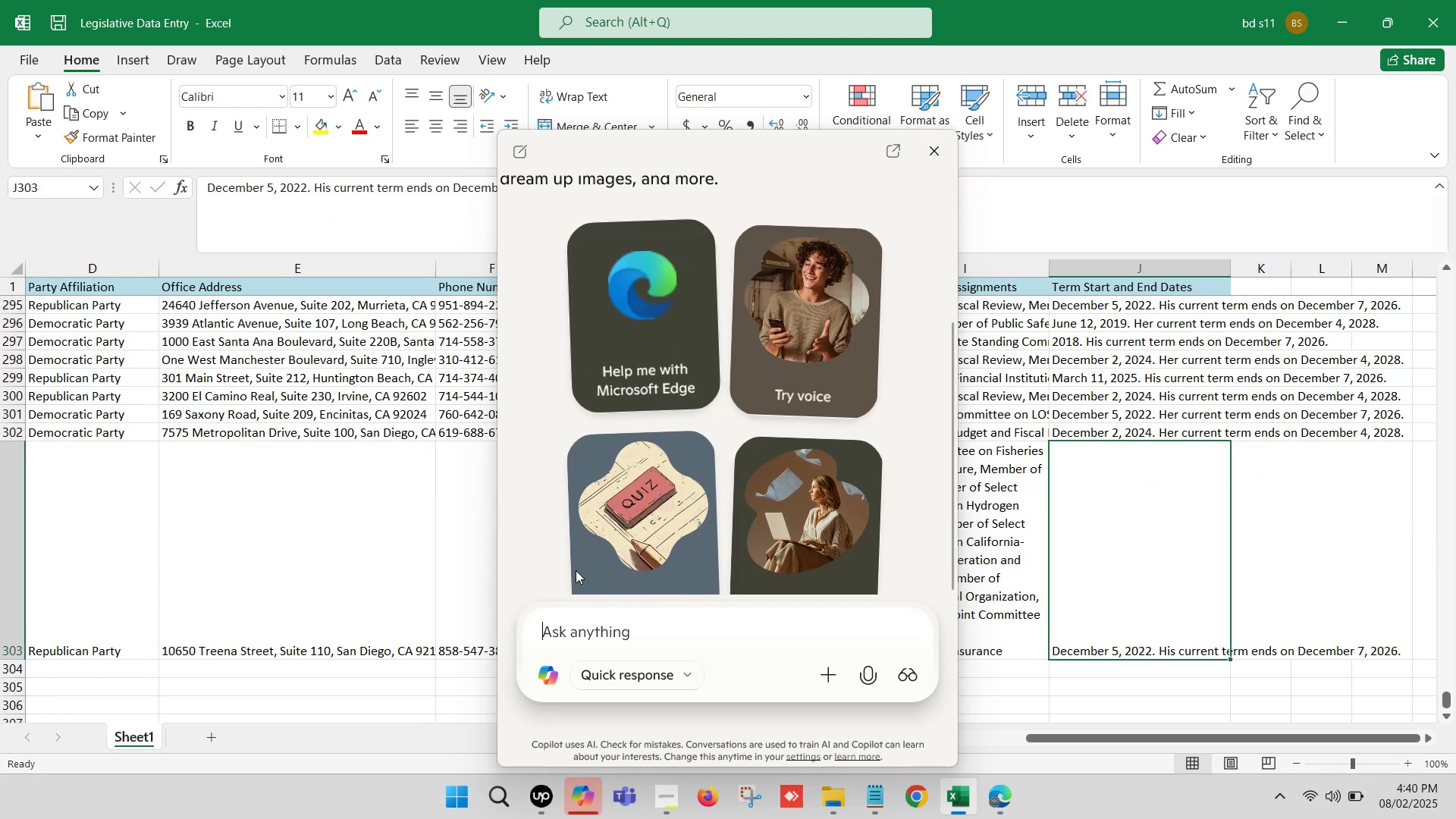 
scroll: coordinate [541, 586], scroll_direction: up, amount: 3.0
 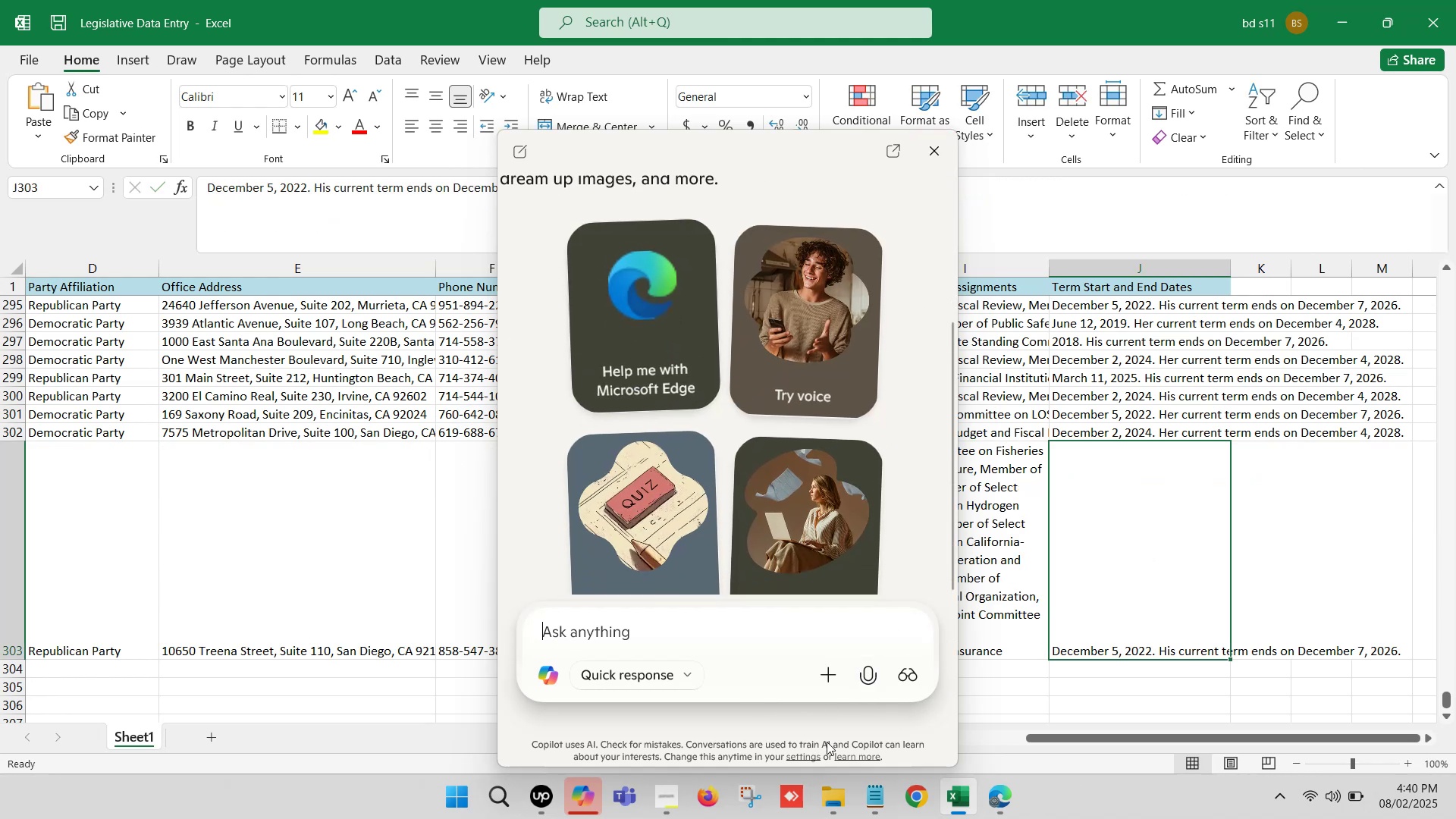 
left_click([934, 140])
 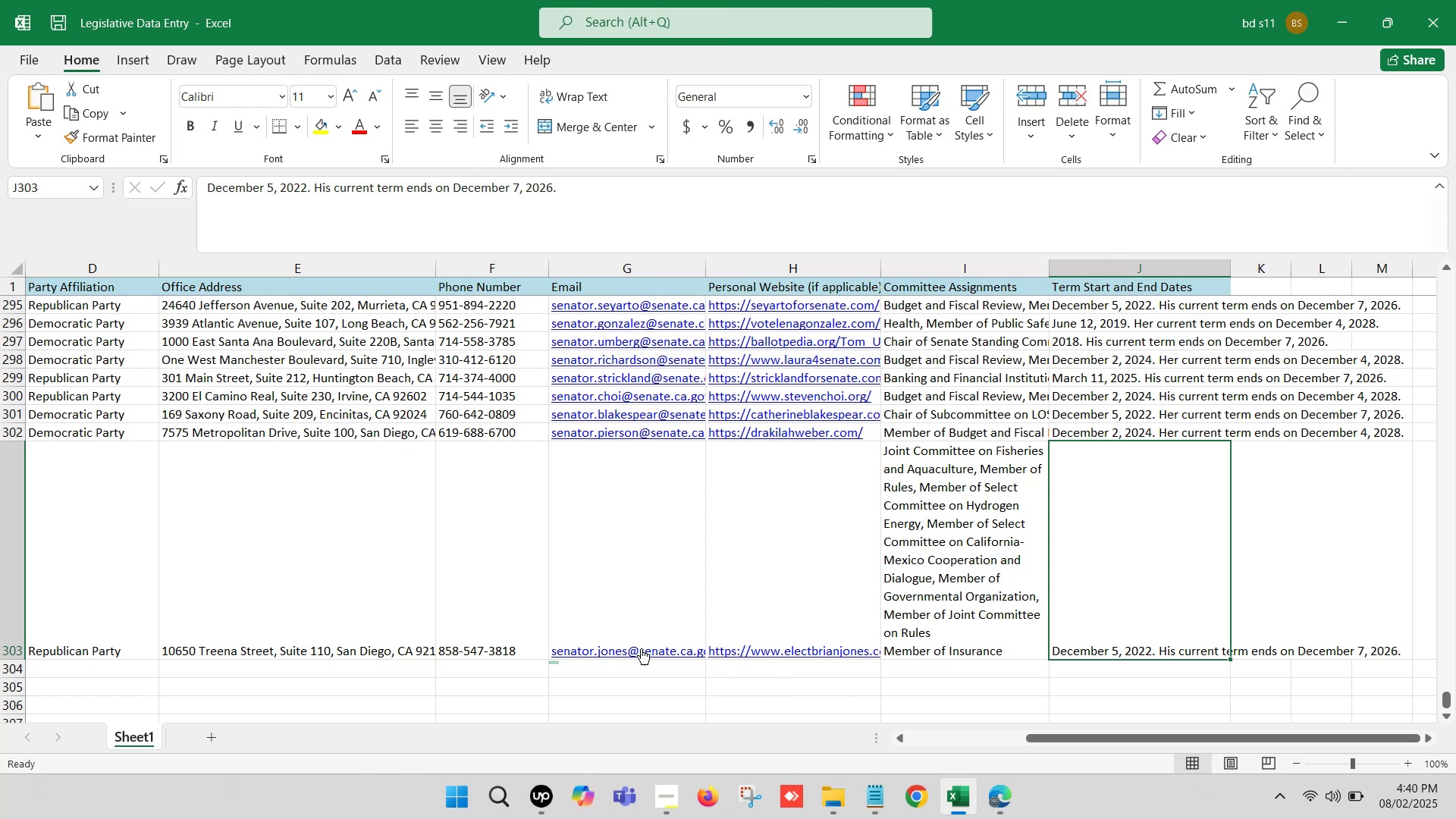 
left_click([670, 810])
 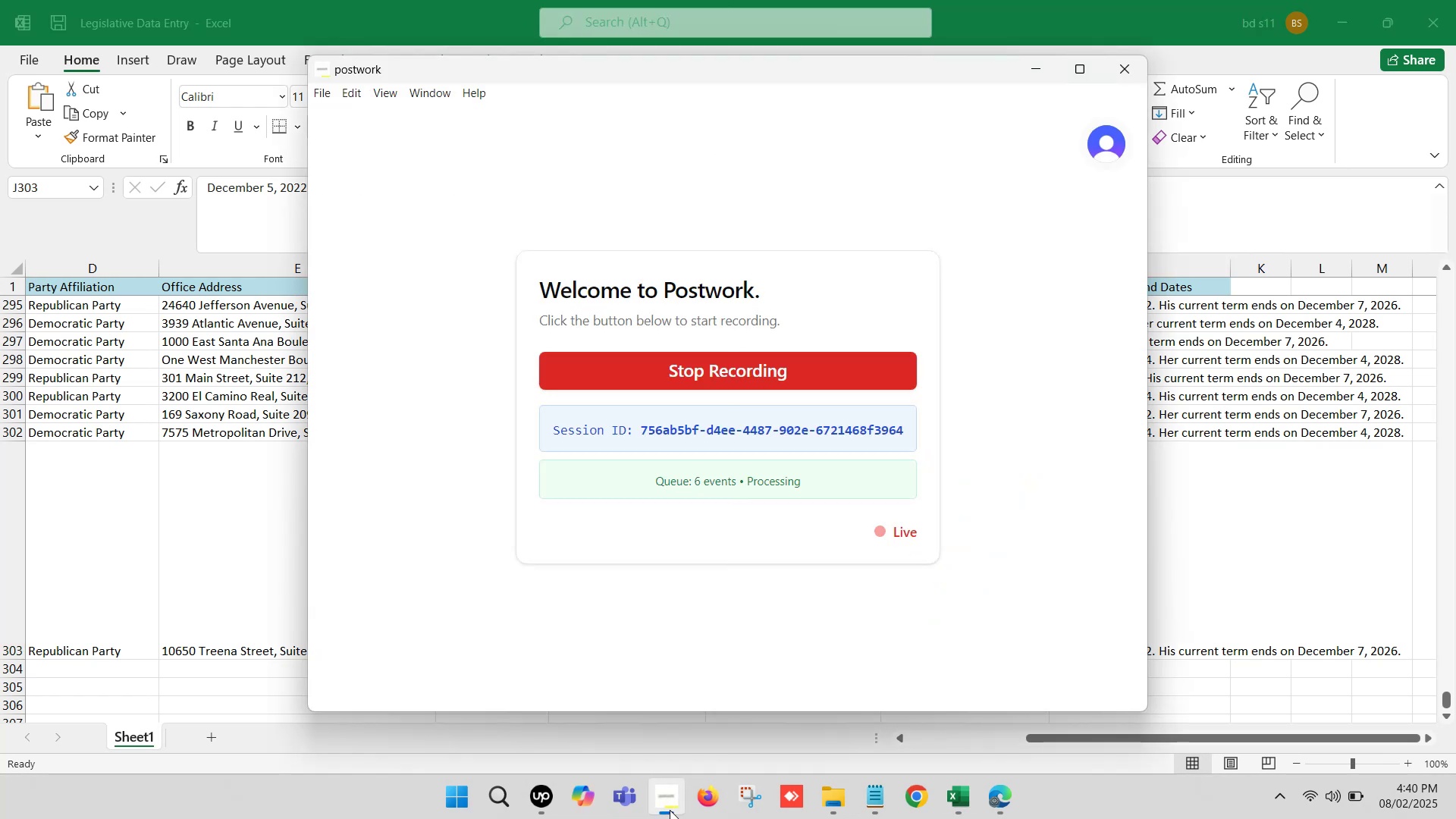 
left_click([670, 810])
 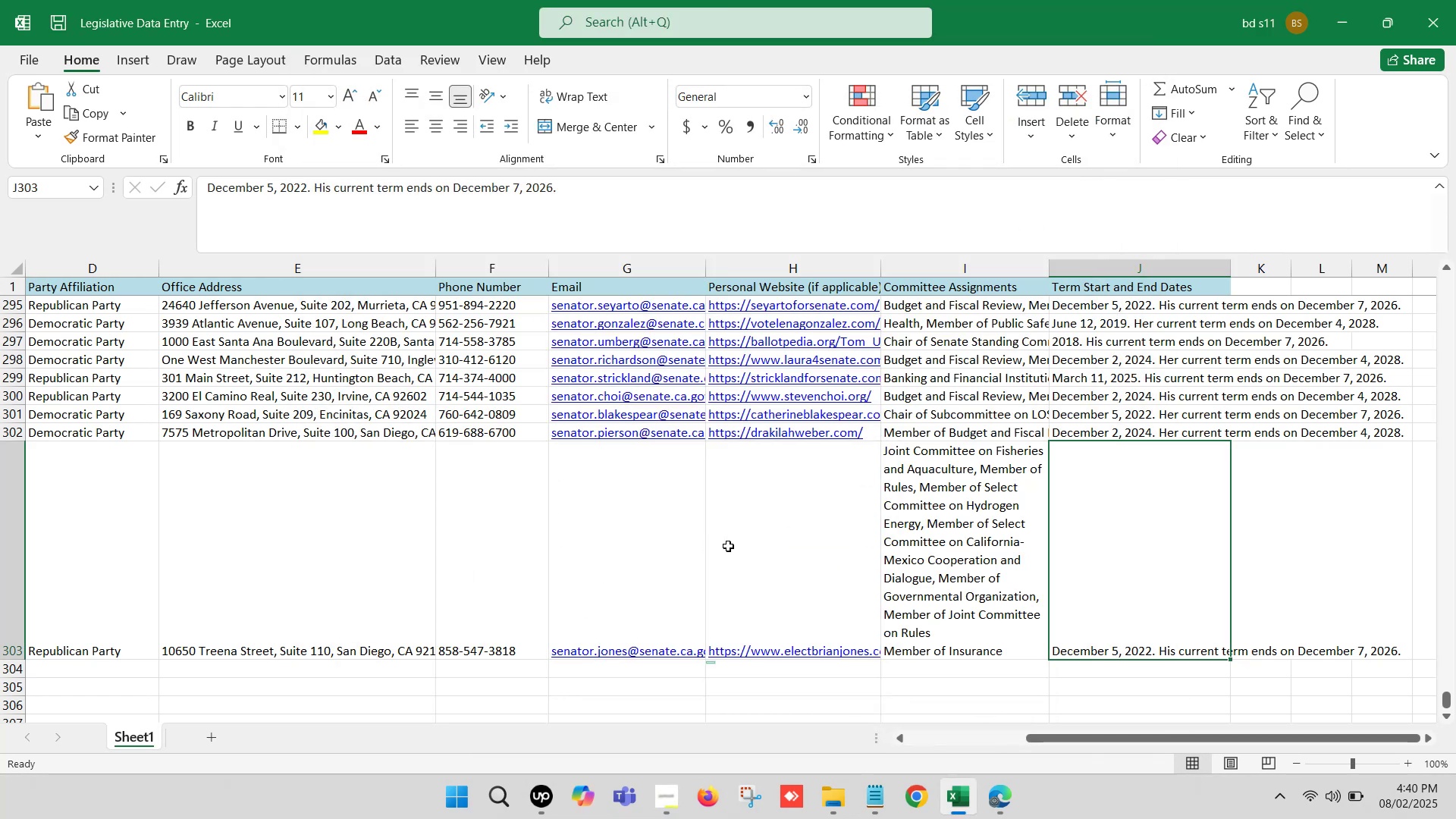 
left_click([957, 567])
 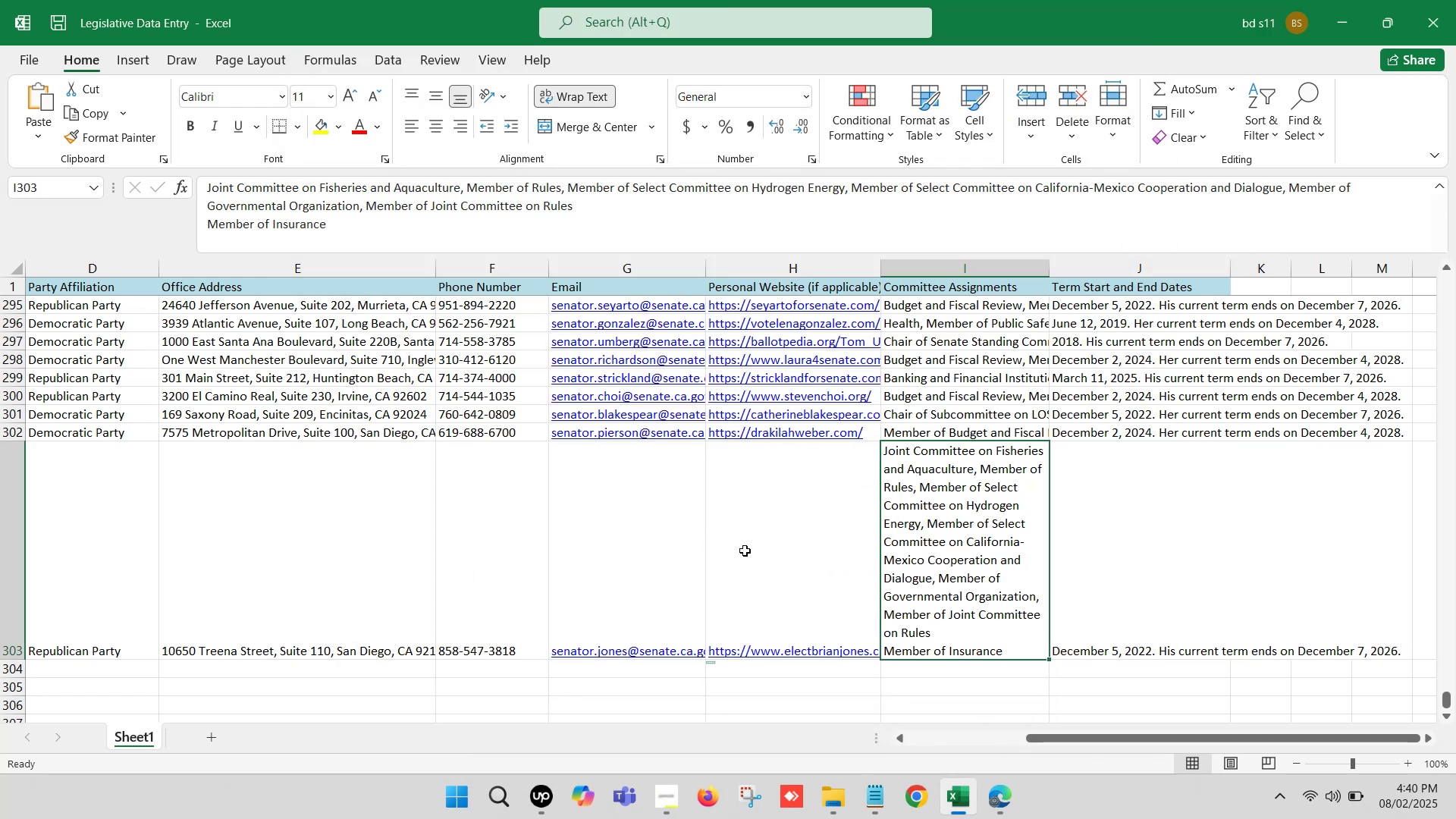 
left_click([744, 551])
 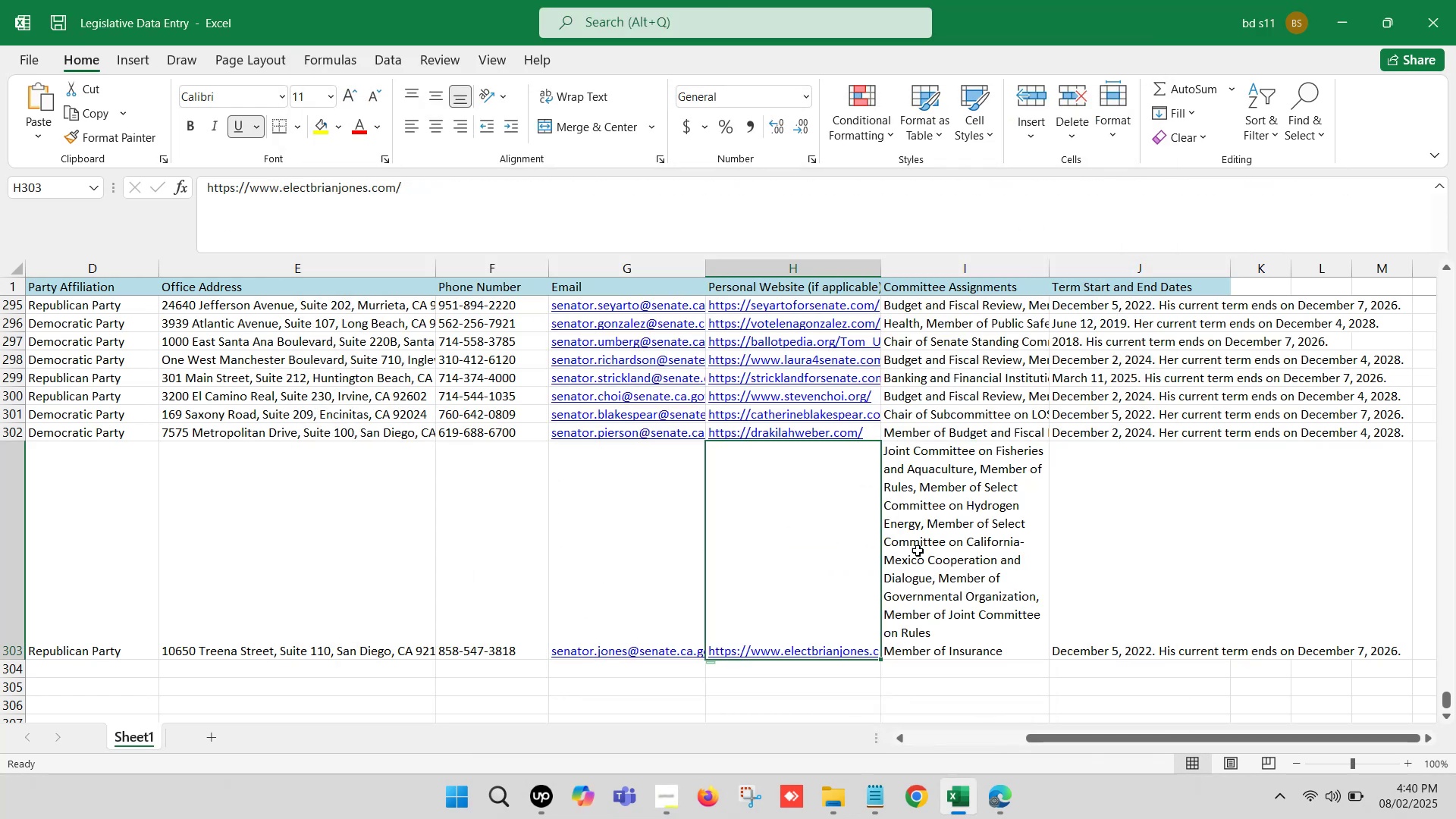 
left_click([953, 551])
 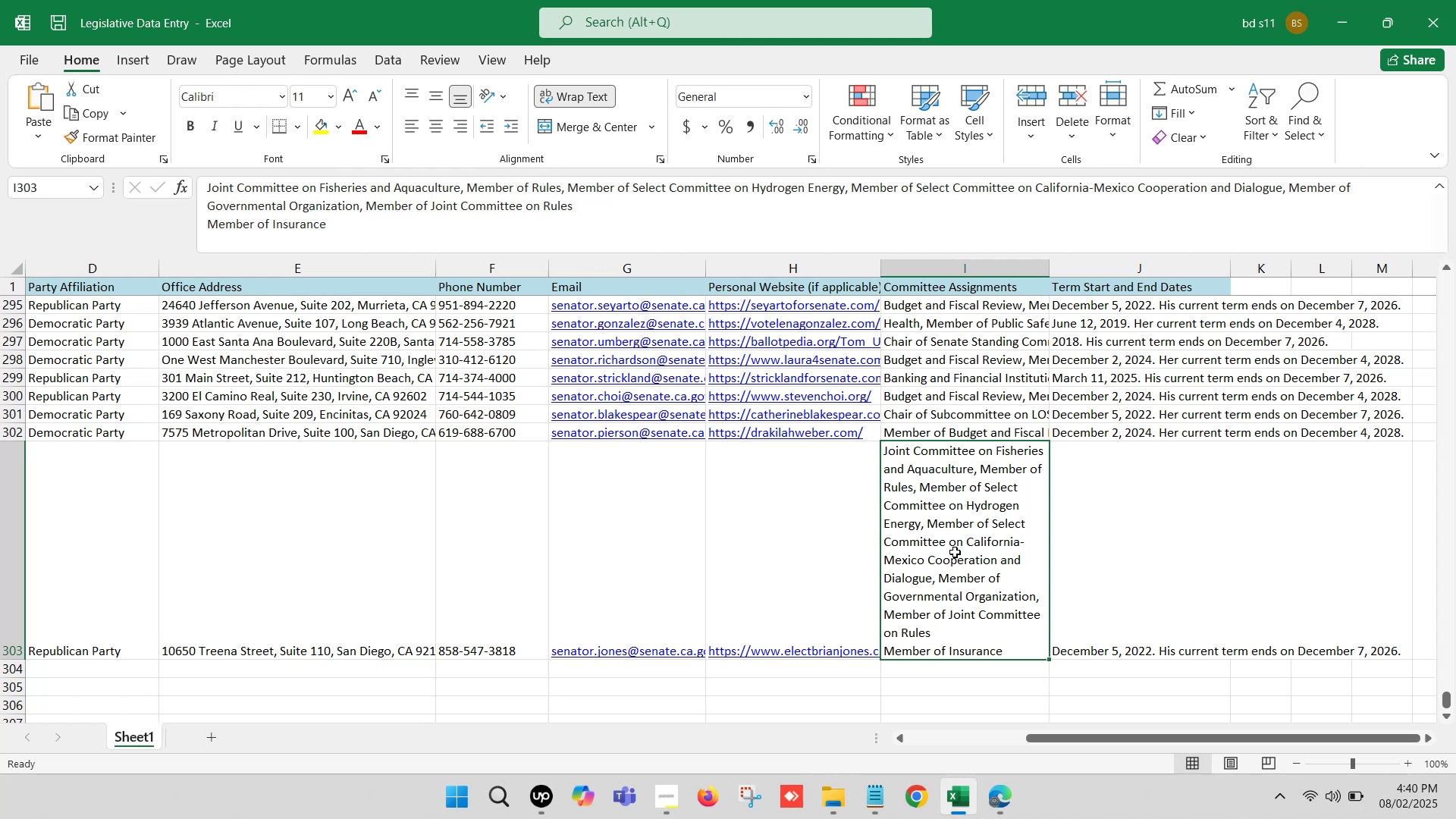 
key(Backspace)
 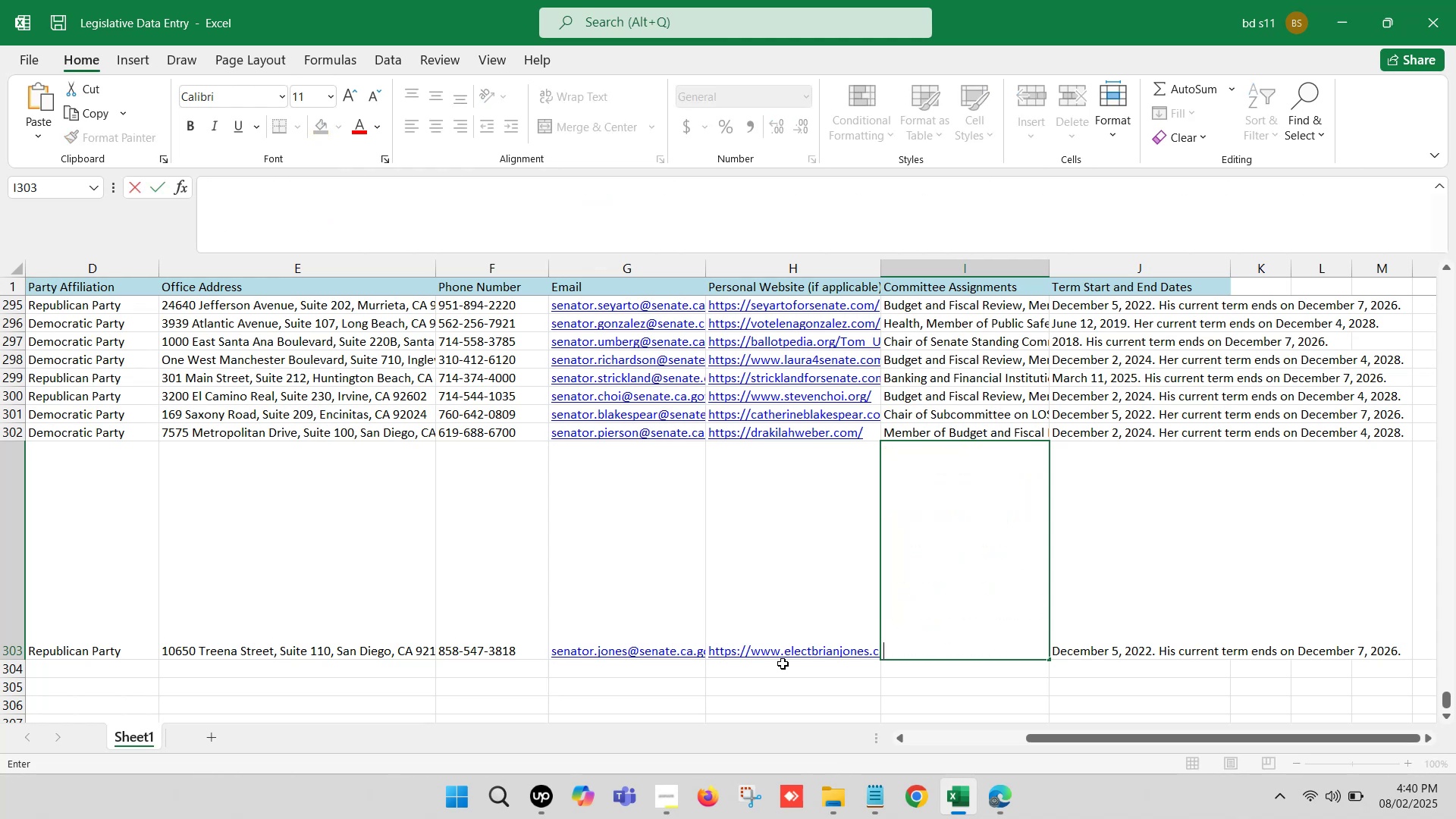 
left_click([726, 704])
 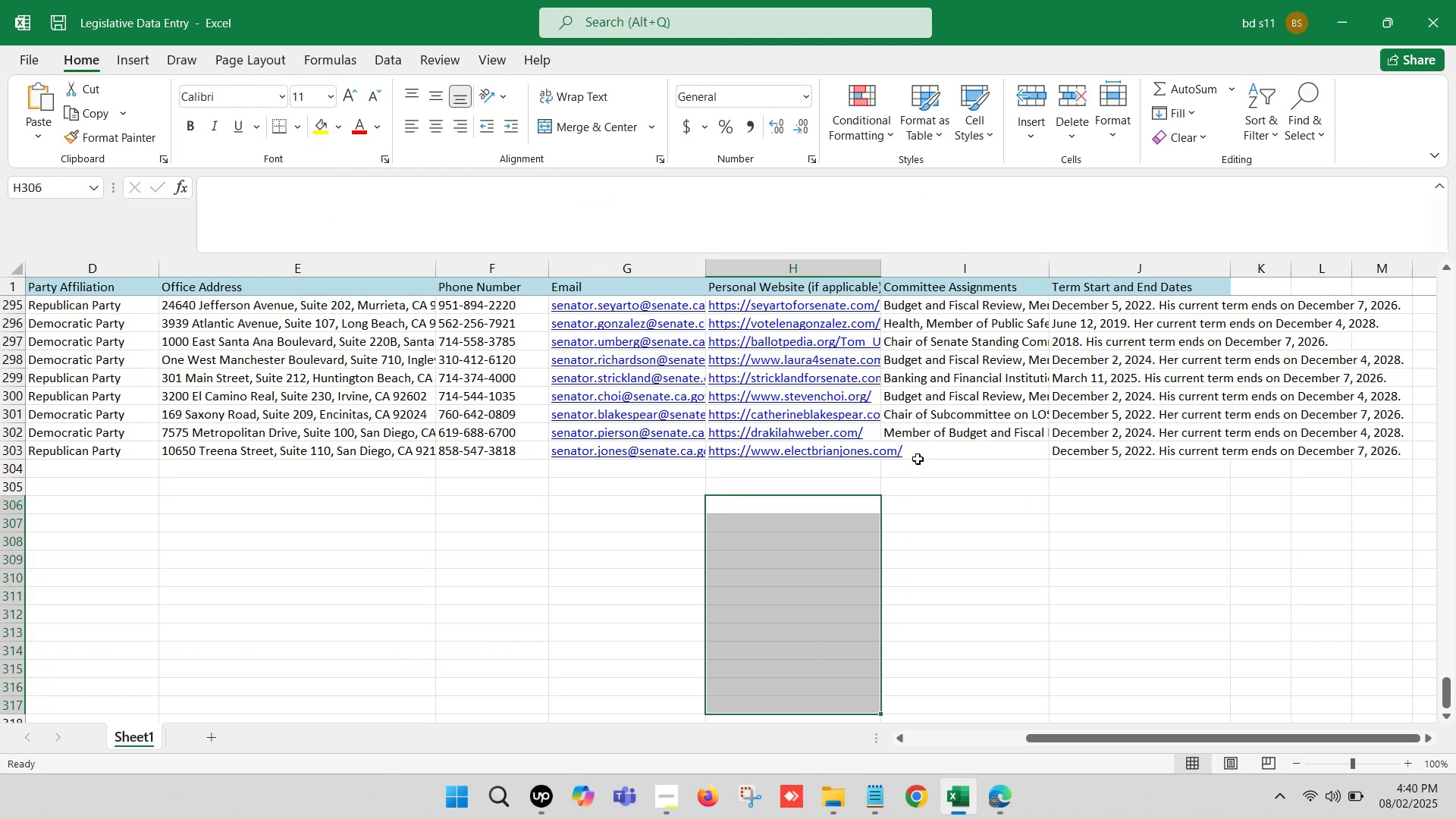 
double_click([918, 451])
 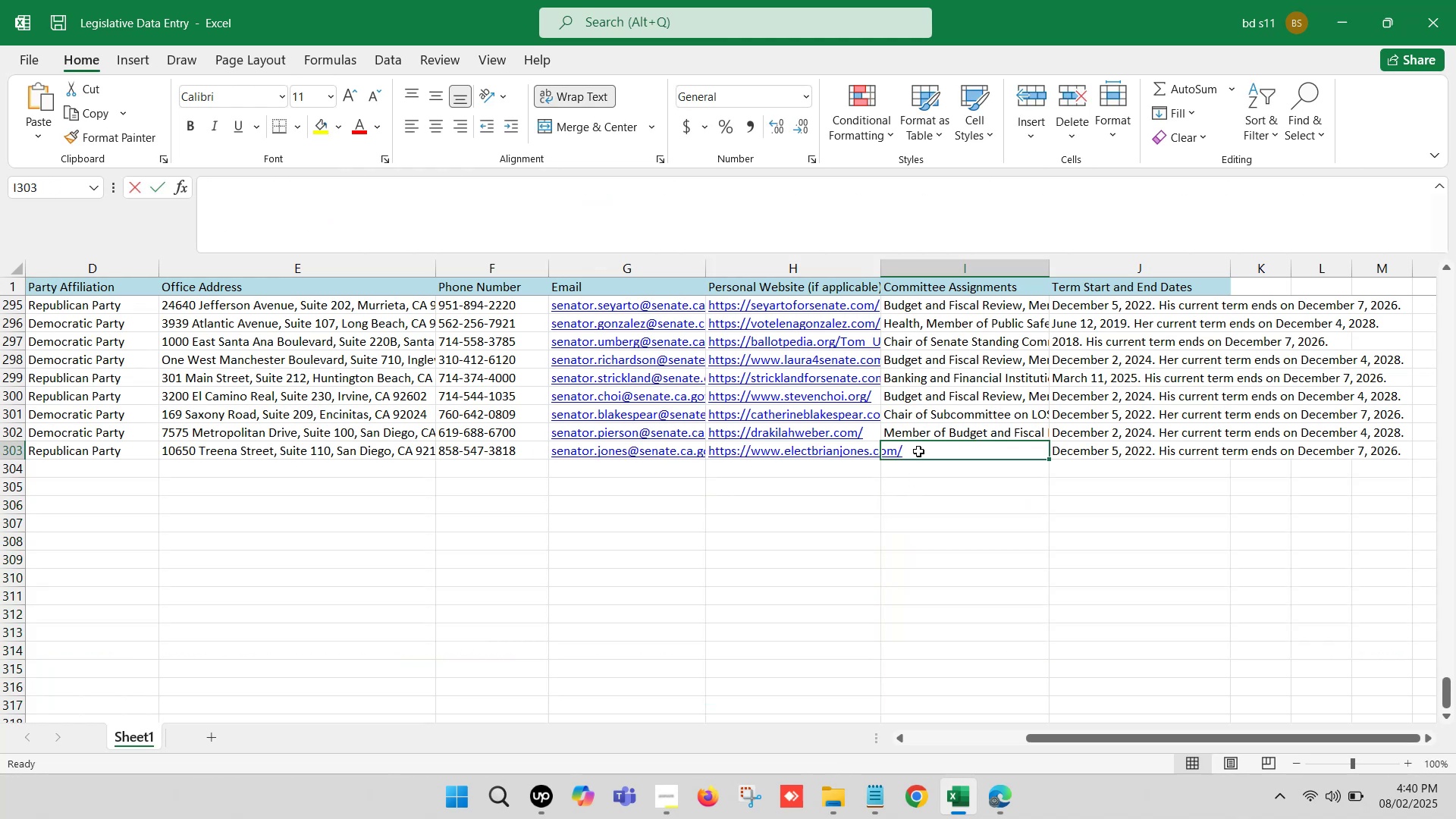 
key(Control+V)
 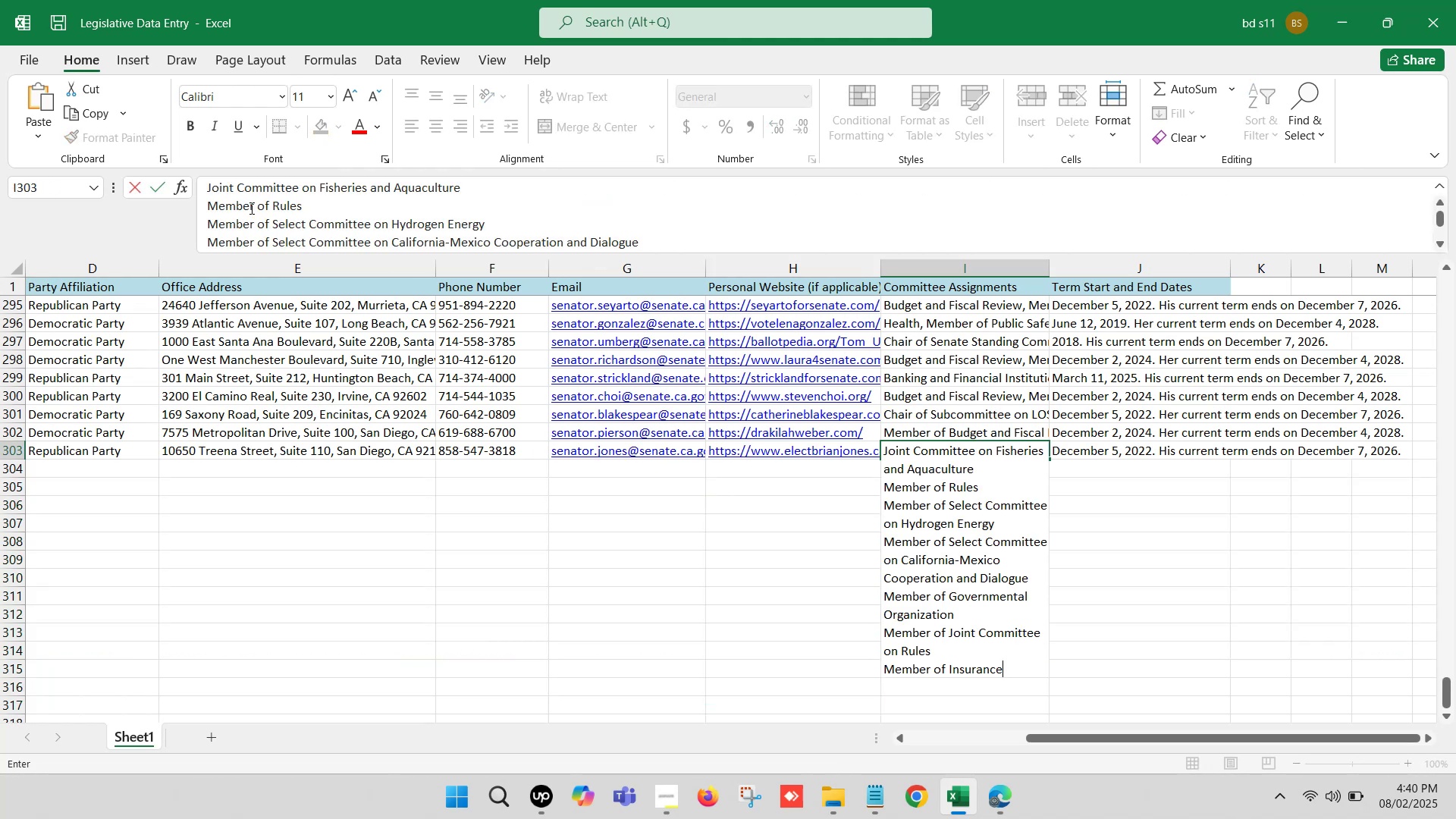 
scroll: coordinate [225, 202], scroll_direction: up, amount: 2.0
 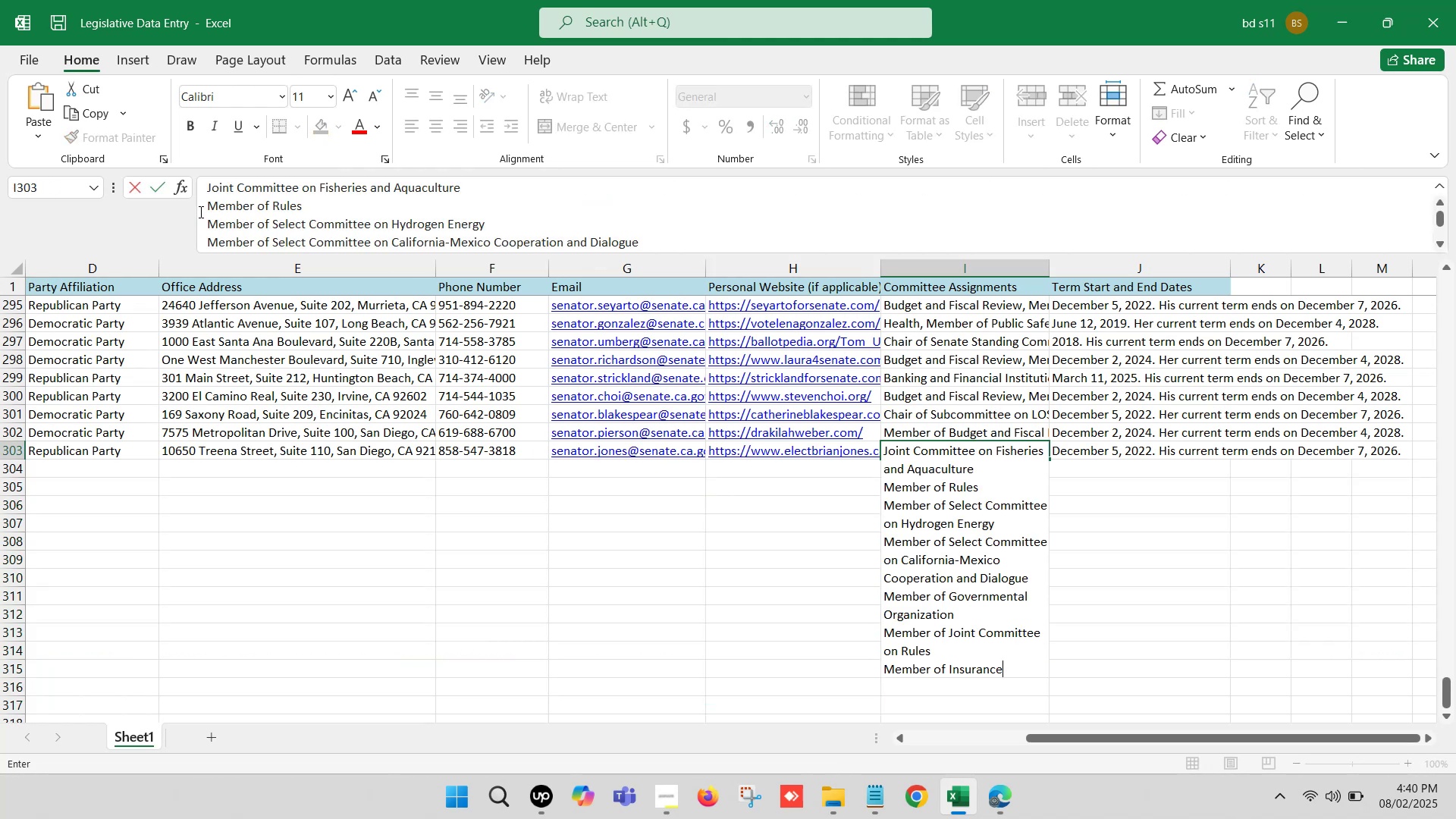 
left_click([203, 206])
 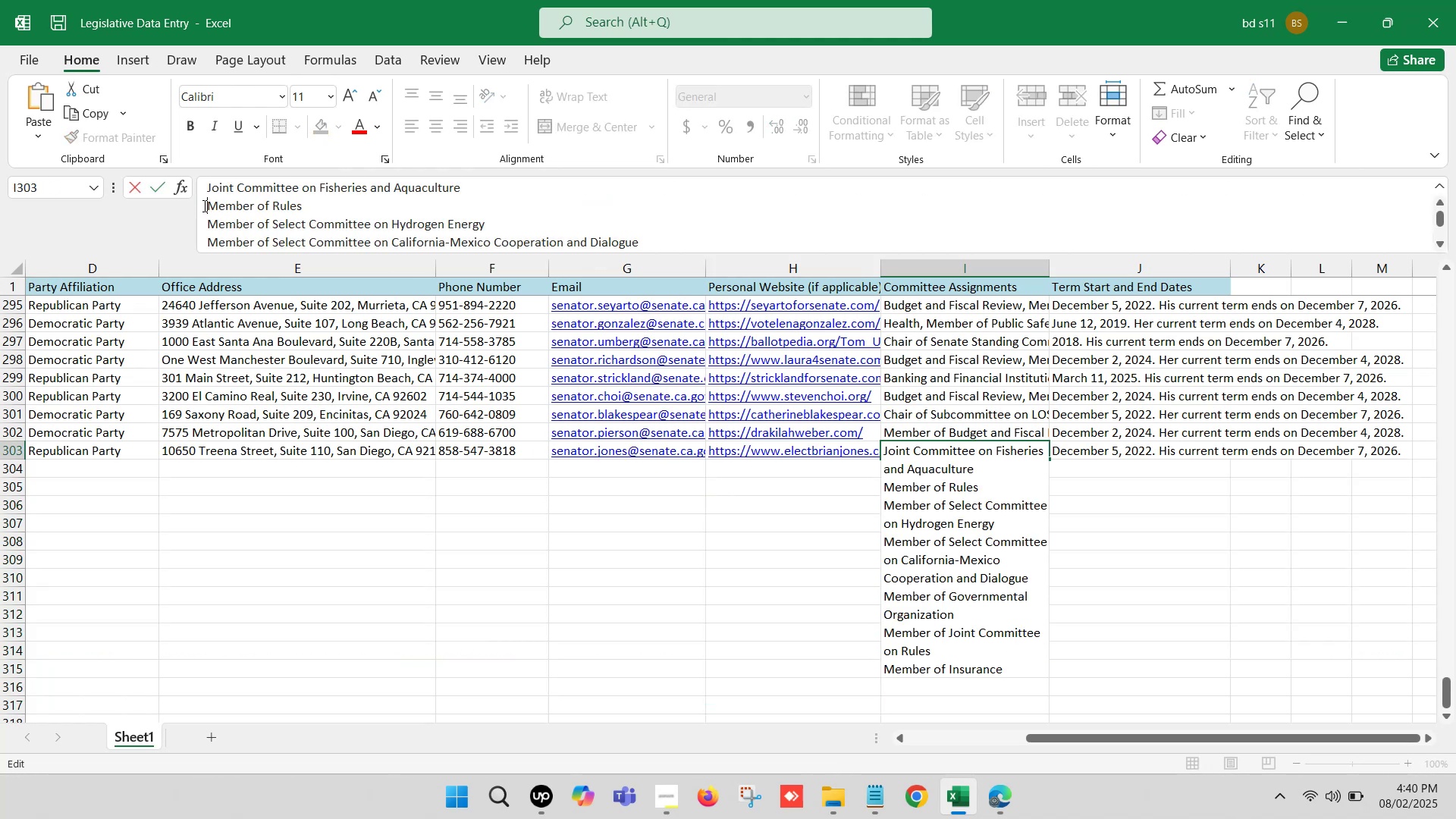 
key(Backspace)
 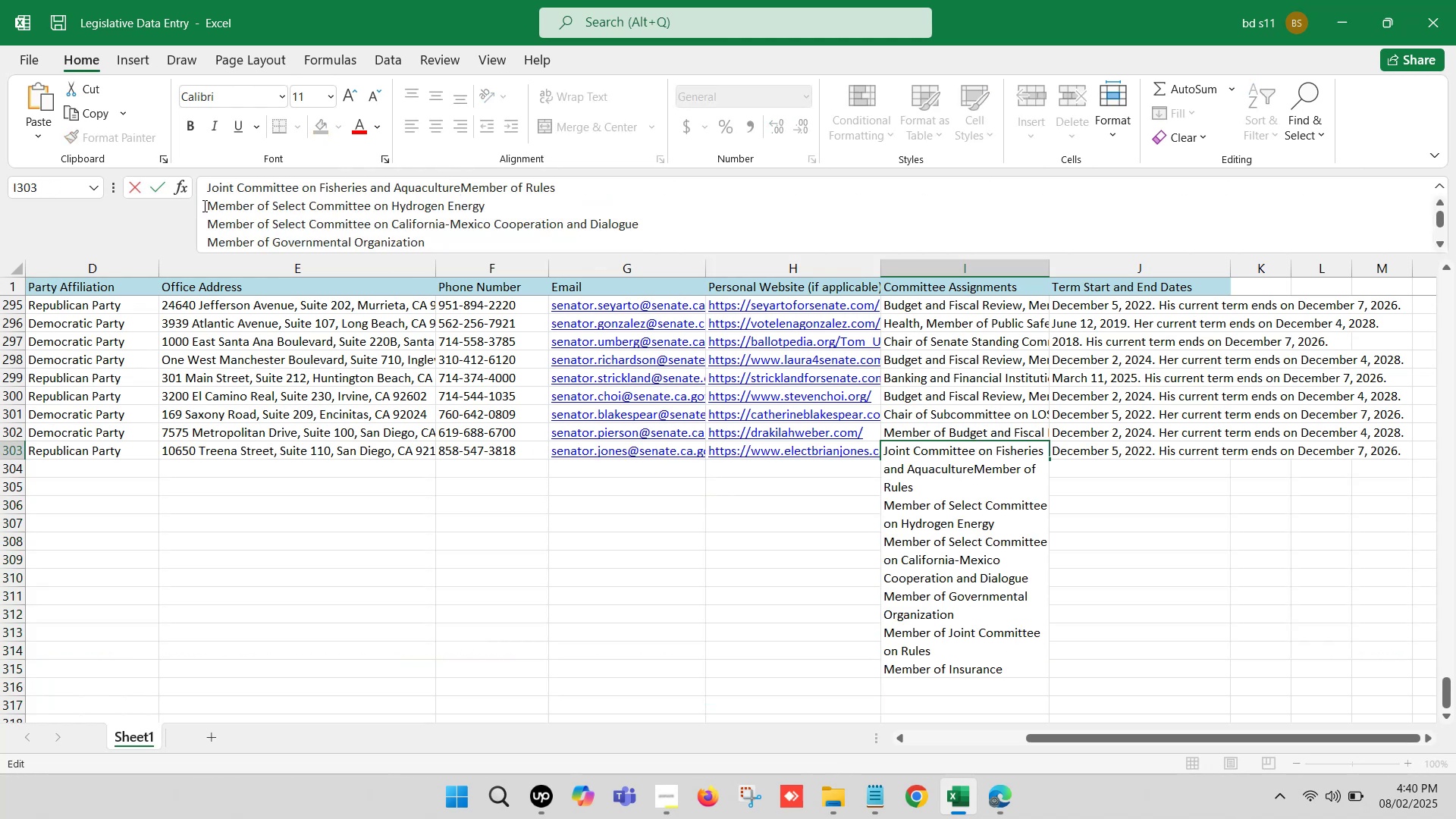 
key(Comma)
 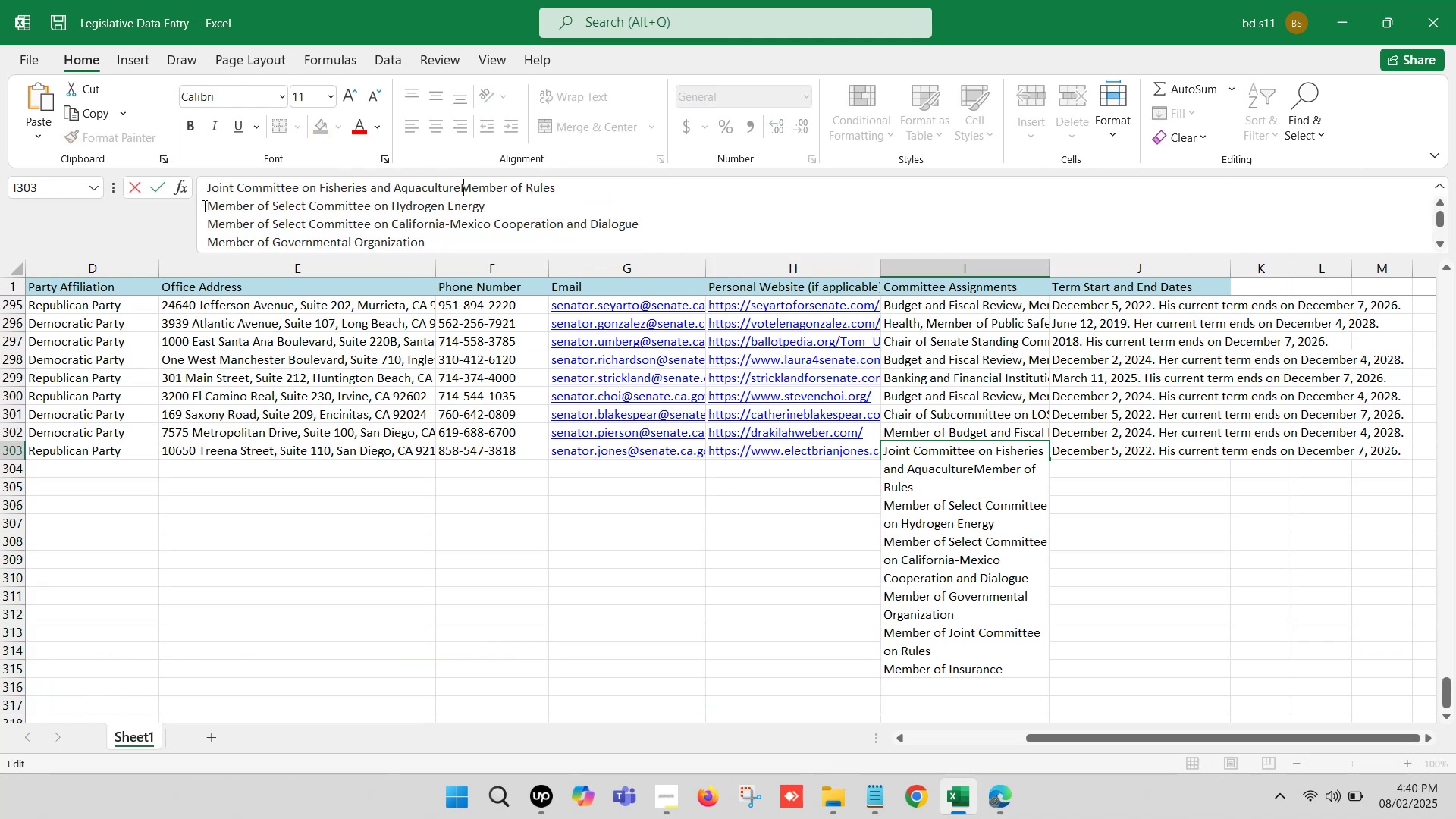 
key(Space)
 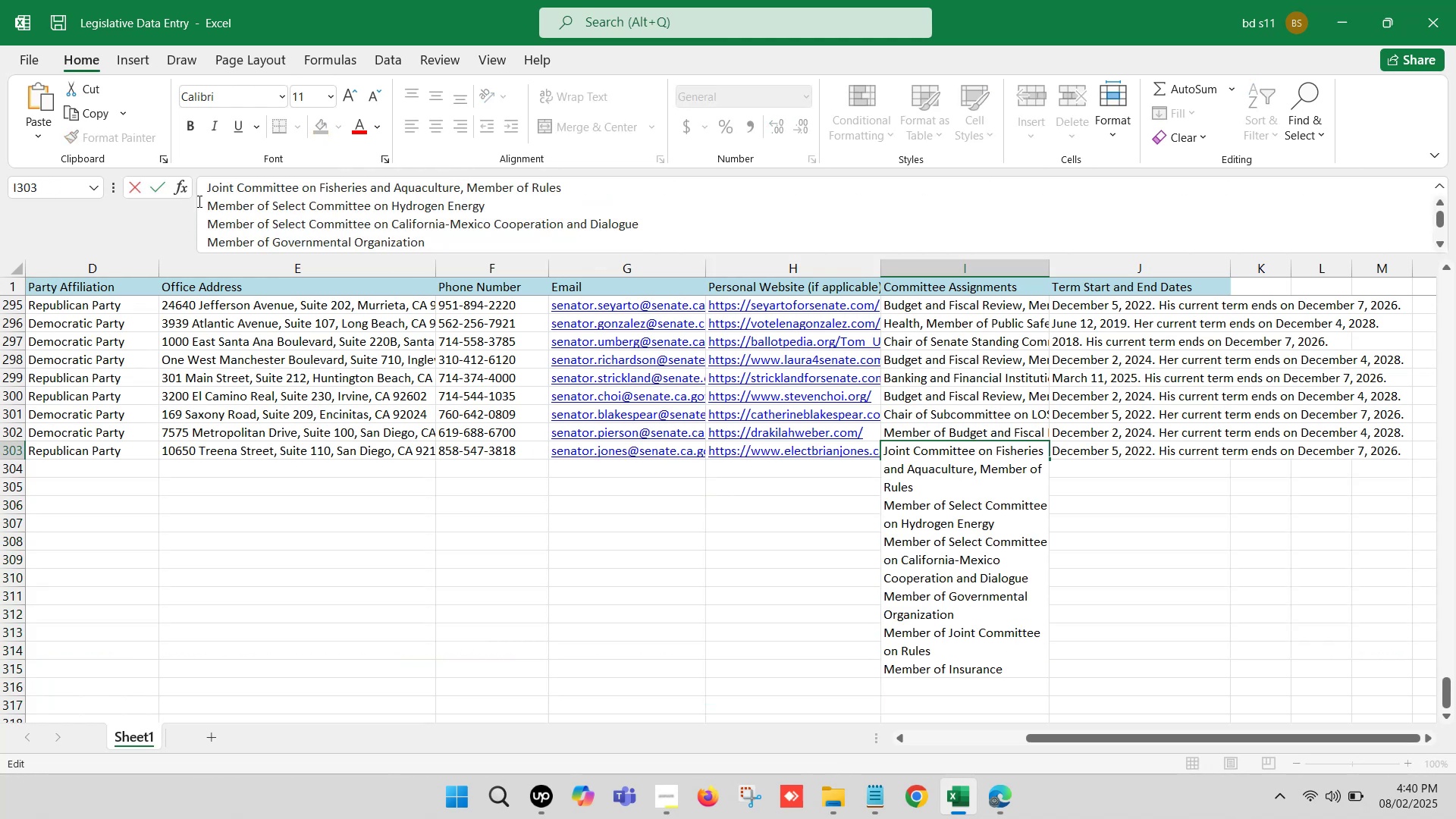 
left_click([207, 201])
 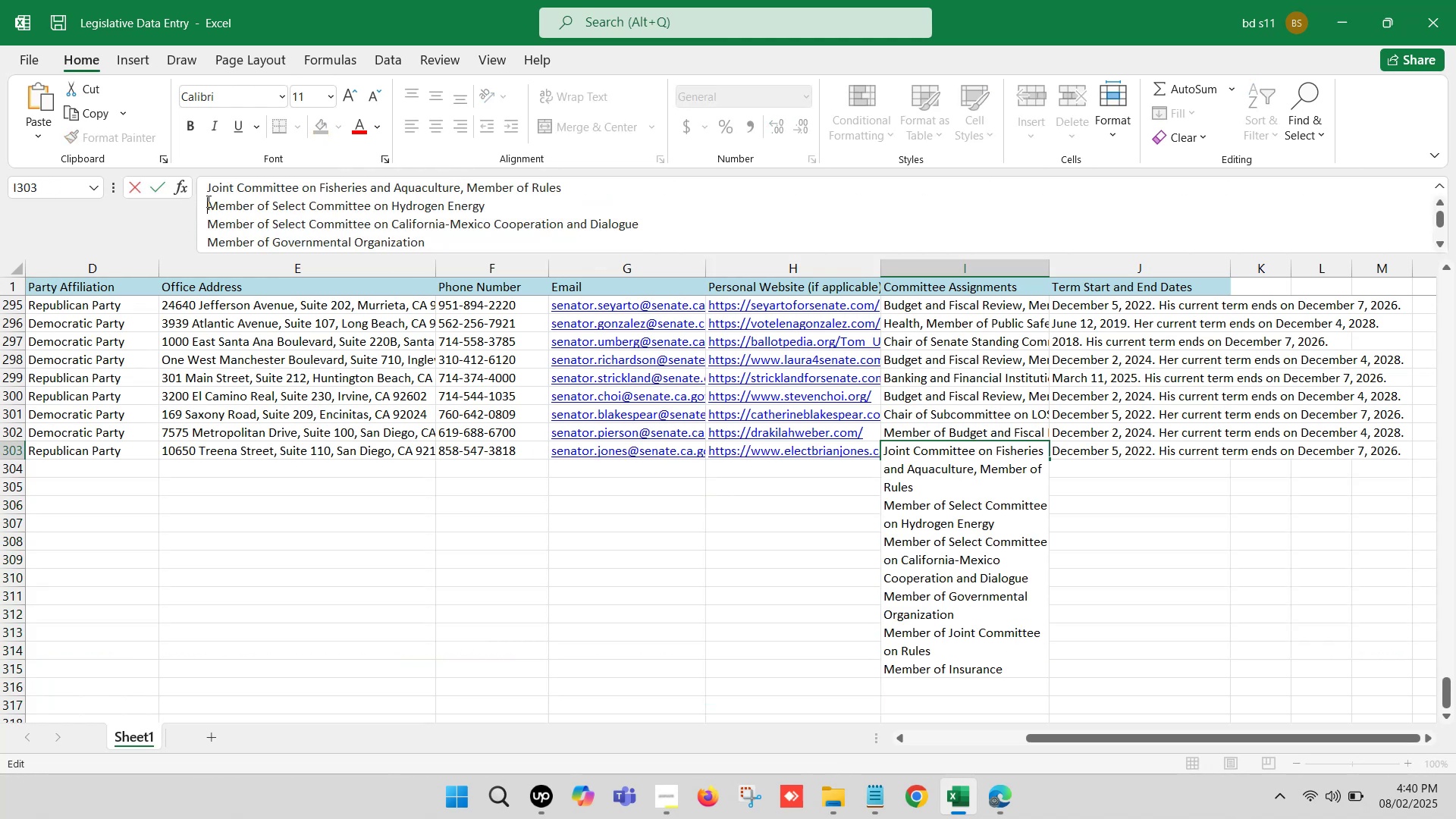 
key(Backspace)
 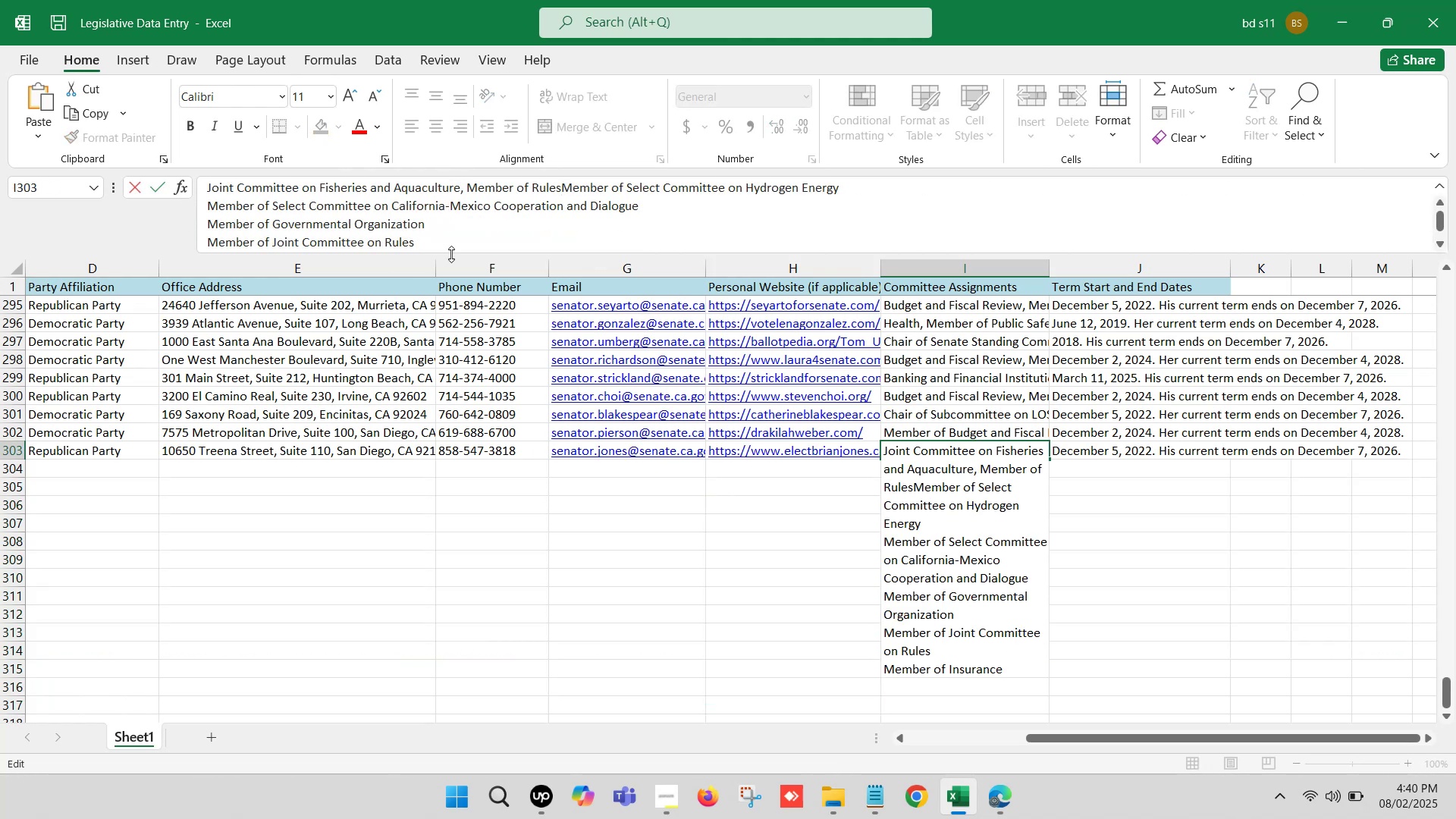 
key(Comma)
 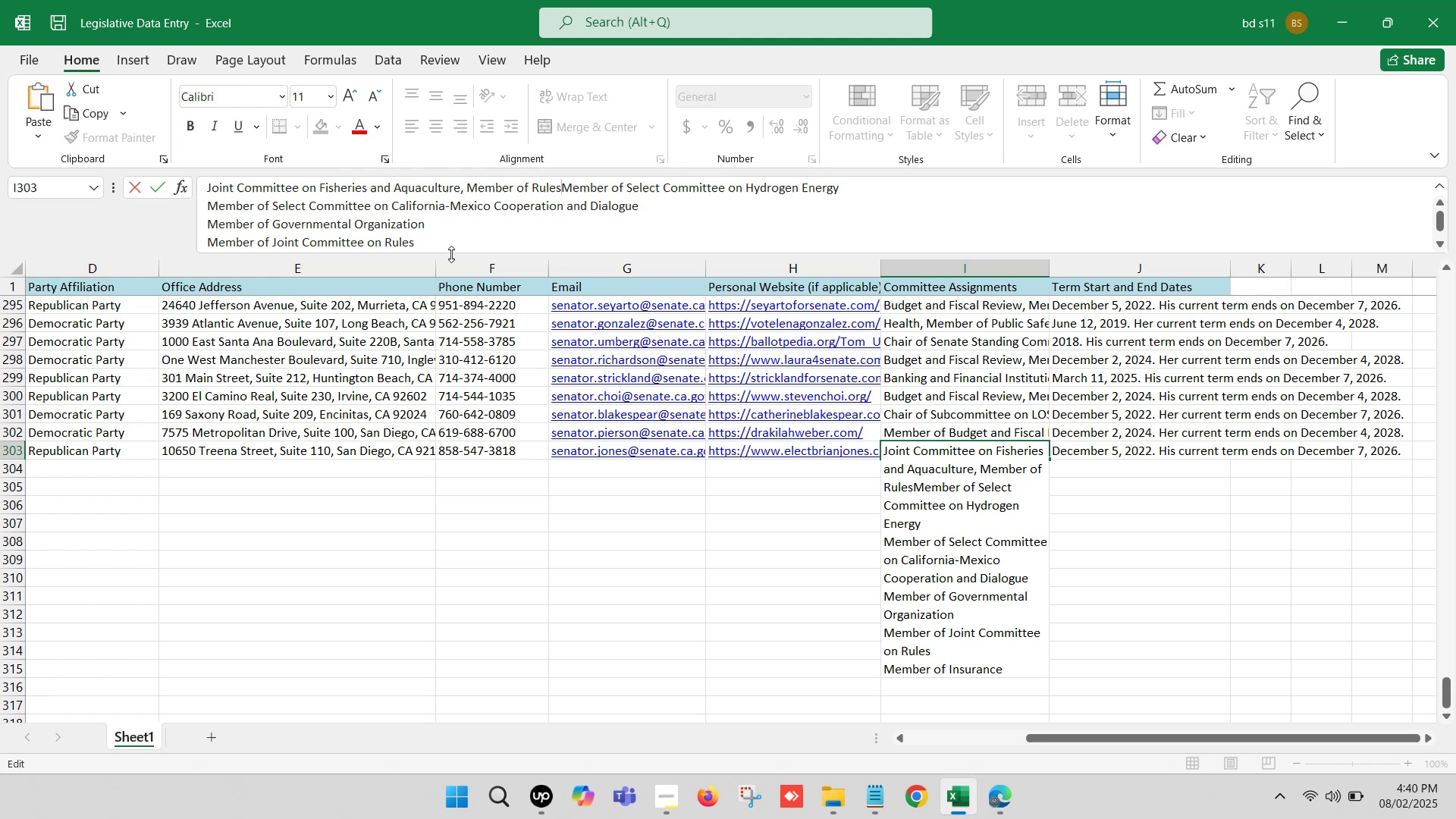 
key(Space)
 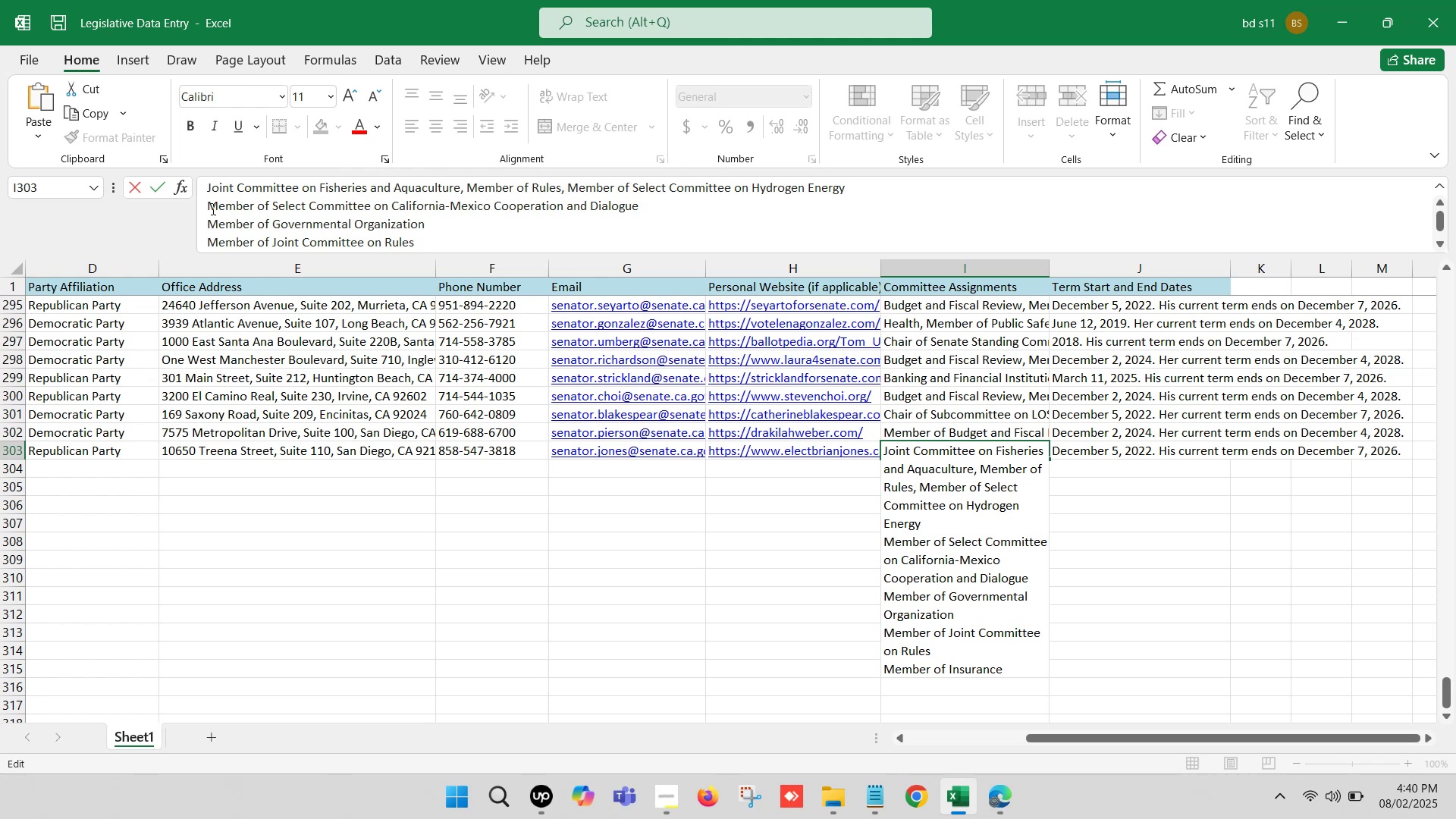 
left_click([204, 205])
 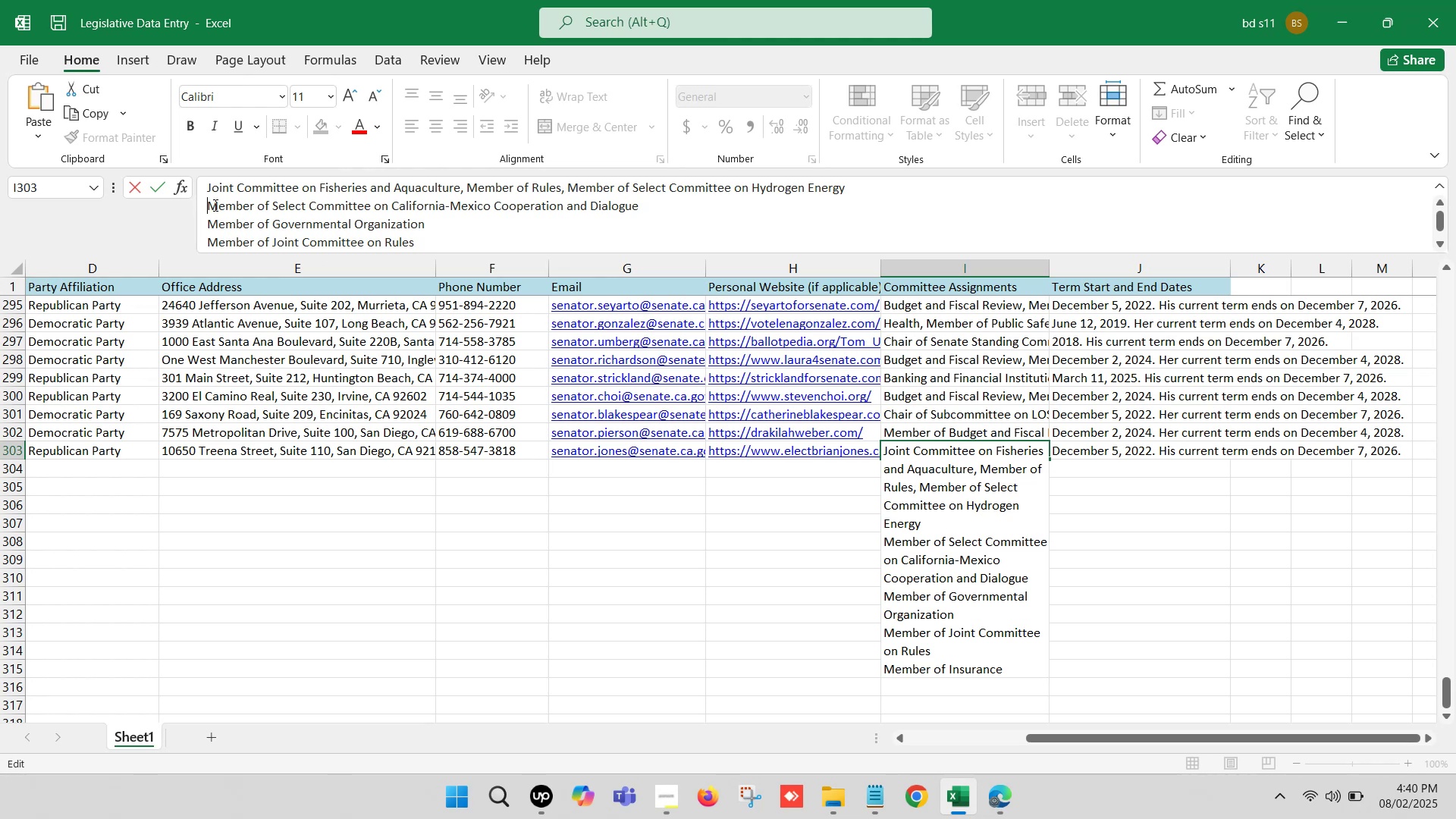 
key(Backspace)
 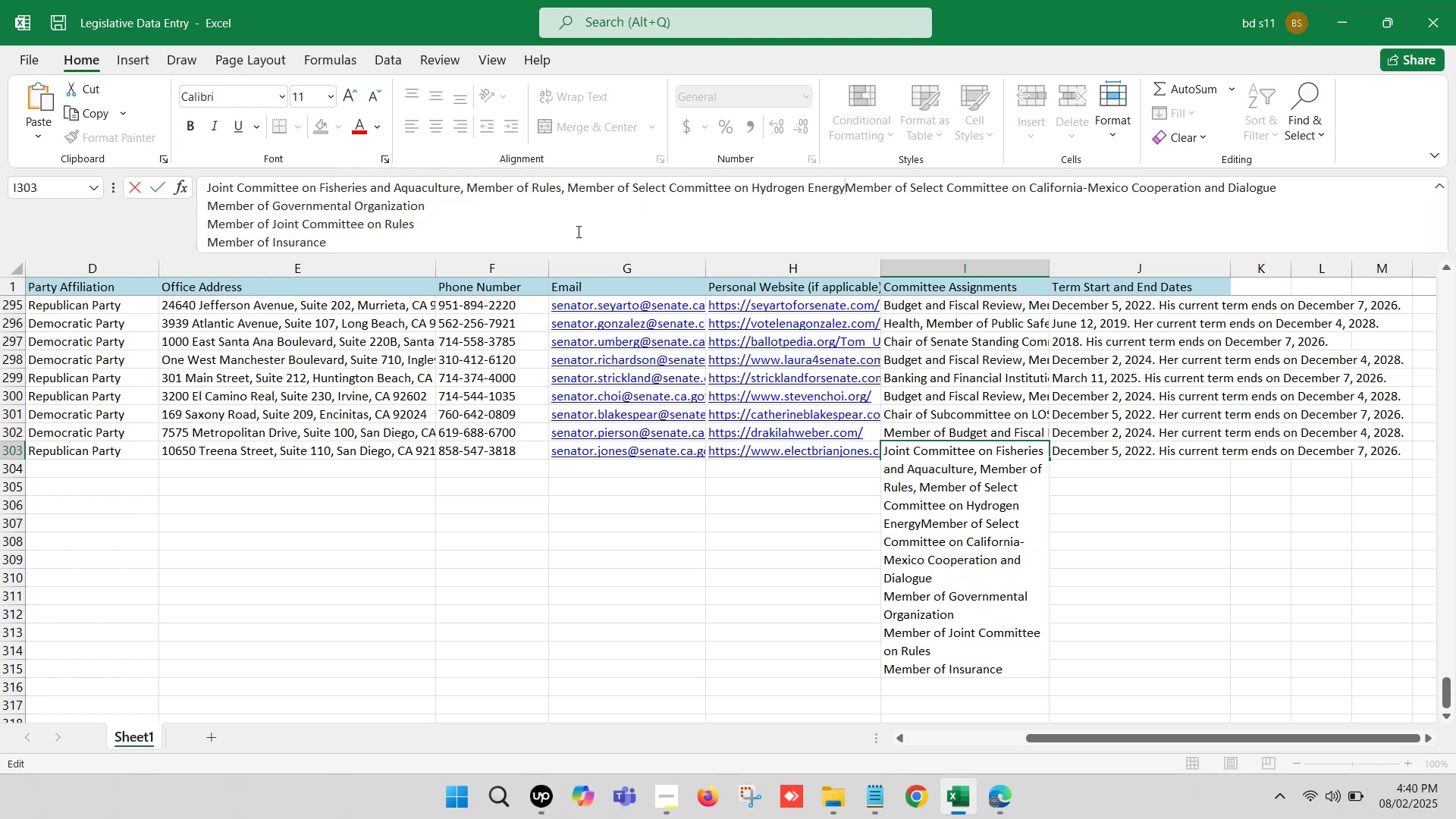 
key(Comma)
 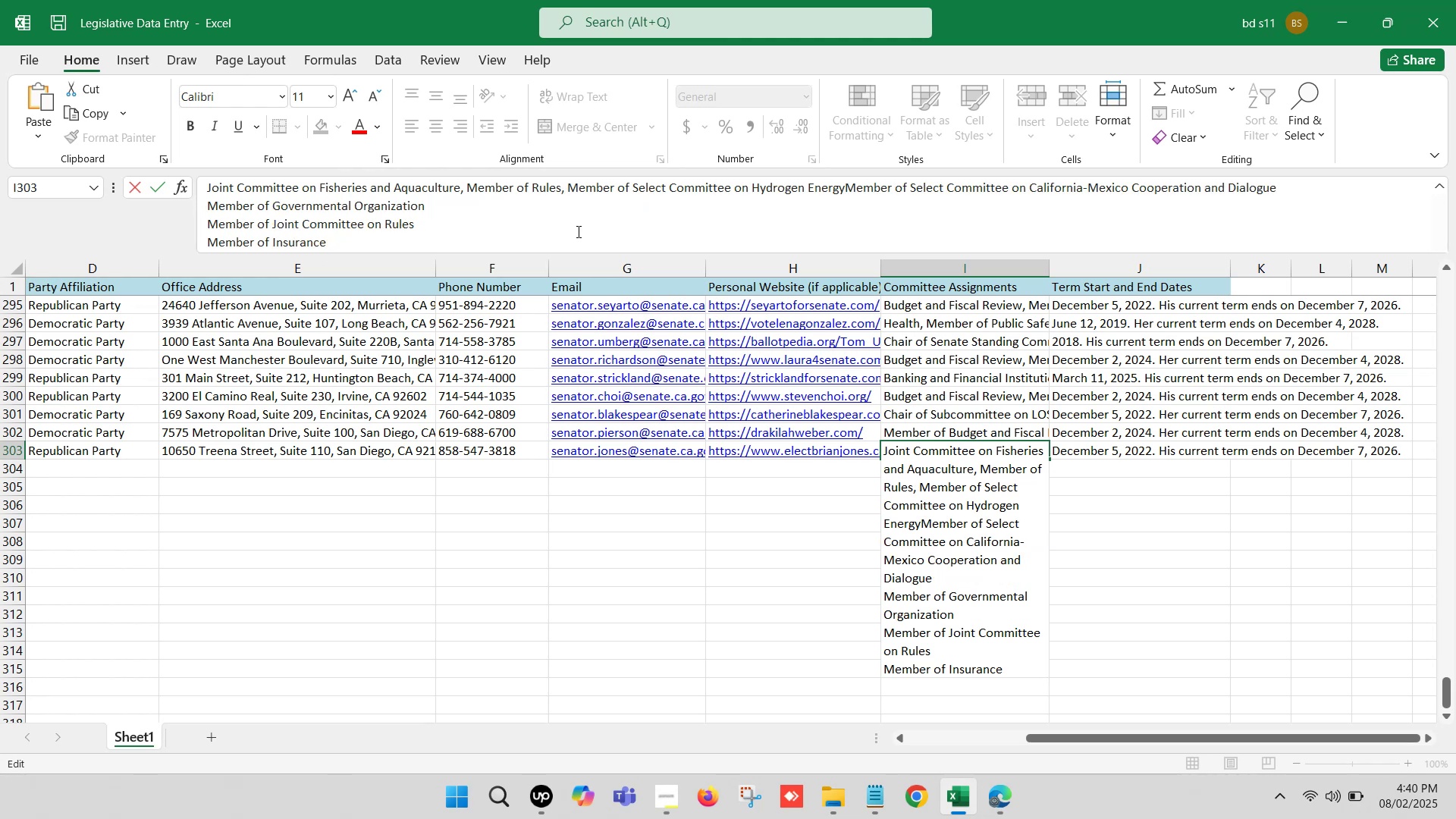 
key(Space)
 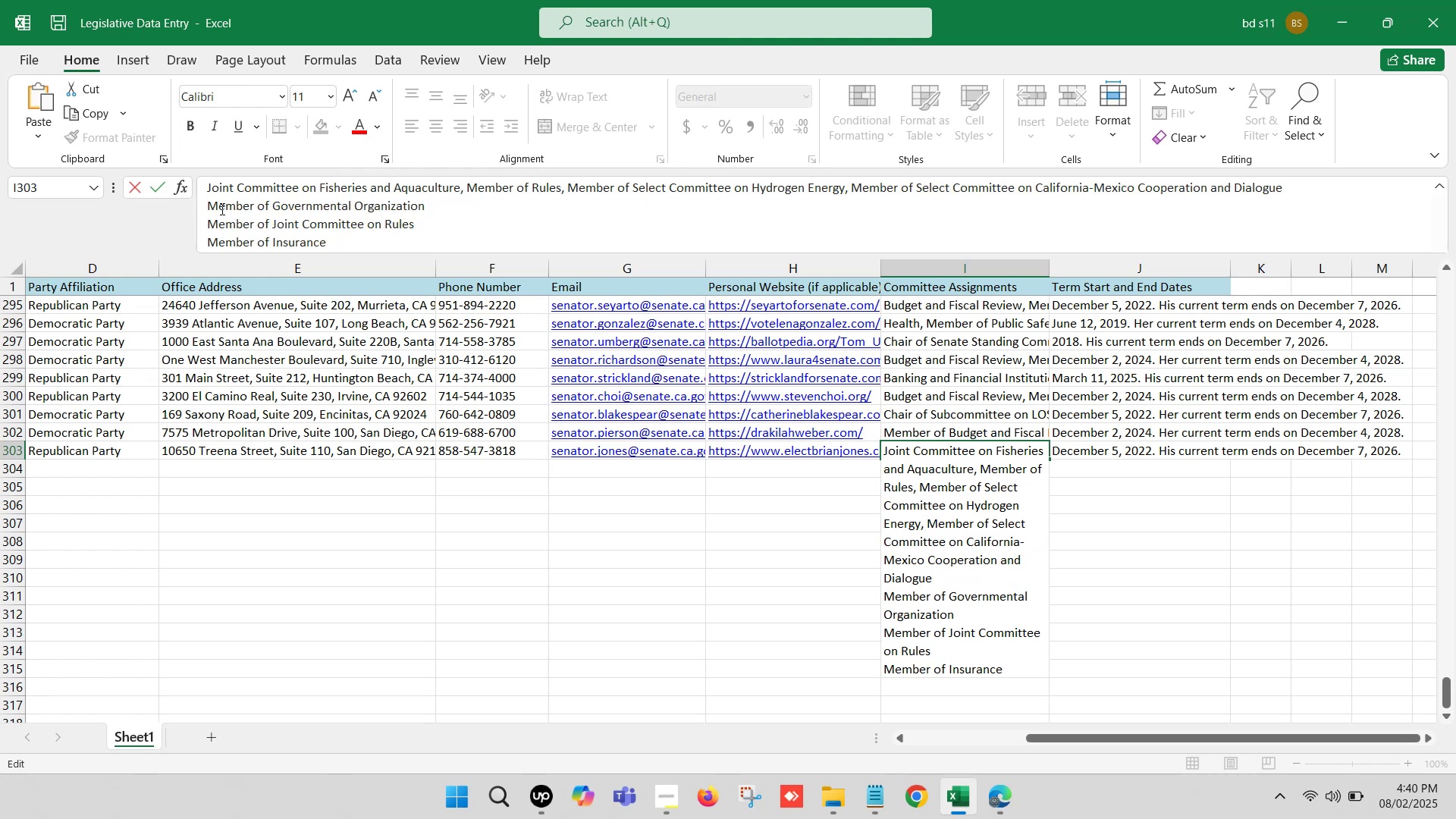 
left_click([206, 203])
 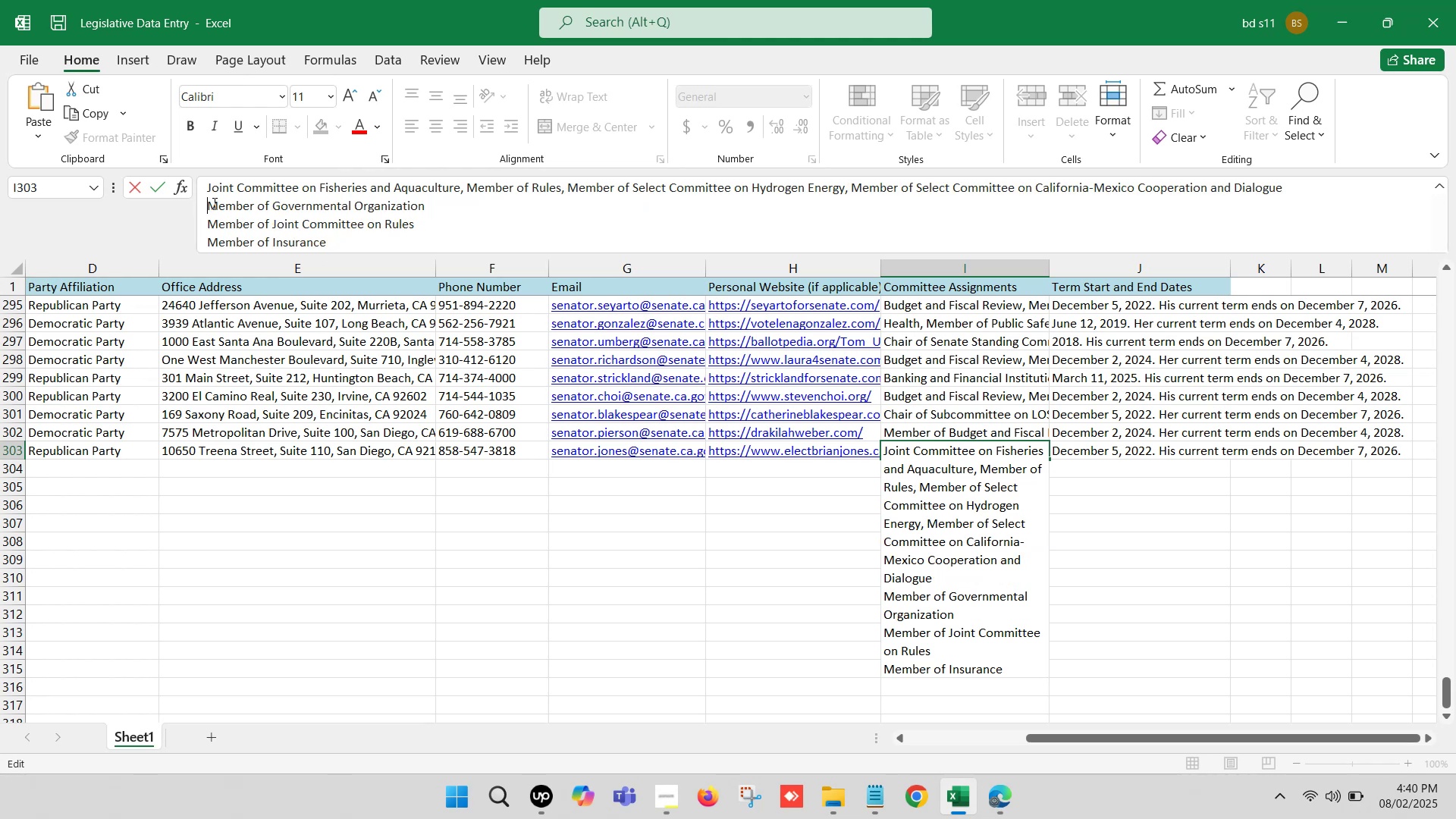 
key(Backspace)
 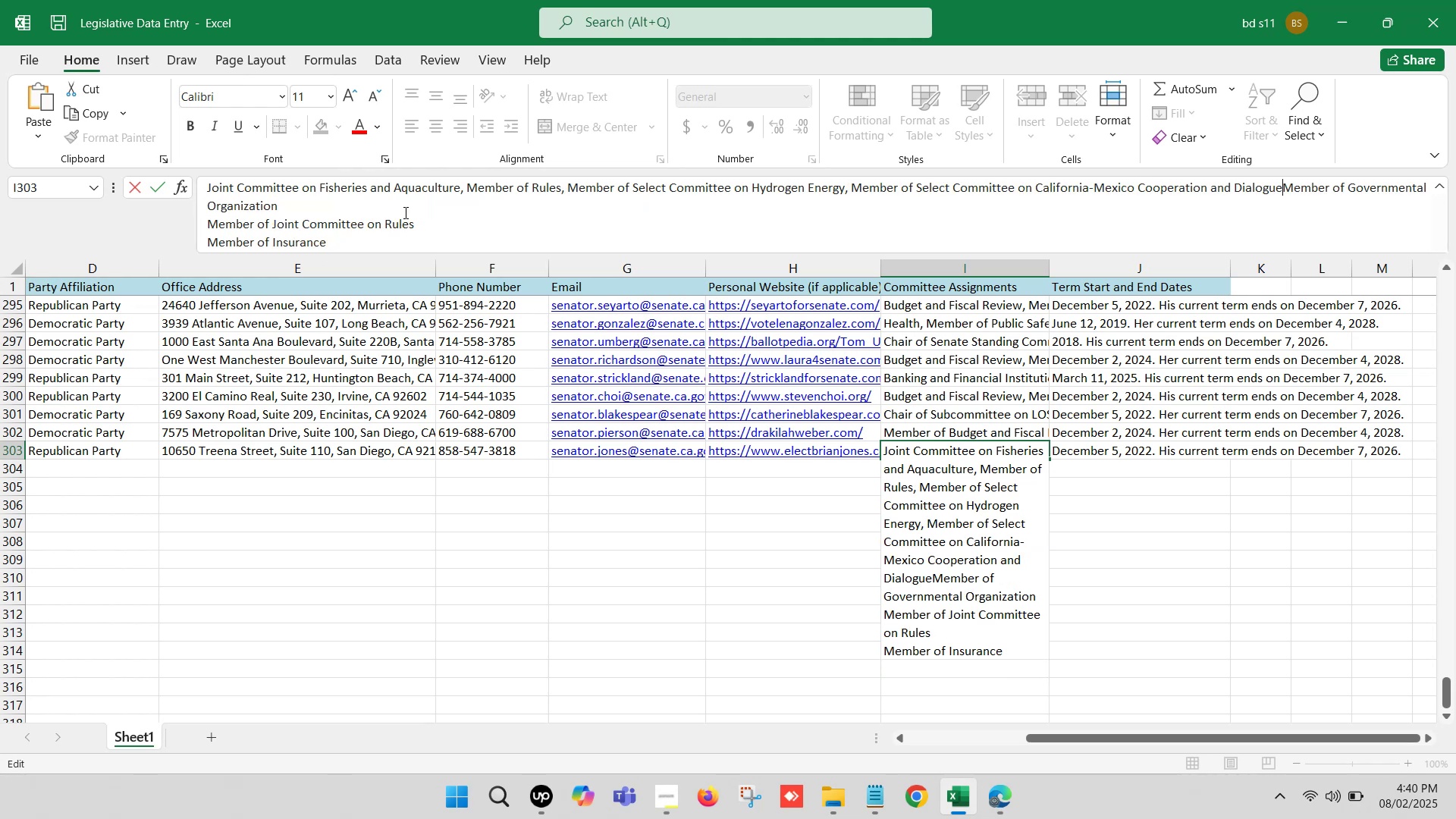 
key(Comma)
 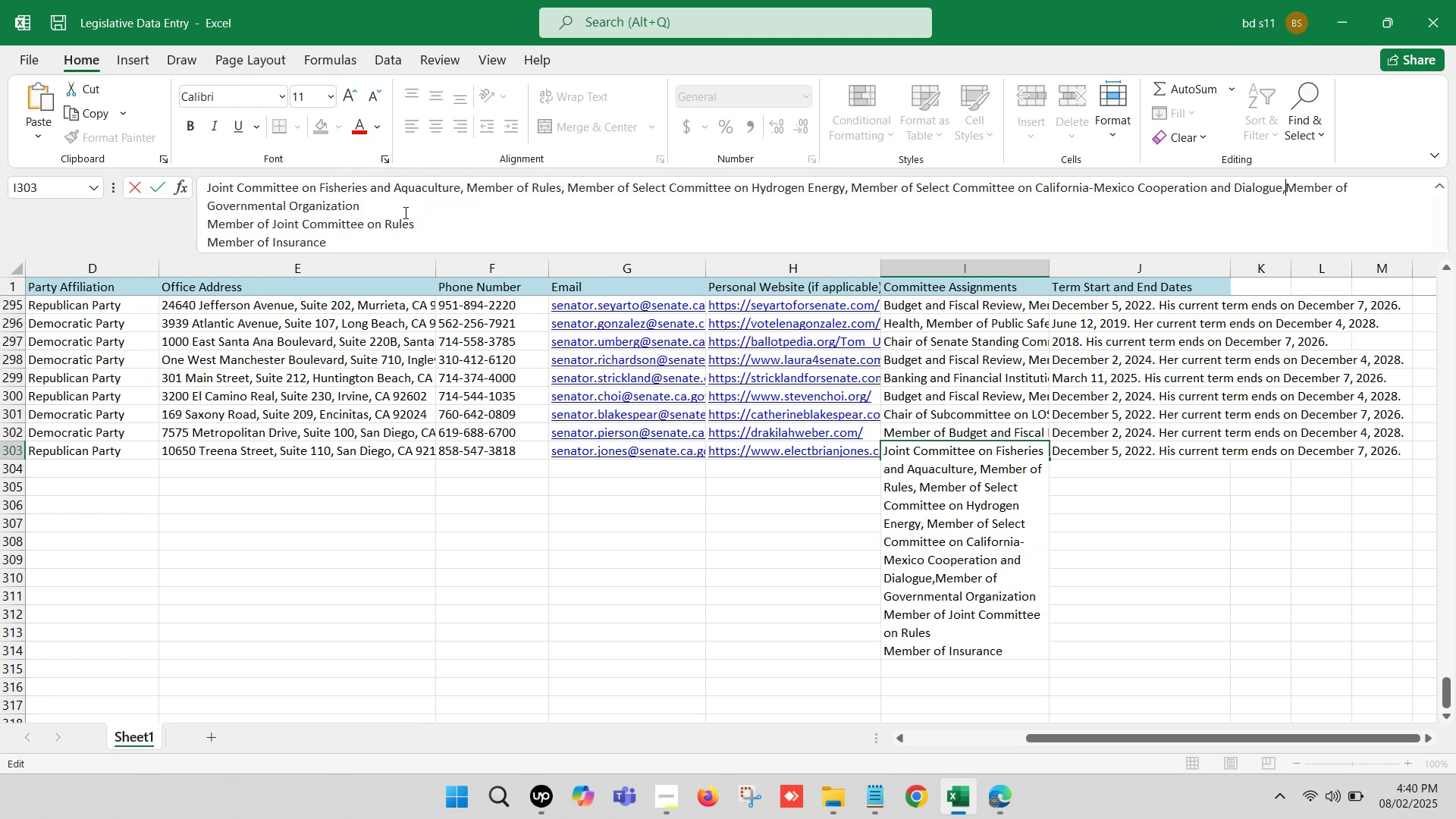 
key(Space)
 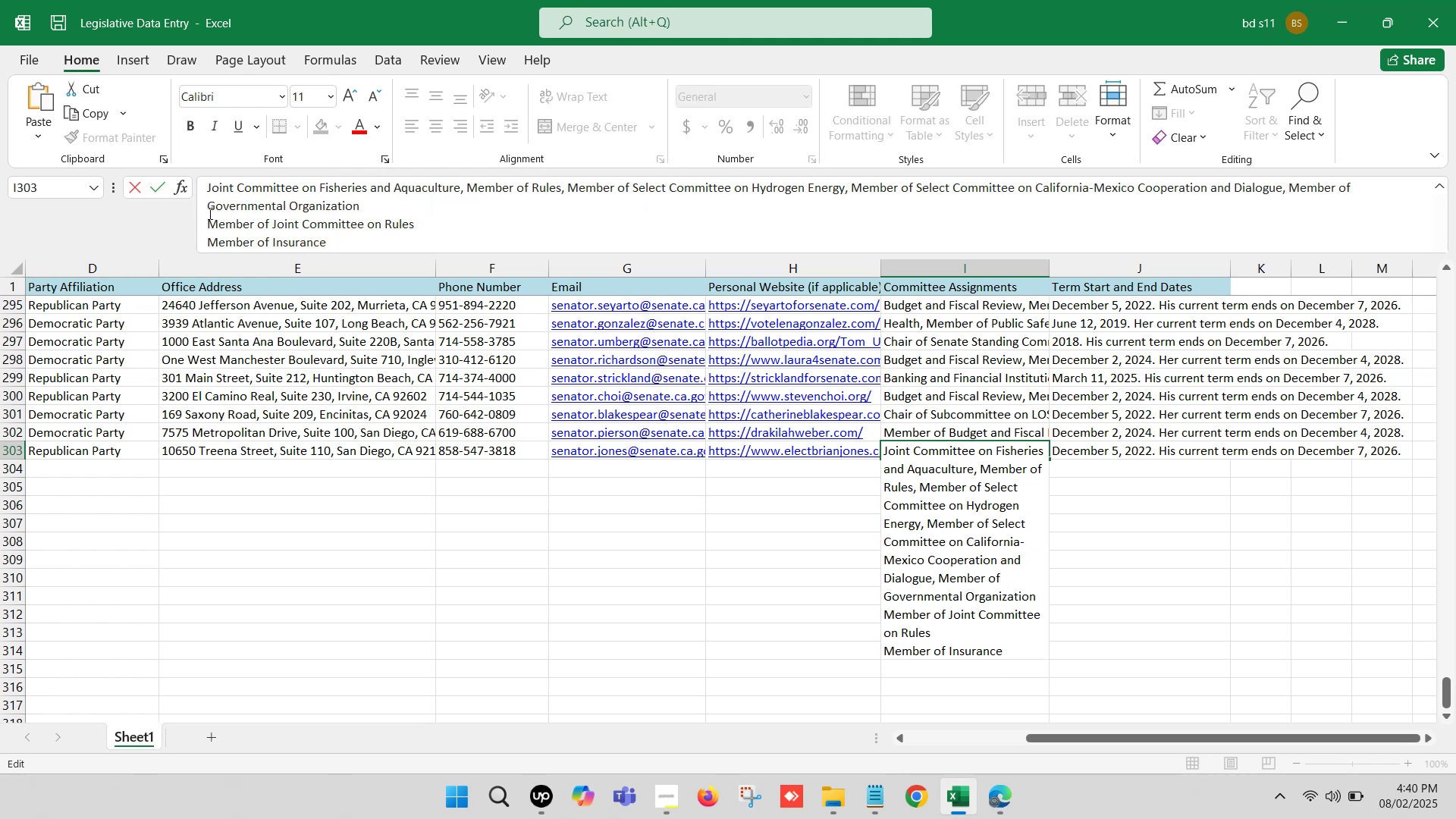 
key(Backspace)
 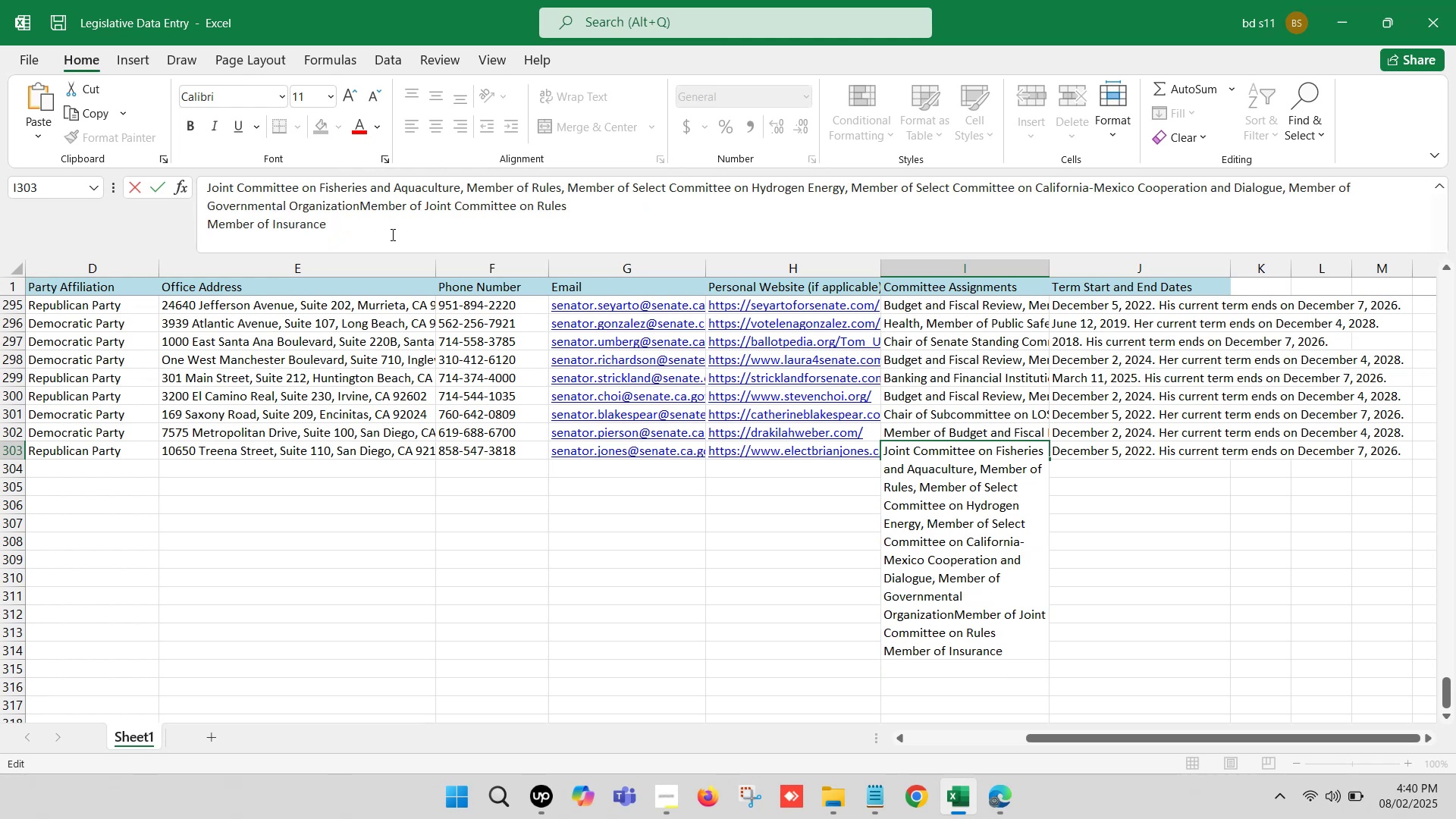 
key(Comma)
 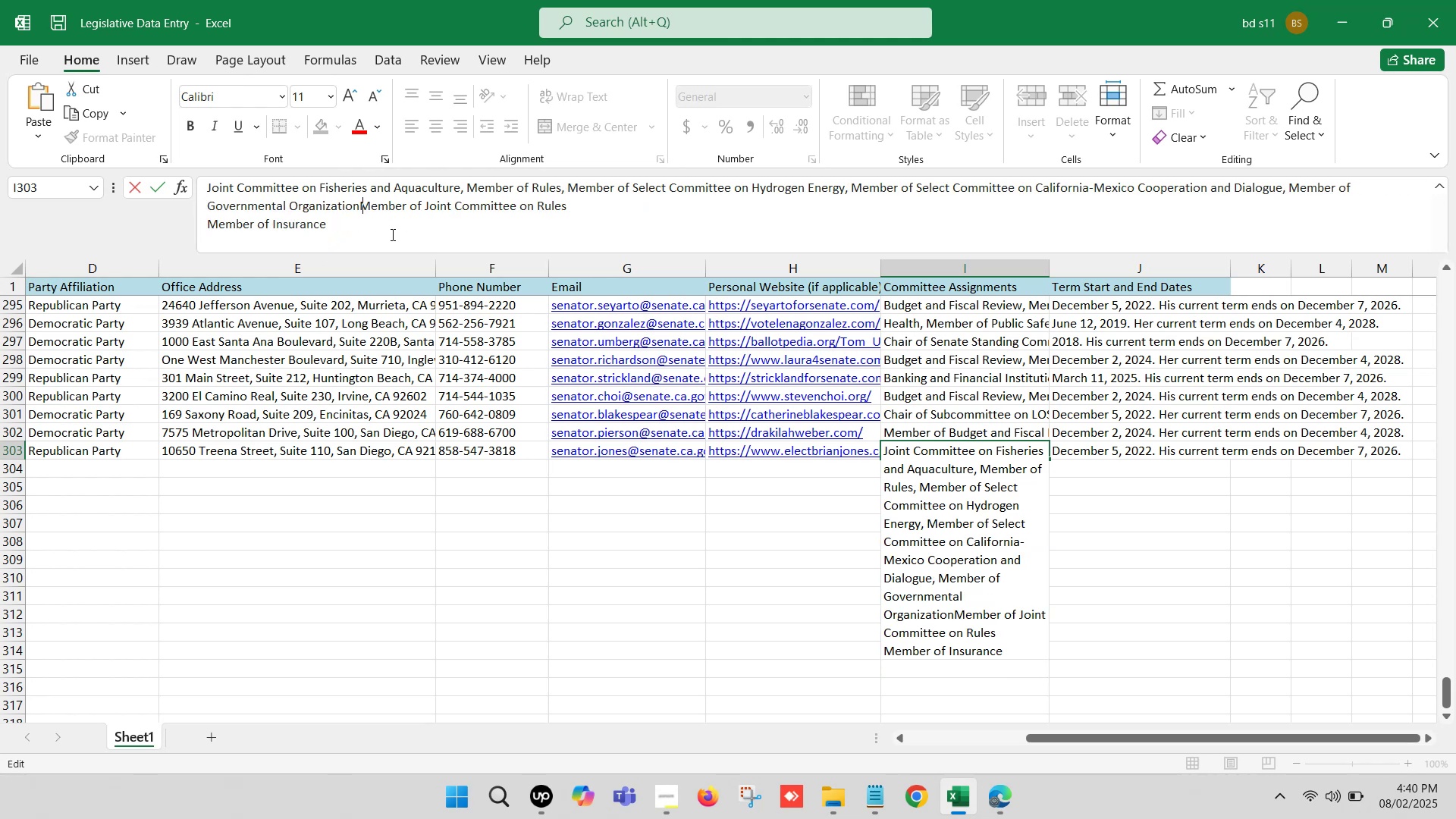 
key(Space)
 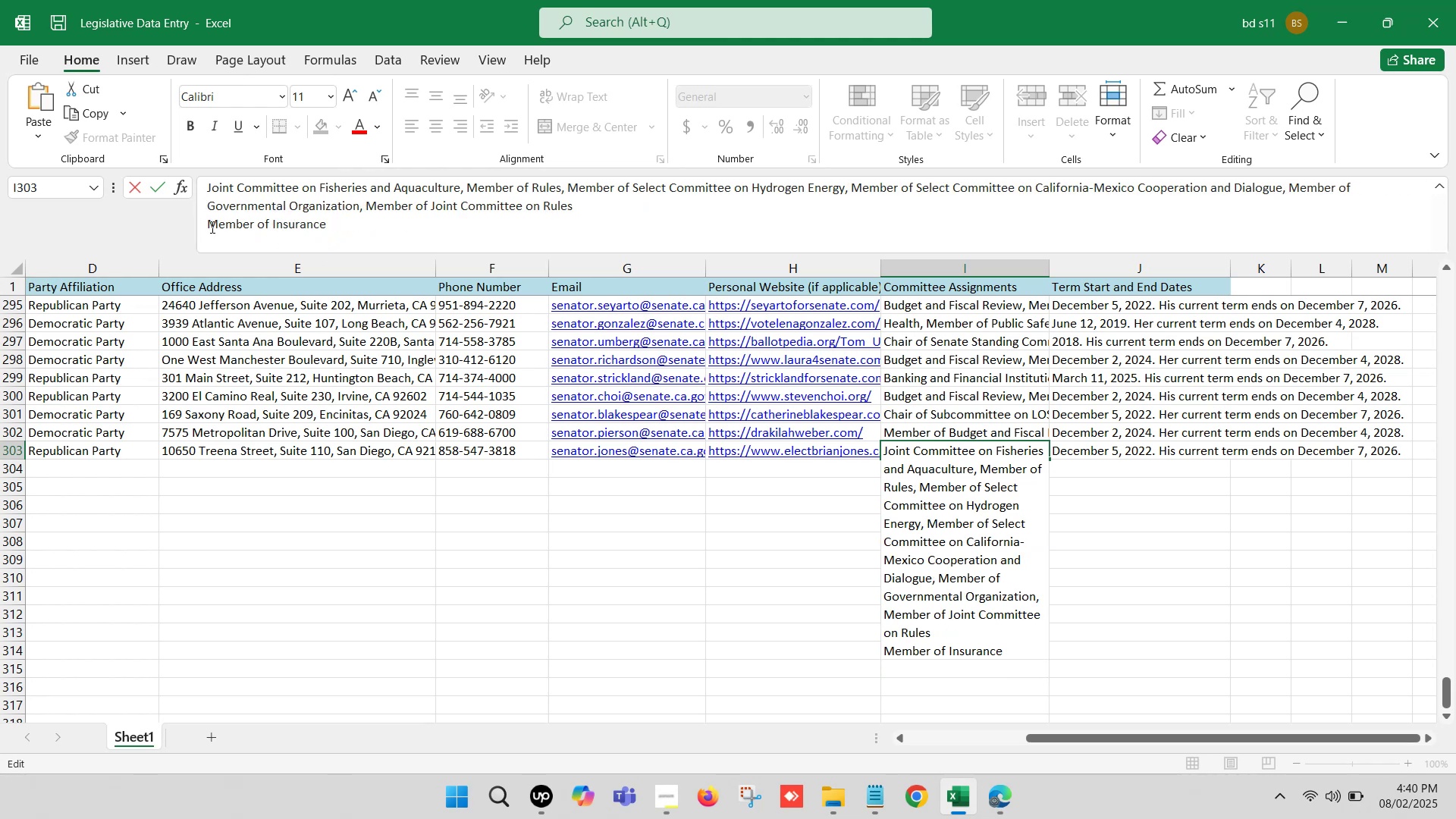 
left_click([205, 224])
 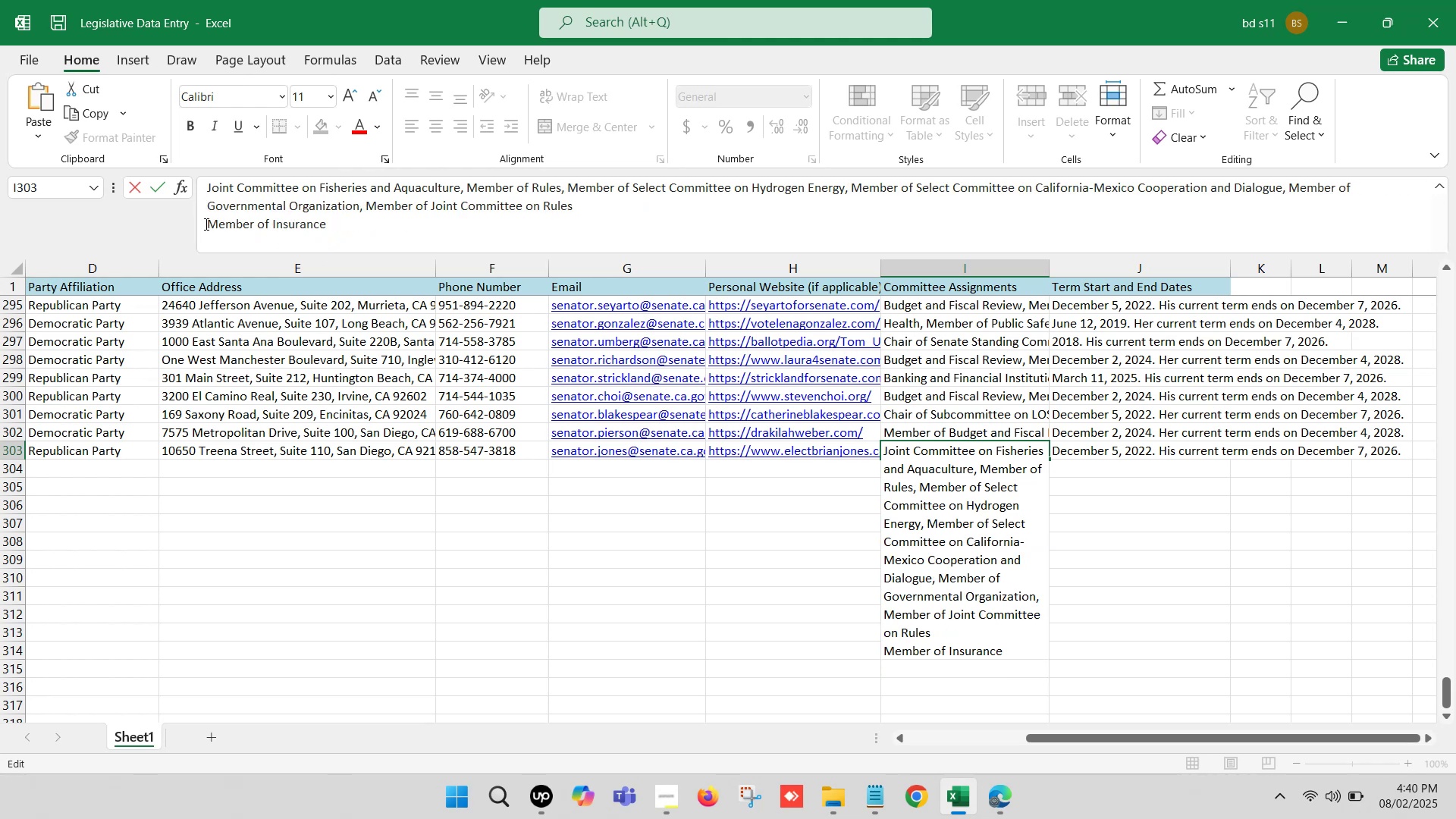 
key(Backspace)
 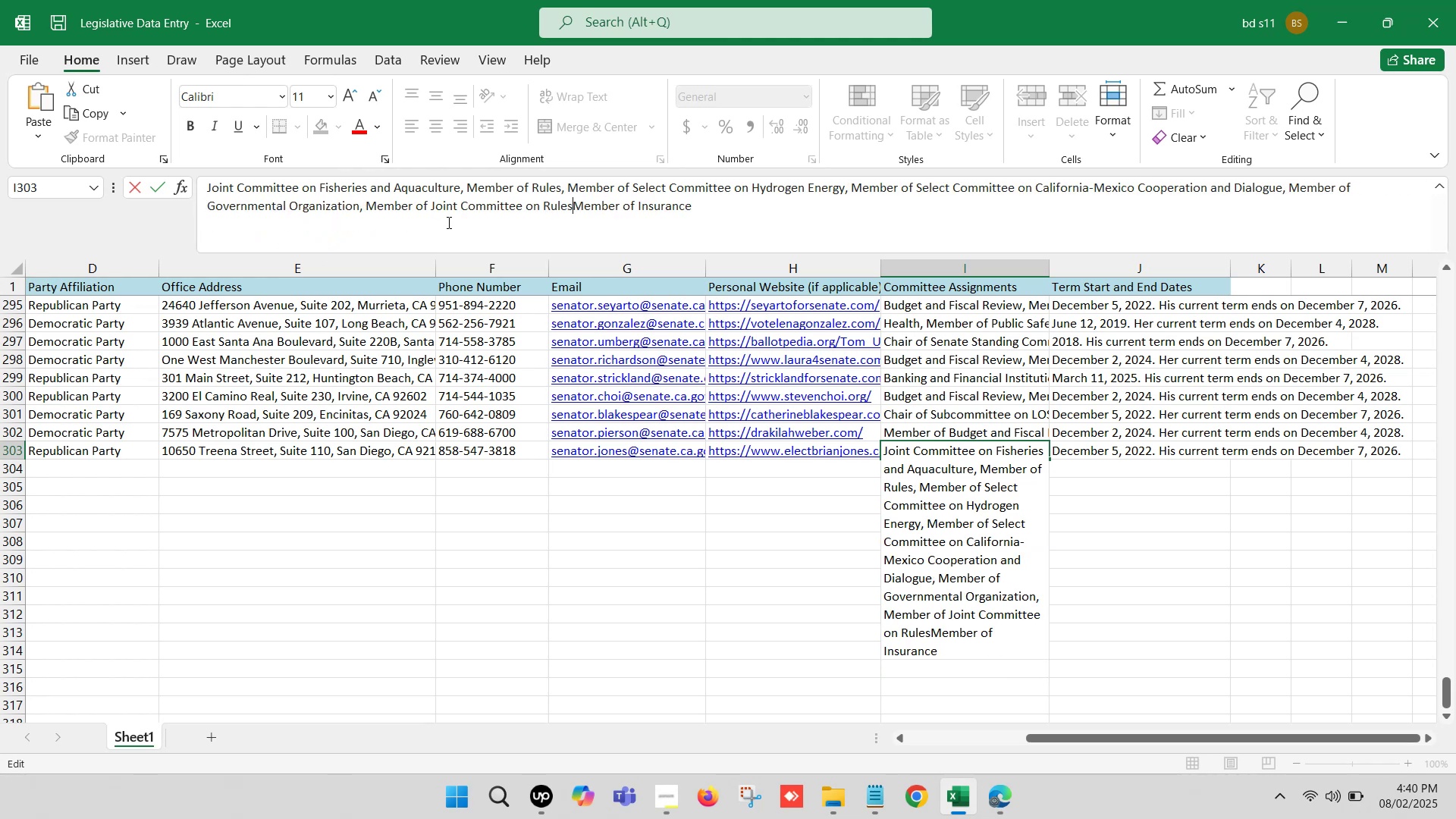 
key(Comma)
 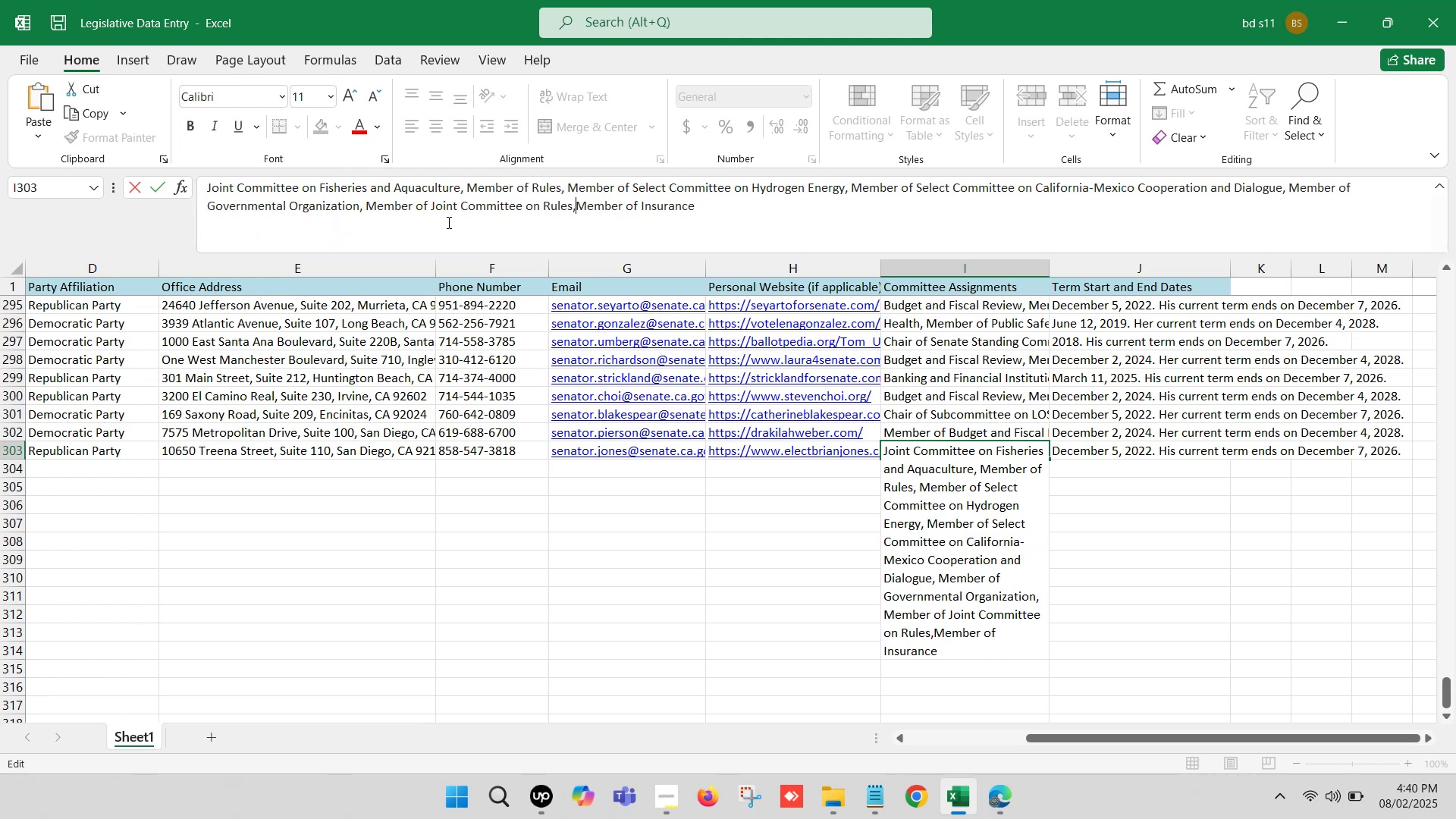 
key(Space)
 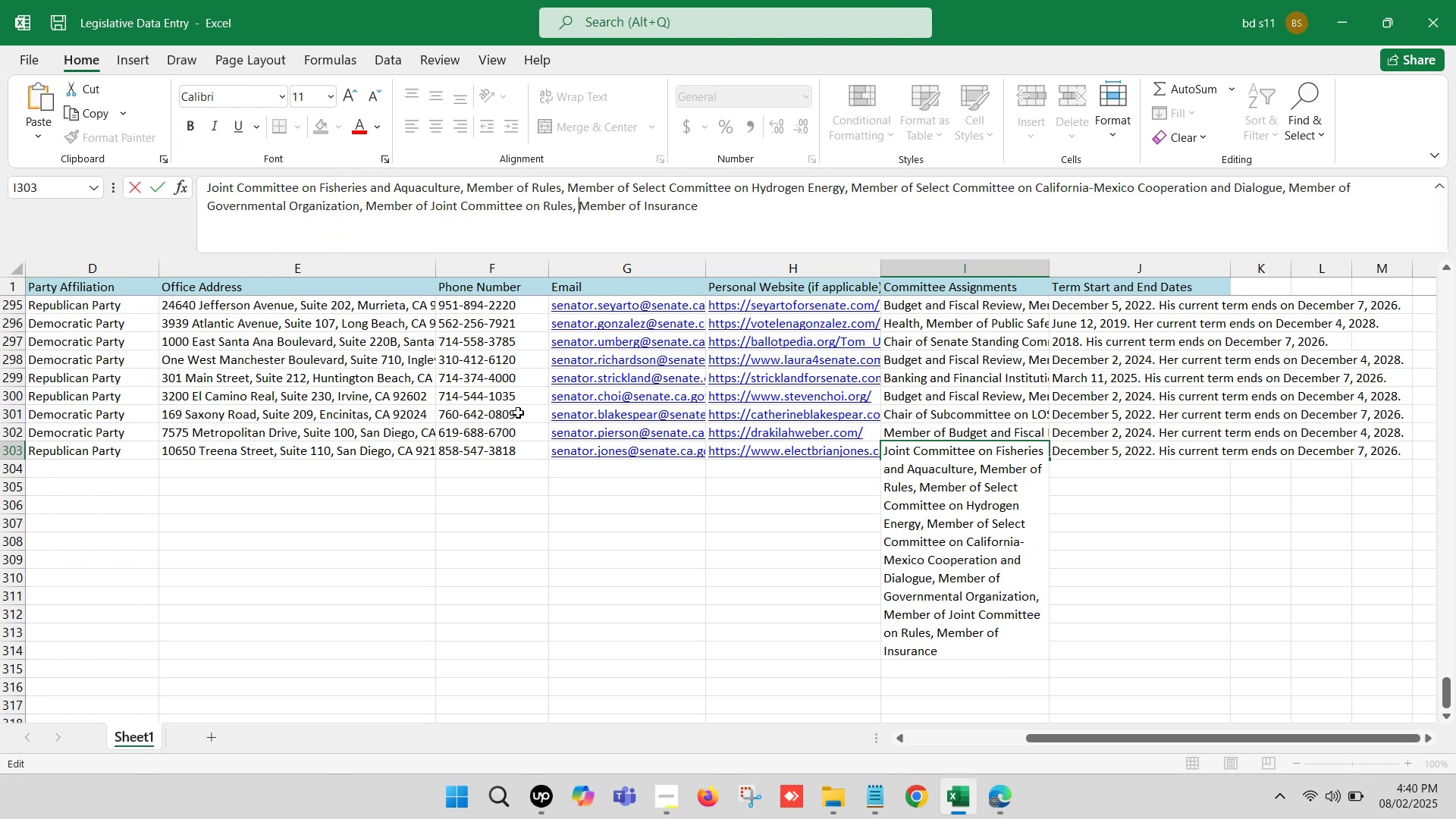 
left_click([576, 463])
 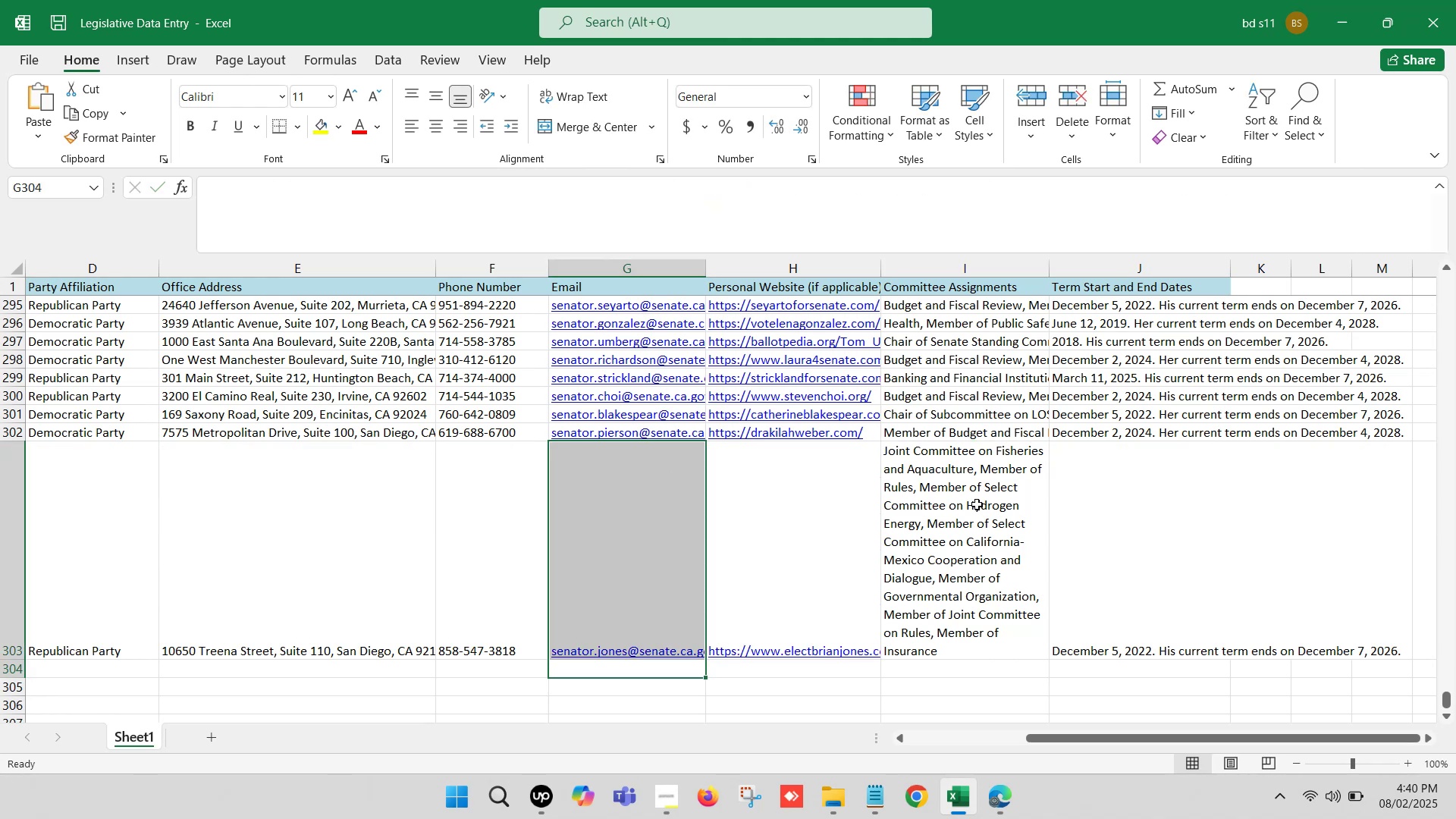 
left_click([979, 507])
 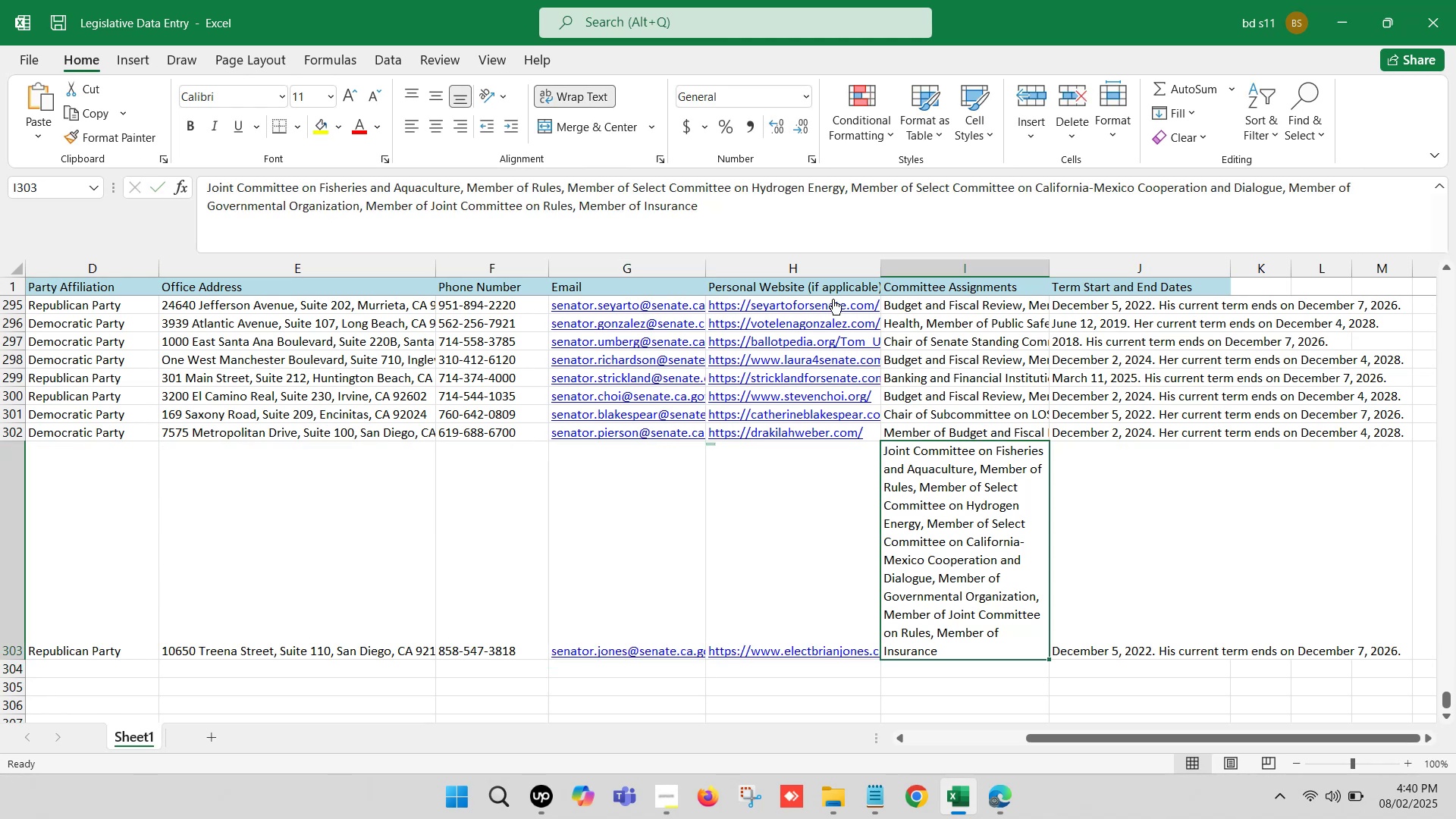 
left_click([926, 435])
 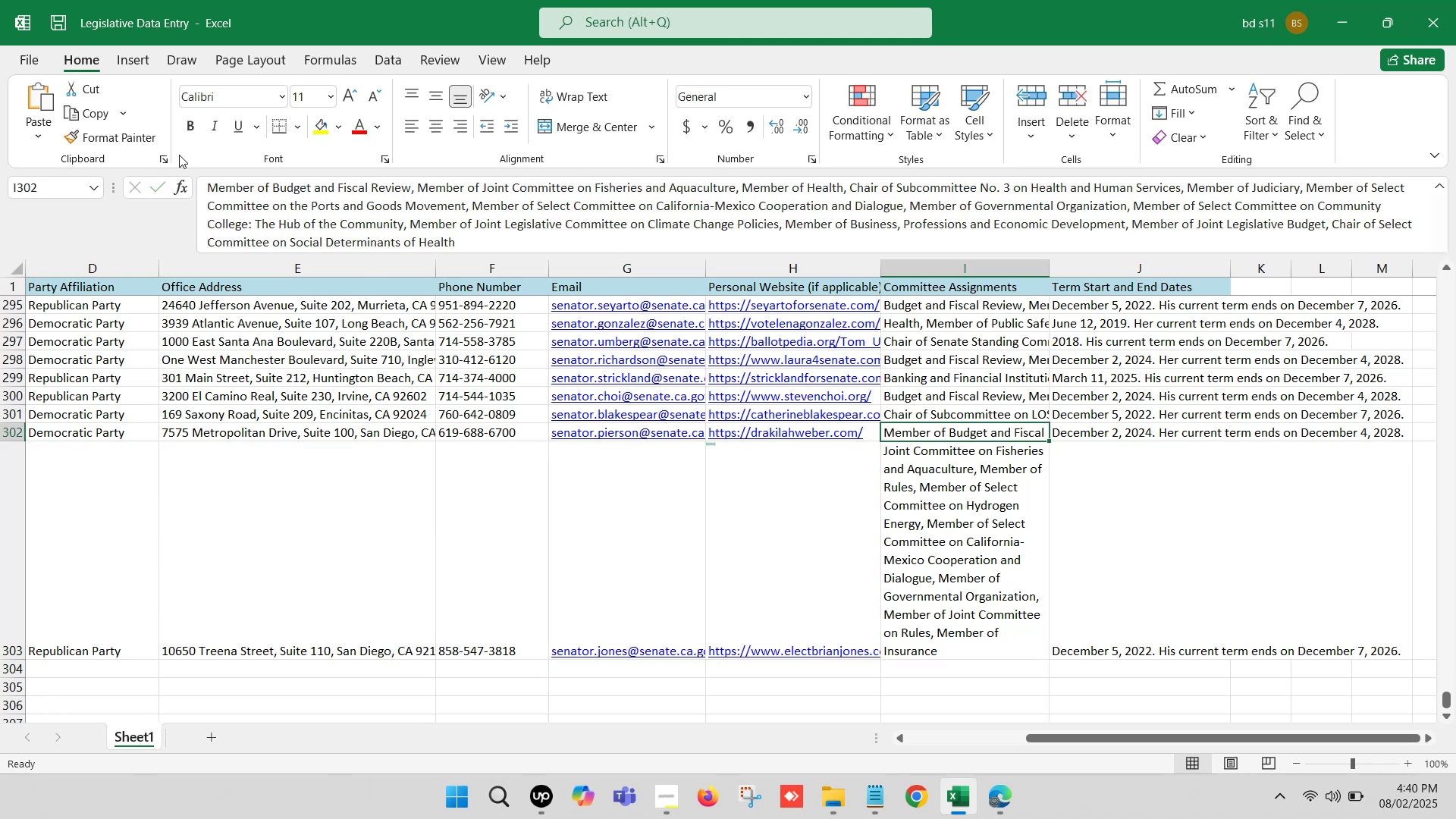 
left_click([121, 136])
 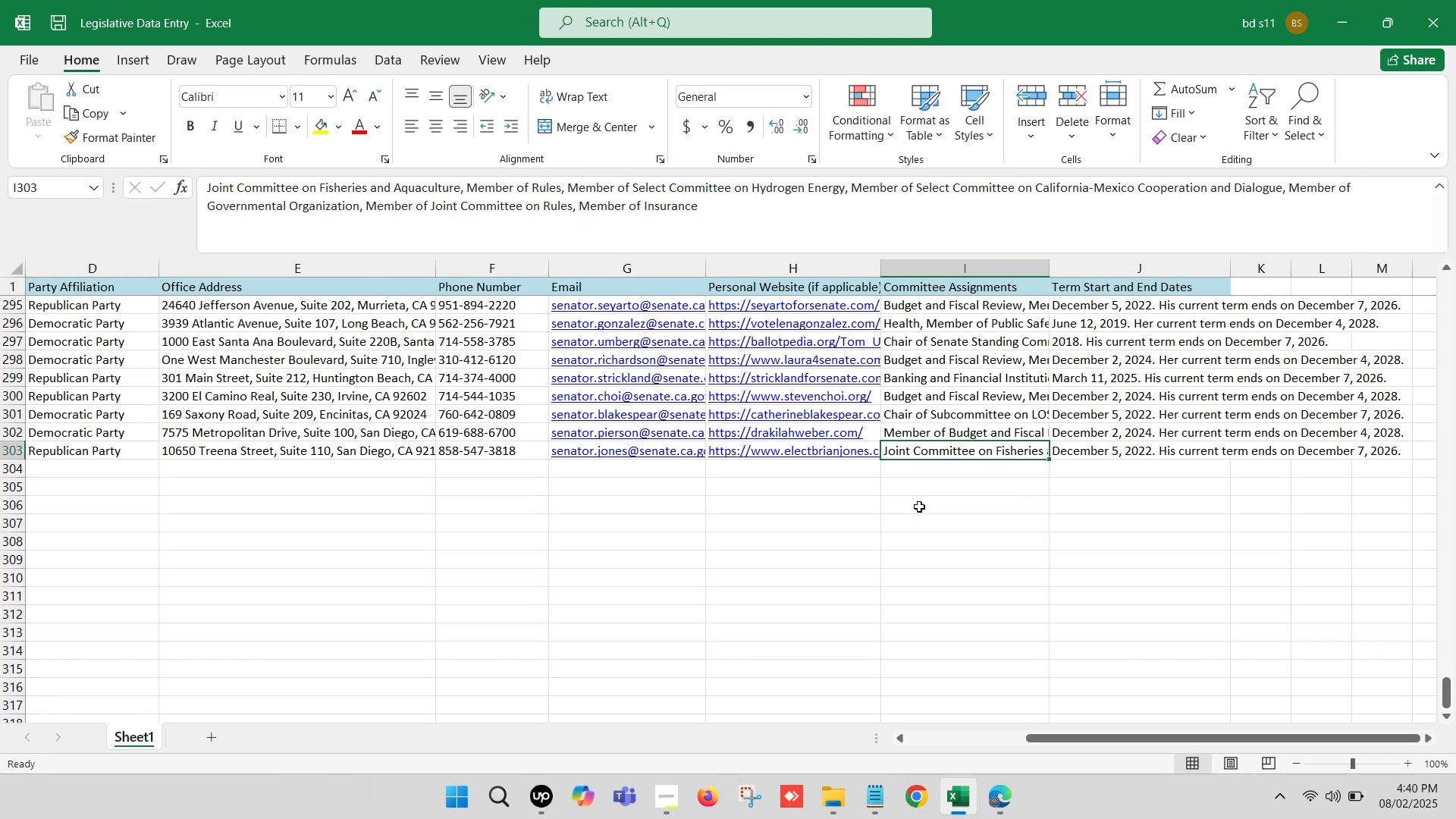 
left_click([897, 512])
 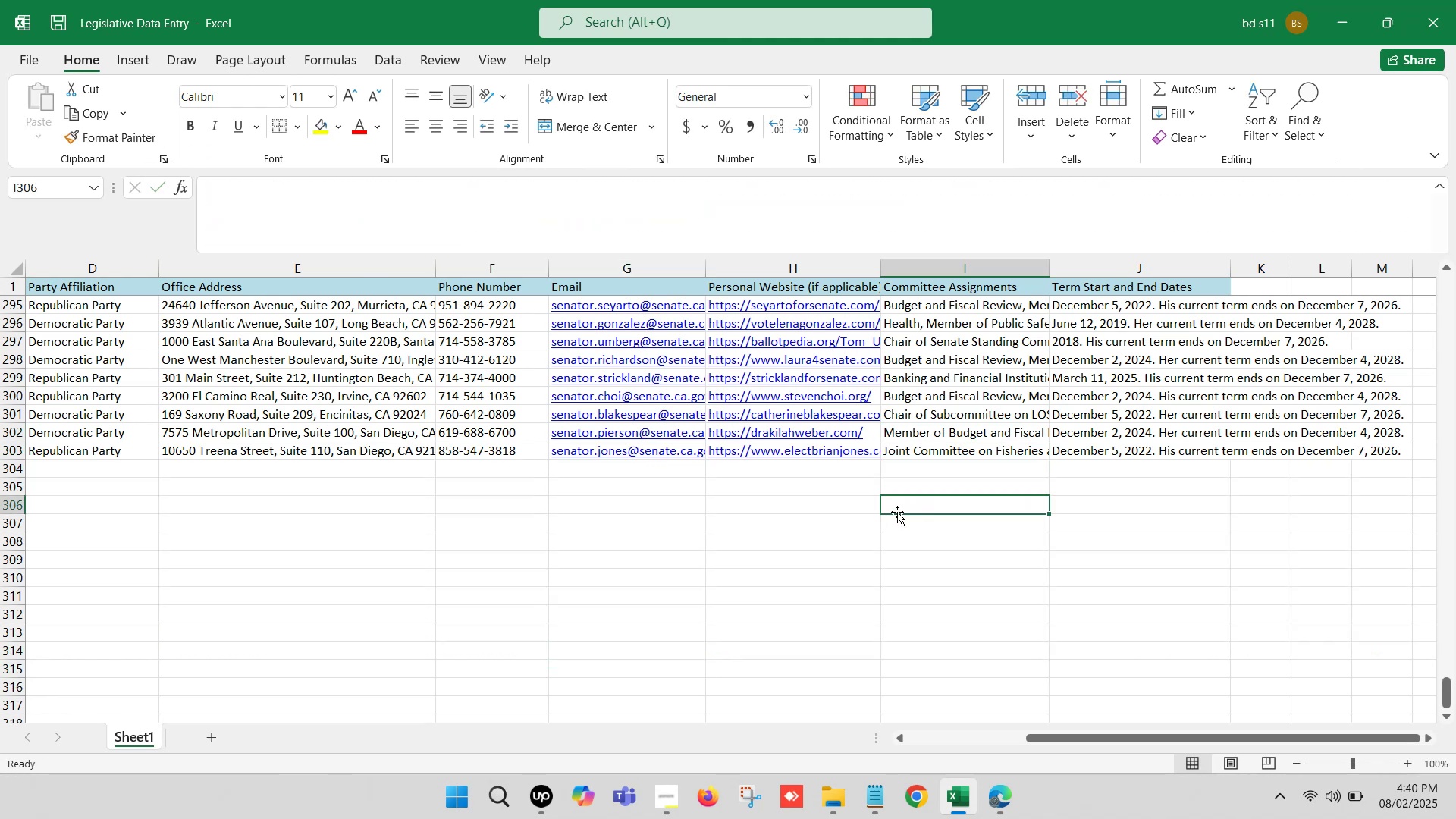 
key(Control+S)
 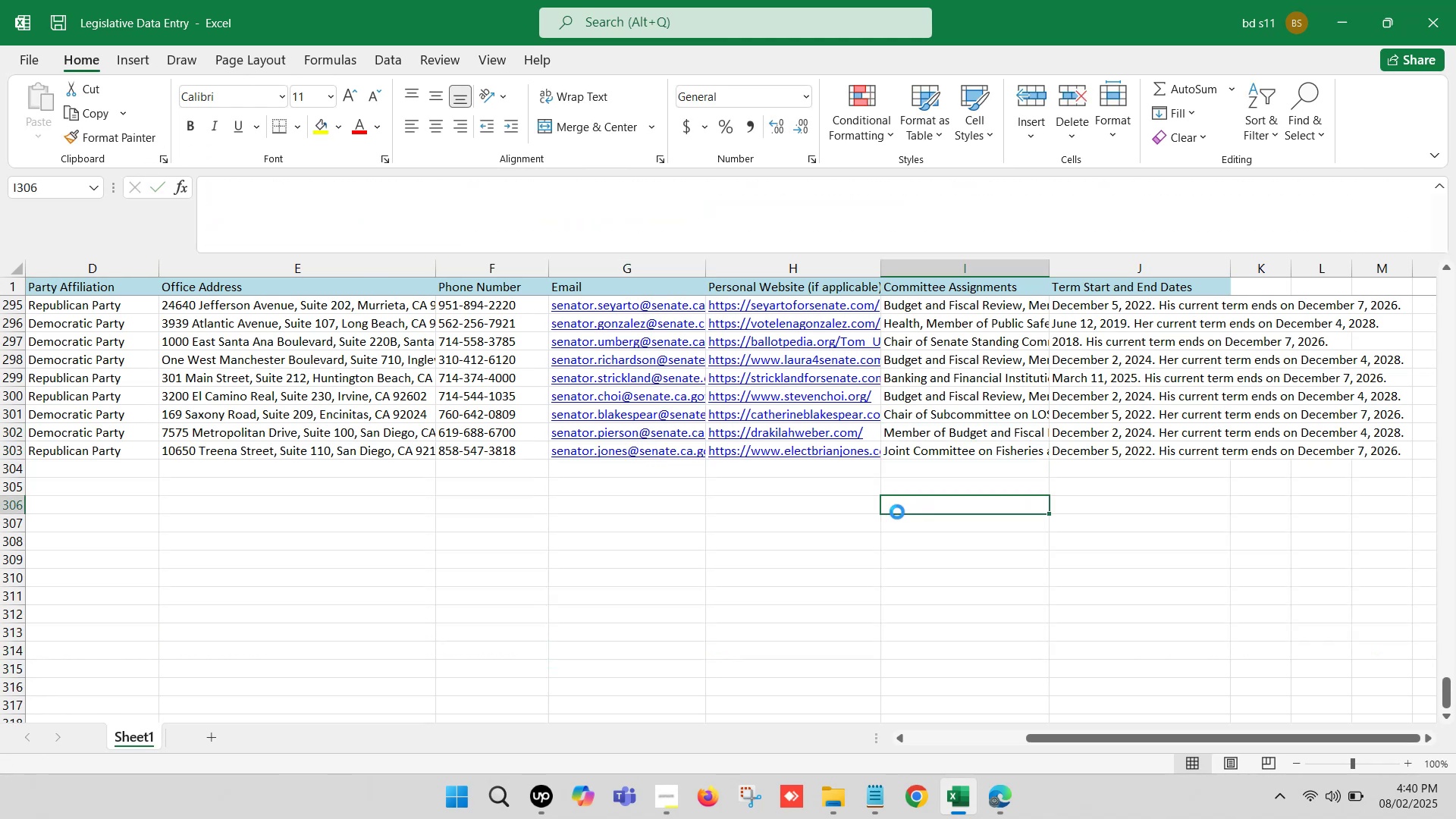 
key(Control+S)
 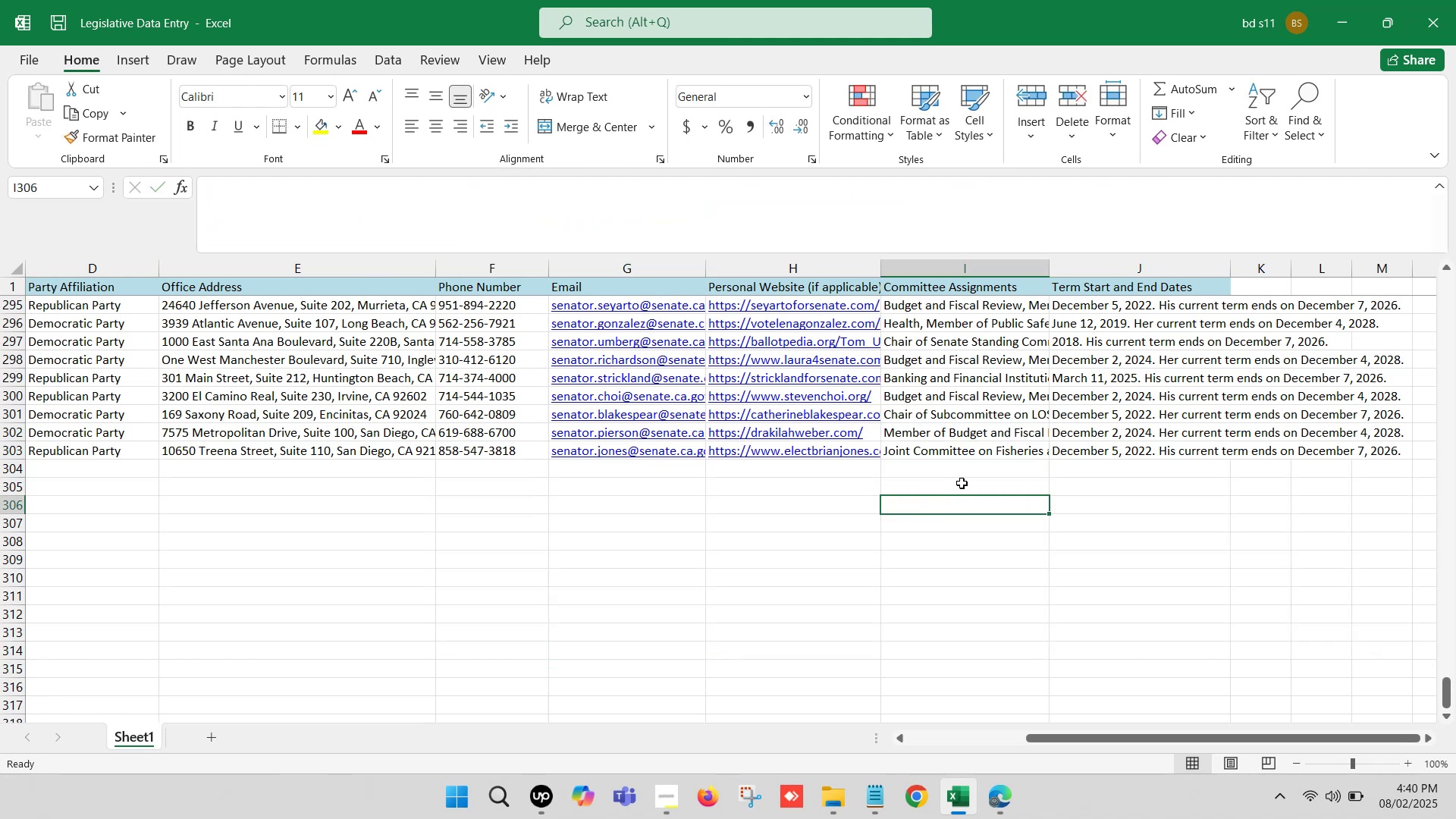 
key(Control+S)
 